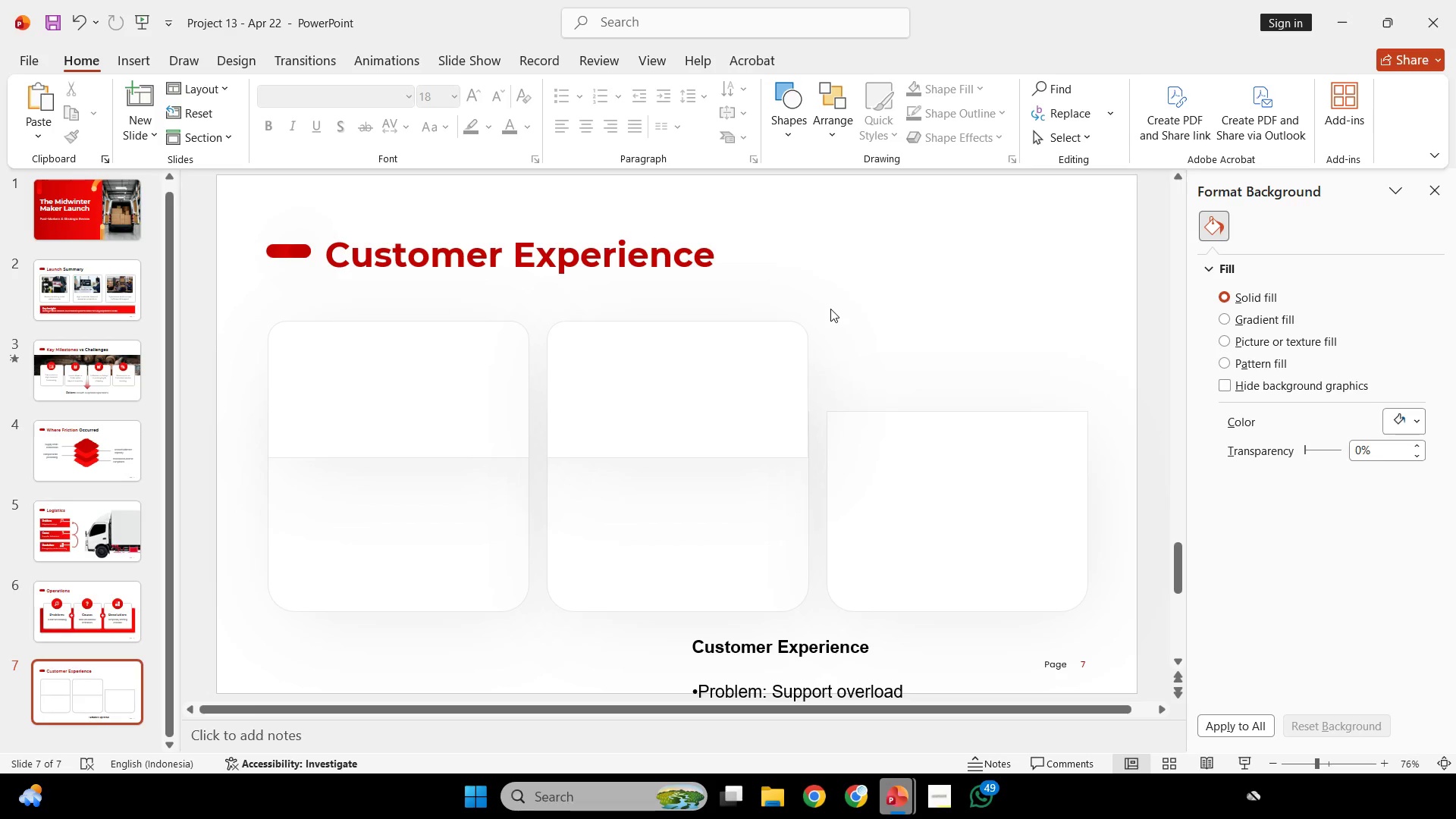 
key(Control+ControlLeft)
 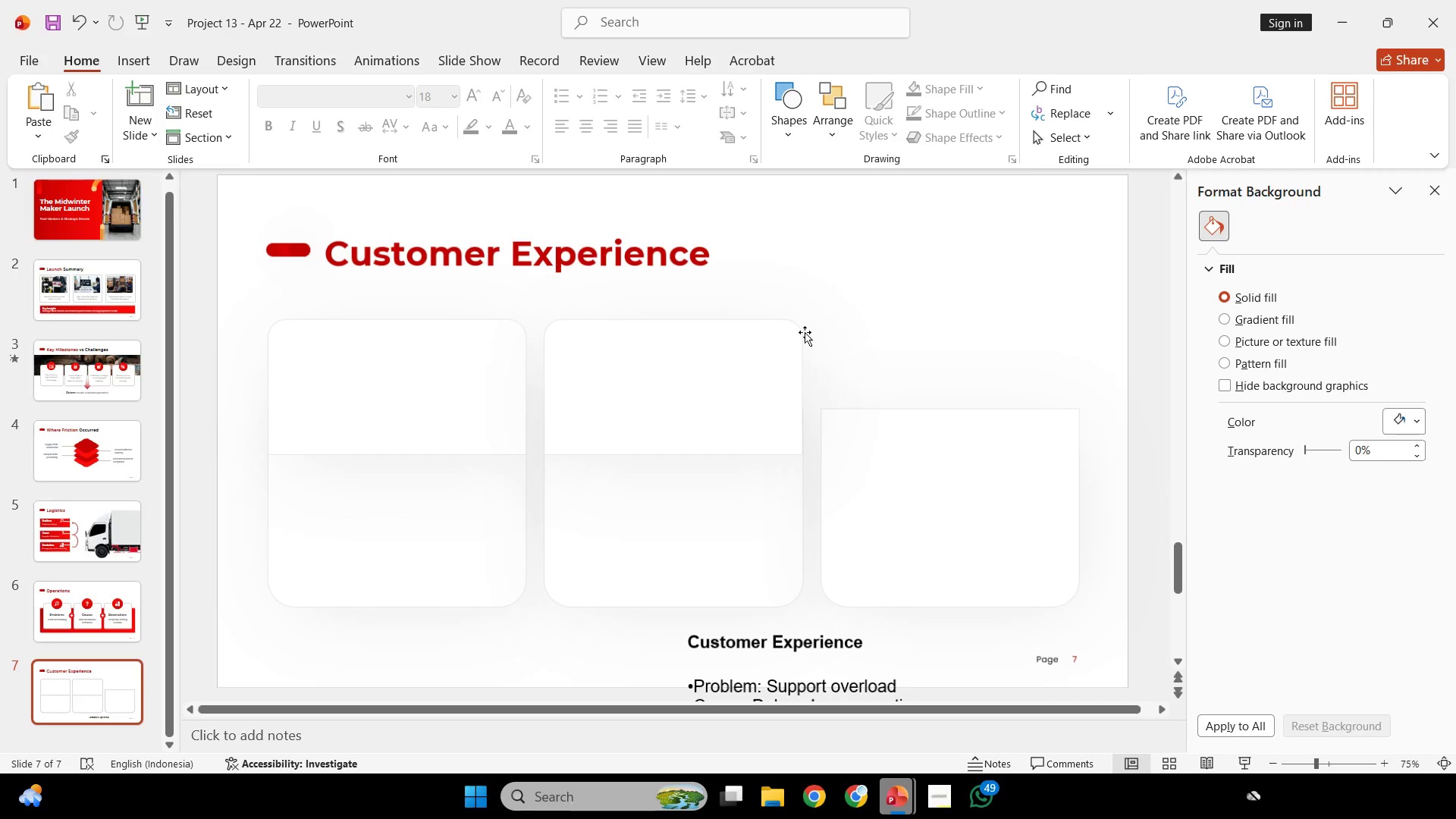 
left_click([664, 383])
 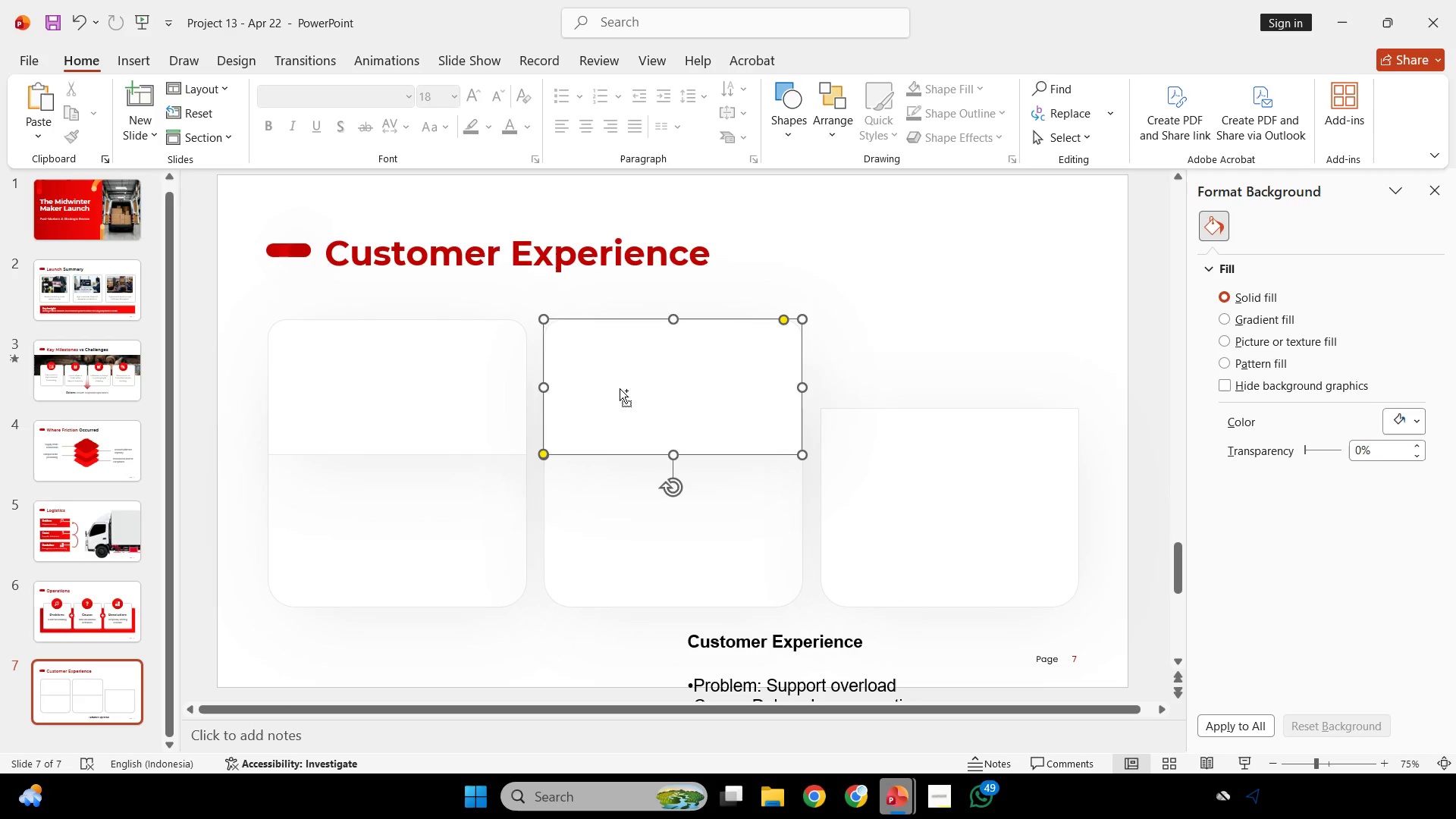 
scroll: coordinate [830, 309], scroll_direction: down, amount: 1.0
 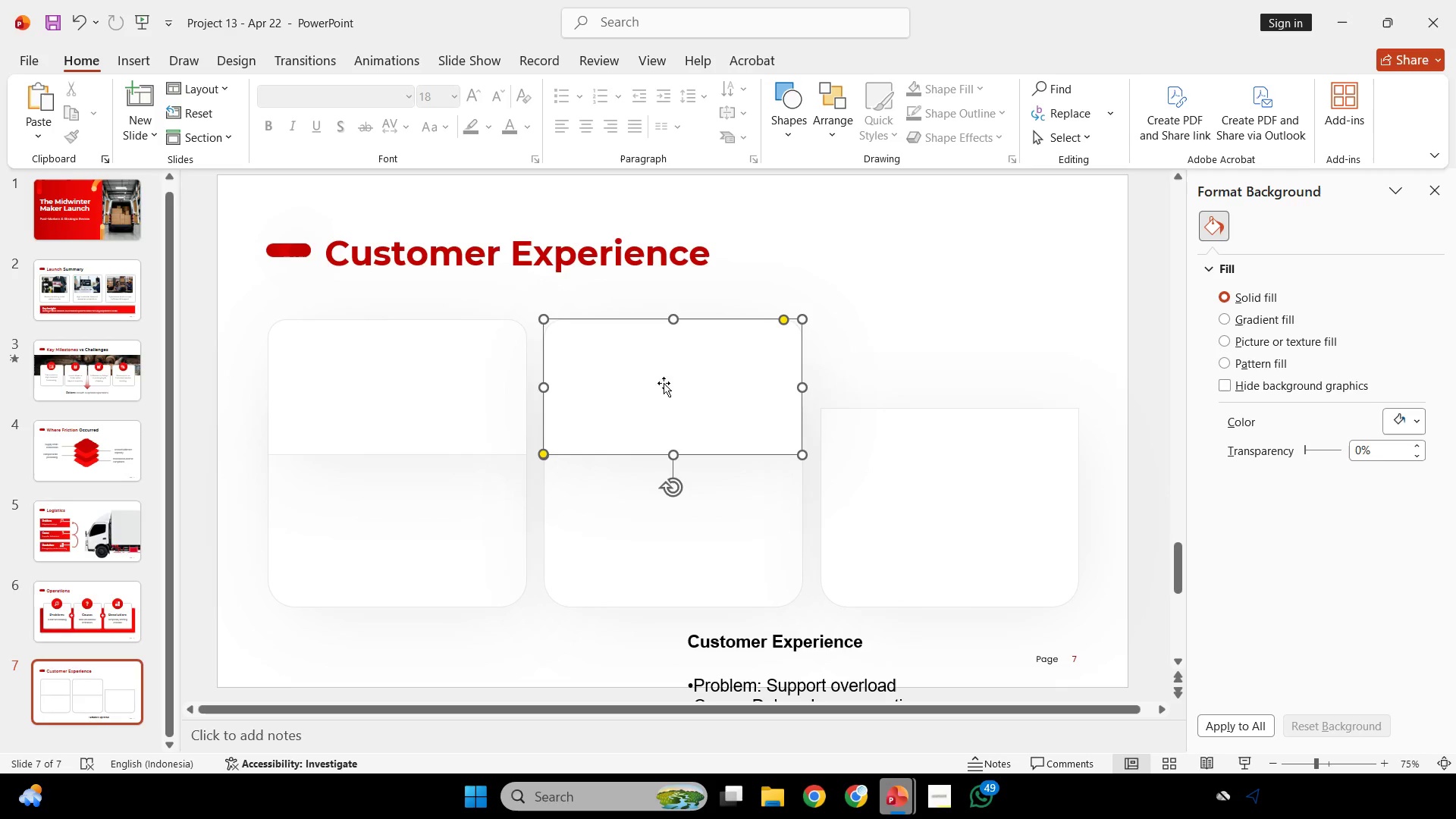 
hold_key(key=ControlLeft, duration=2.56)
hold_key(key=ShiftLeft, duration=2.55)
left_click_drag(start_coordinate=[602, 388], to_coordinate=[874, 386])
 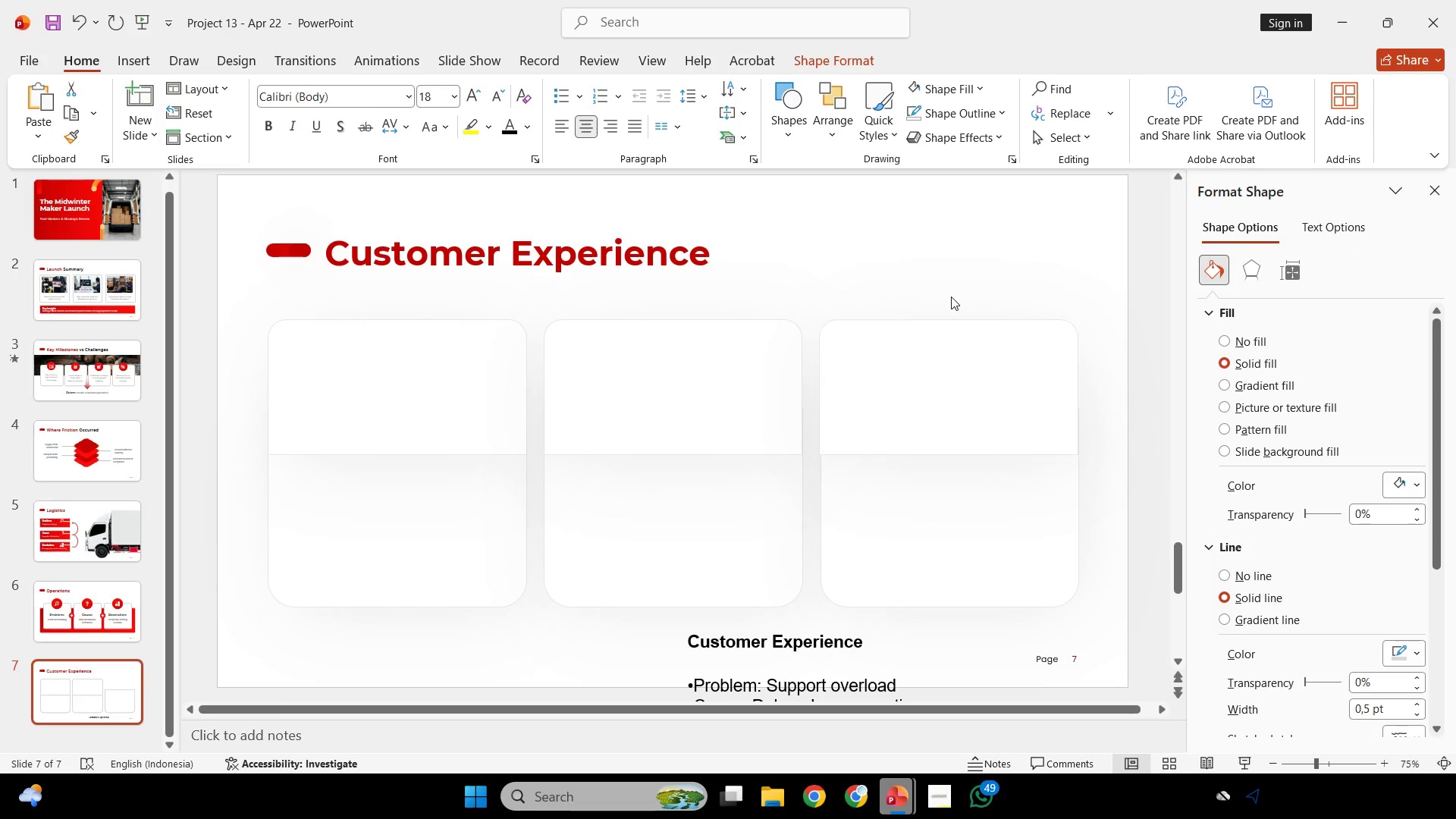 
left_click([951, 297])
 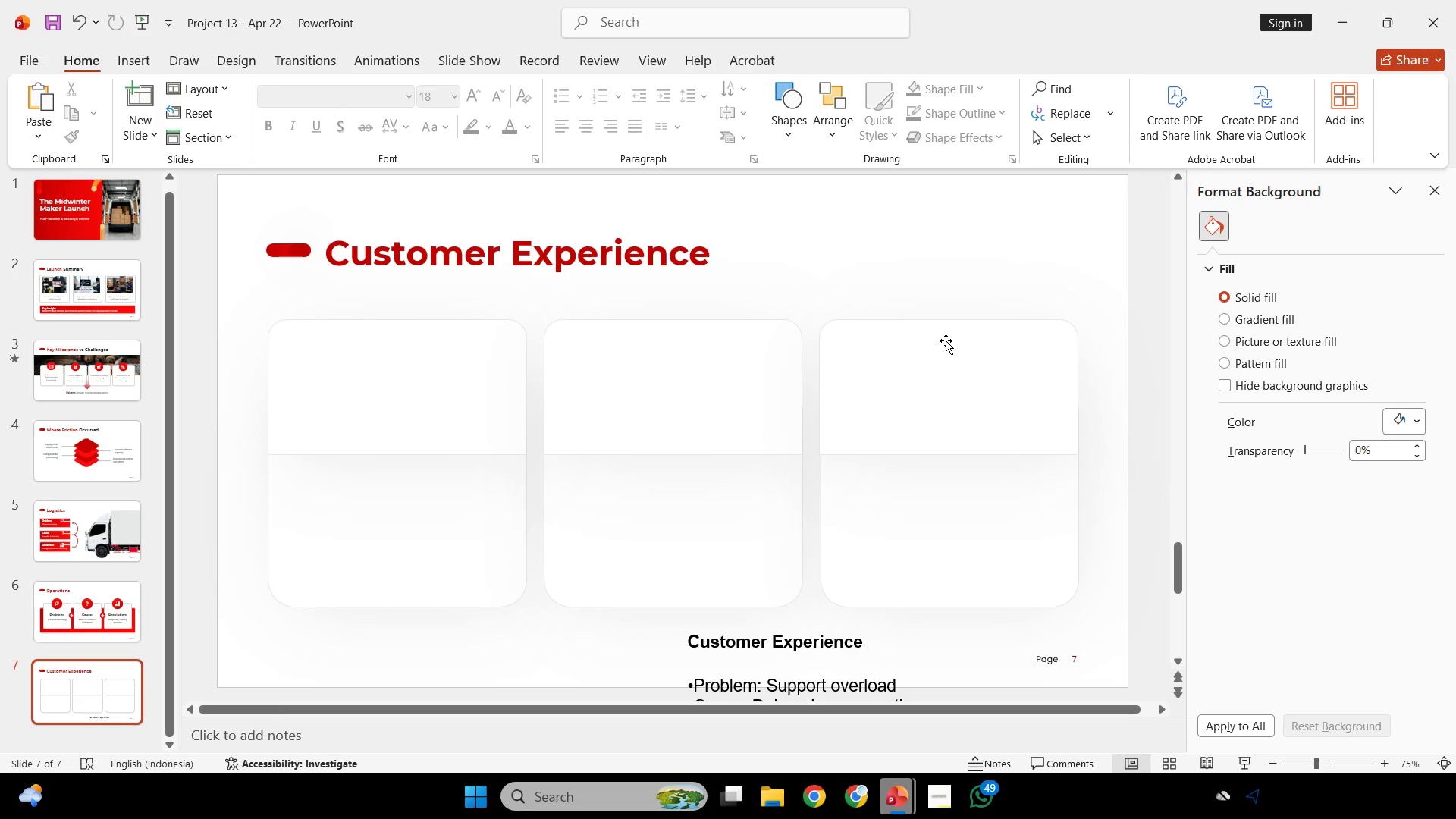 
left_click([946, 354])
 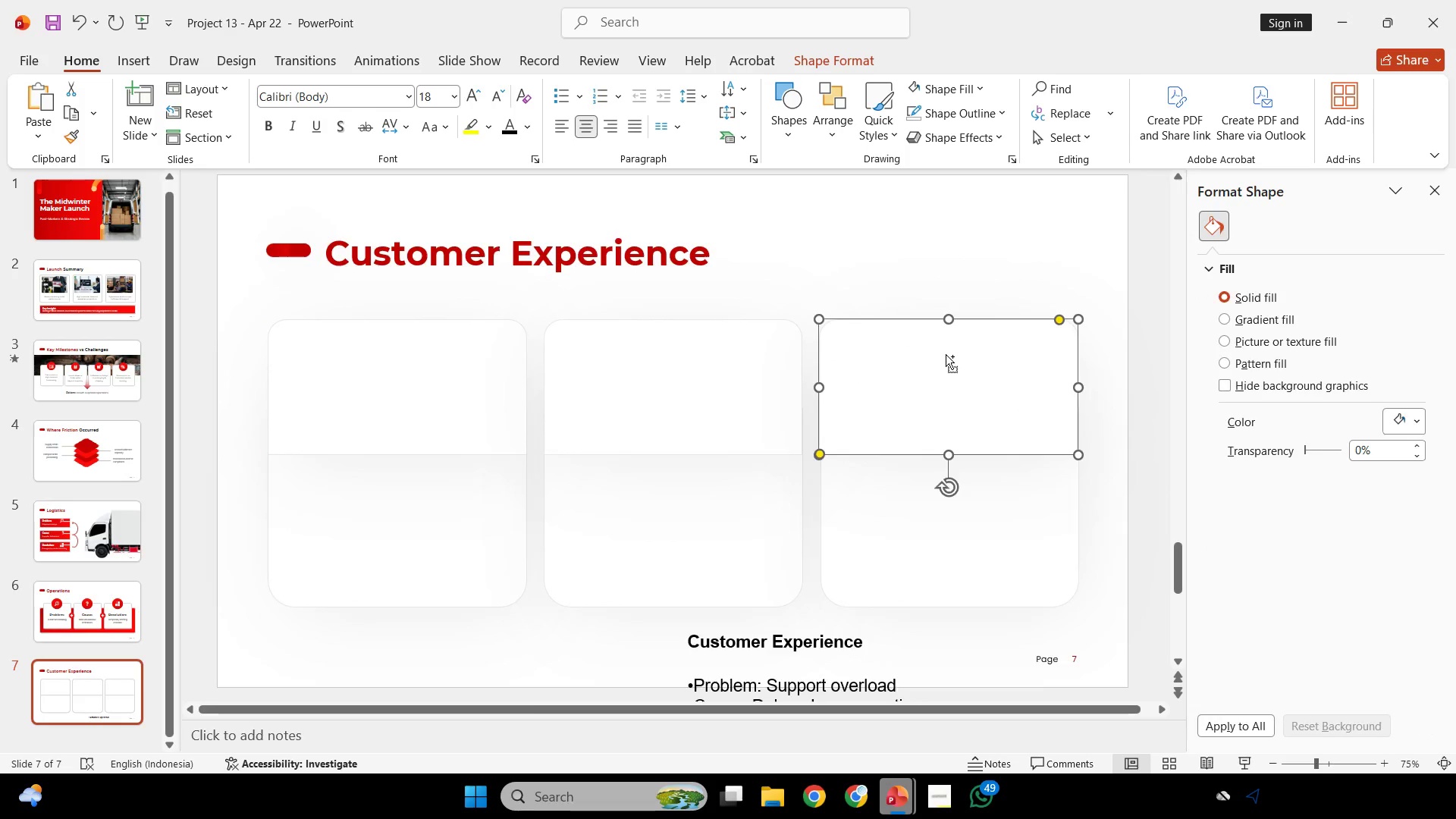 
hold_key(key=ControlLeft, duration=0.66)
 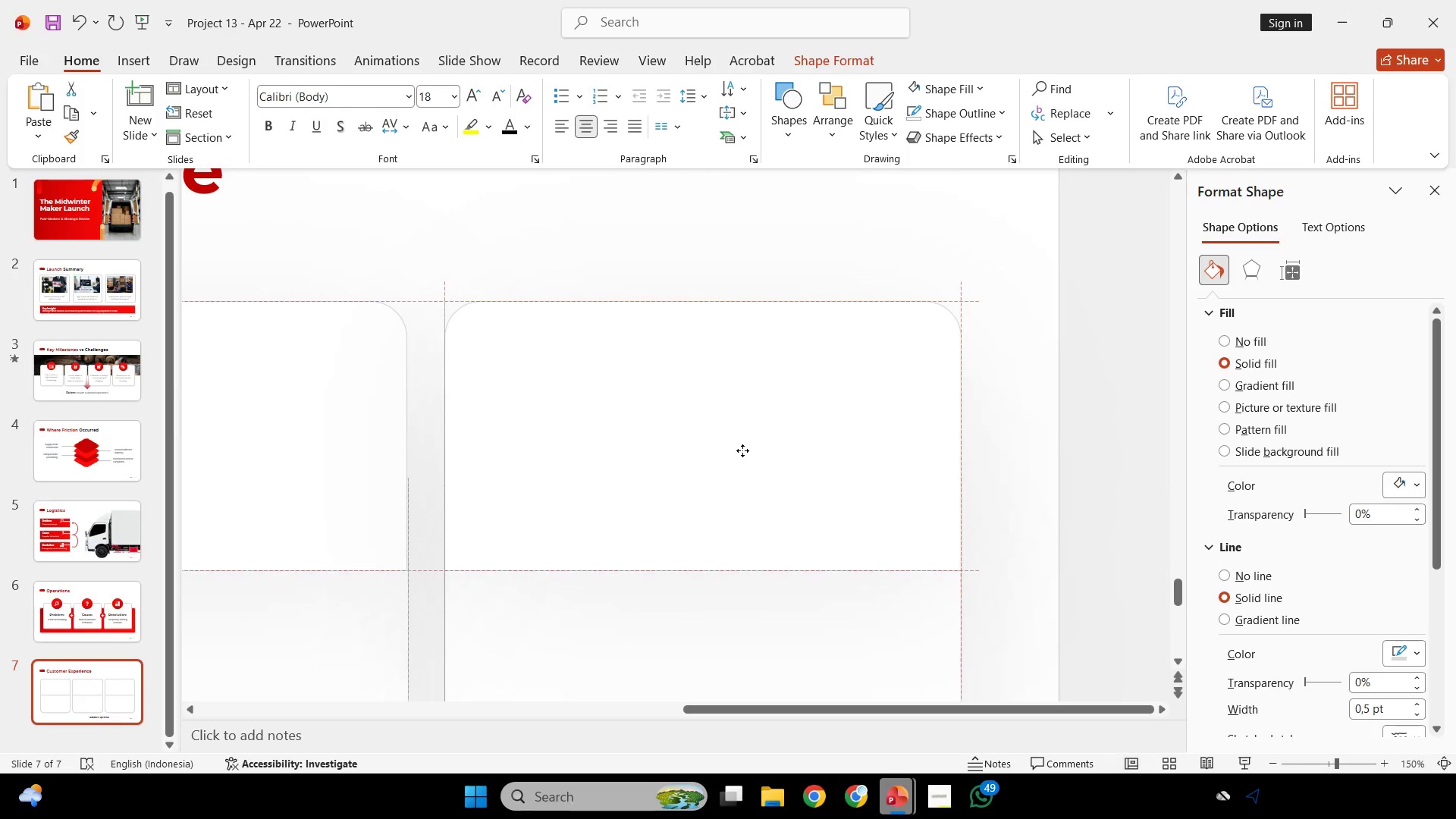 
hold_key(key=ShiftLeft, duration=1.19)
 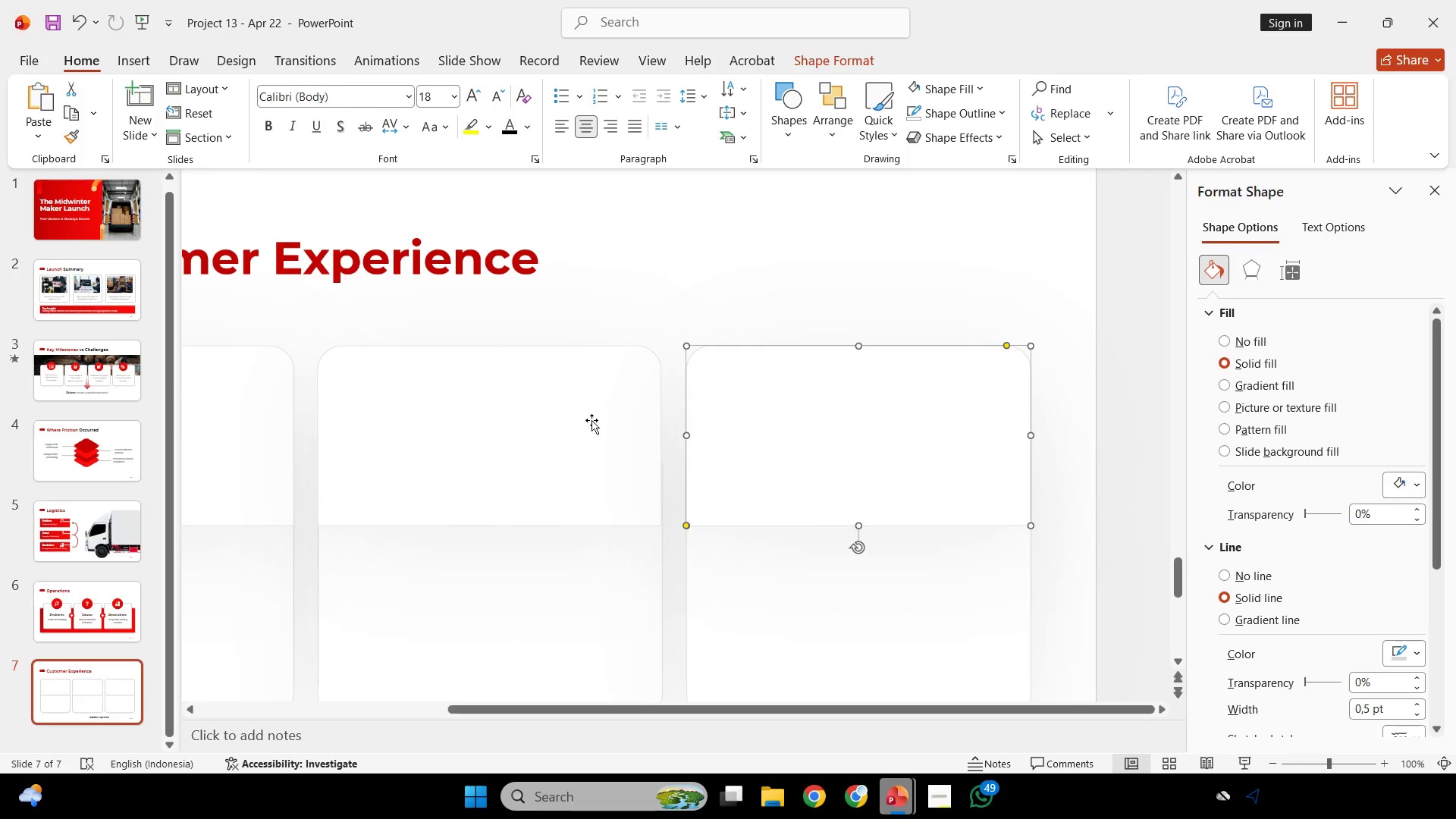 
scroll: coordinate [946, 354], scroll_direction: up, amount: 5.0
 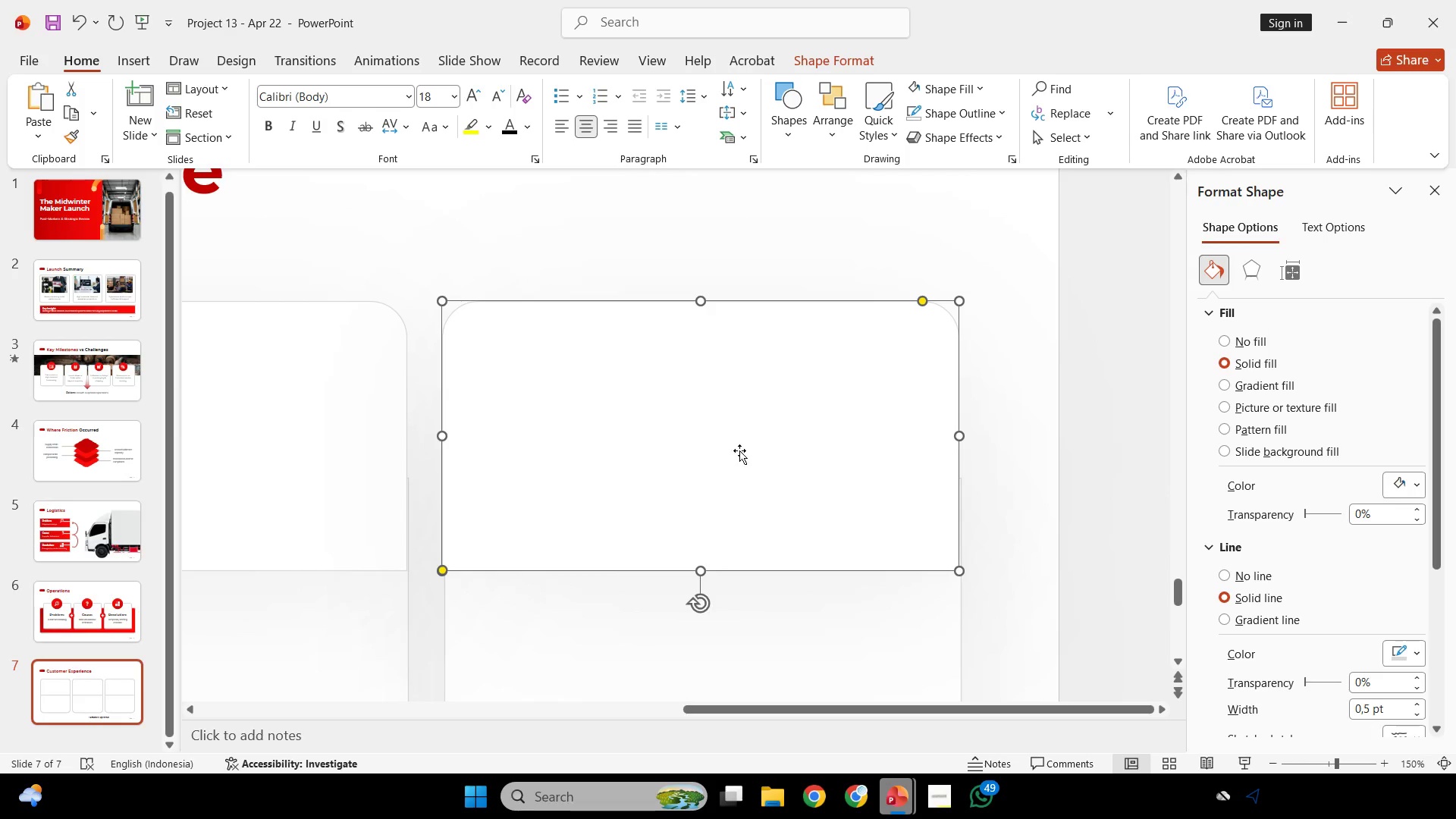 
left_click_drag(start_coordinate=[739, 450], to_coordinate=[742, 450])
 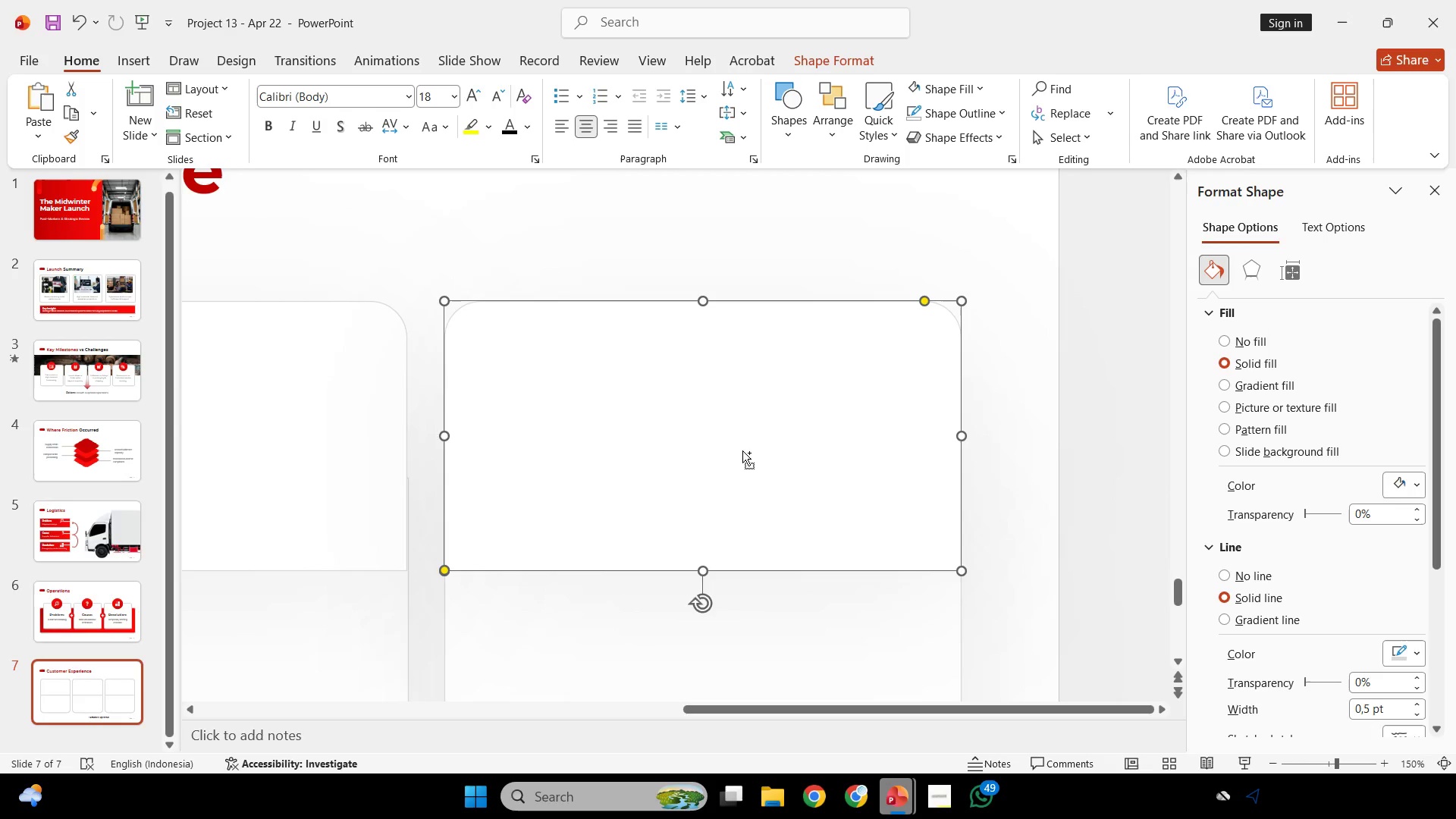 
key(Control+ControlLeft)
 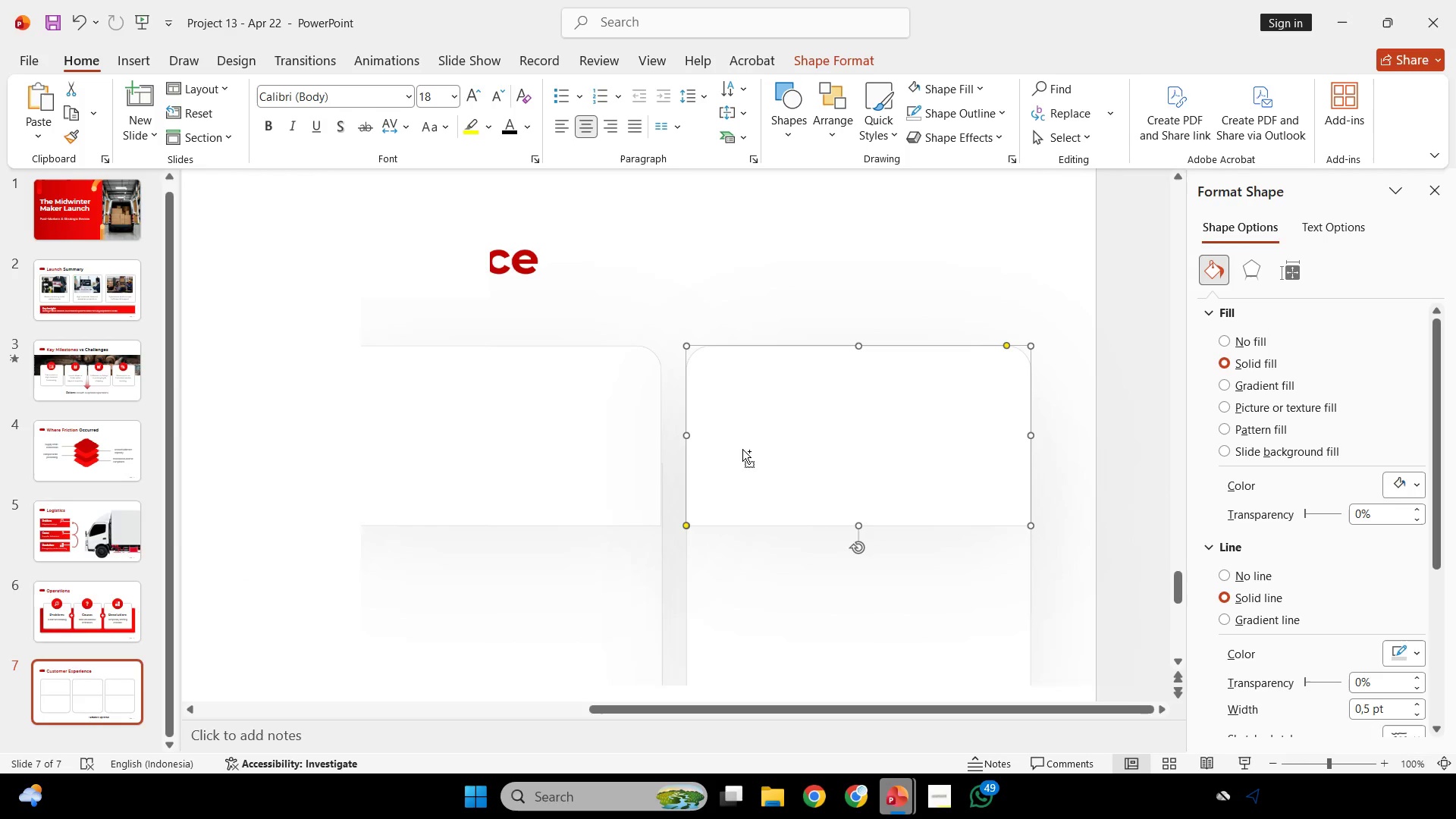 
left_click([582, 418])
 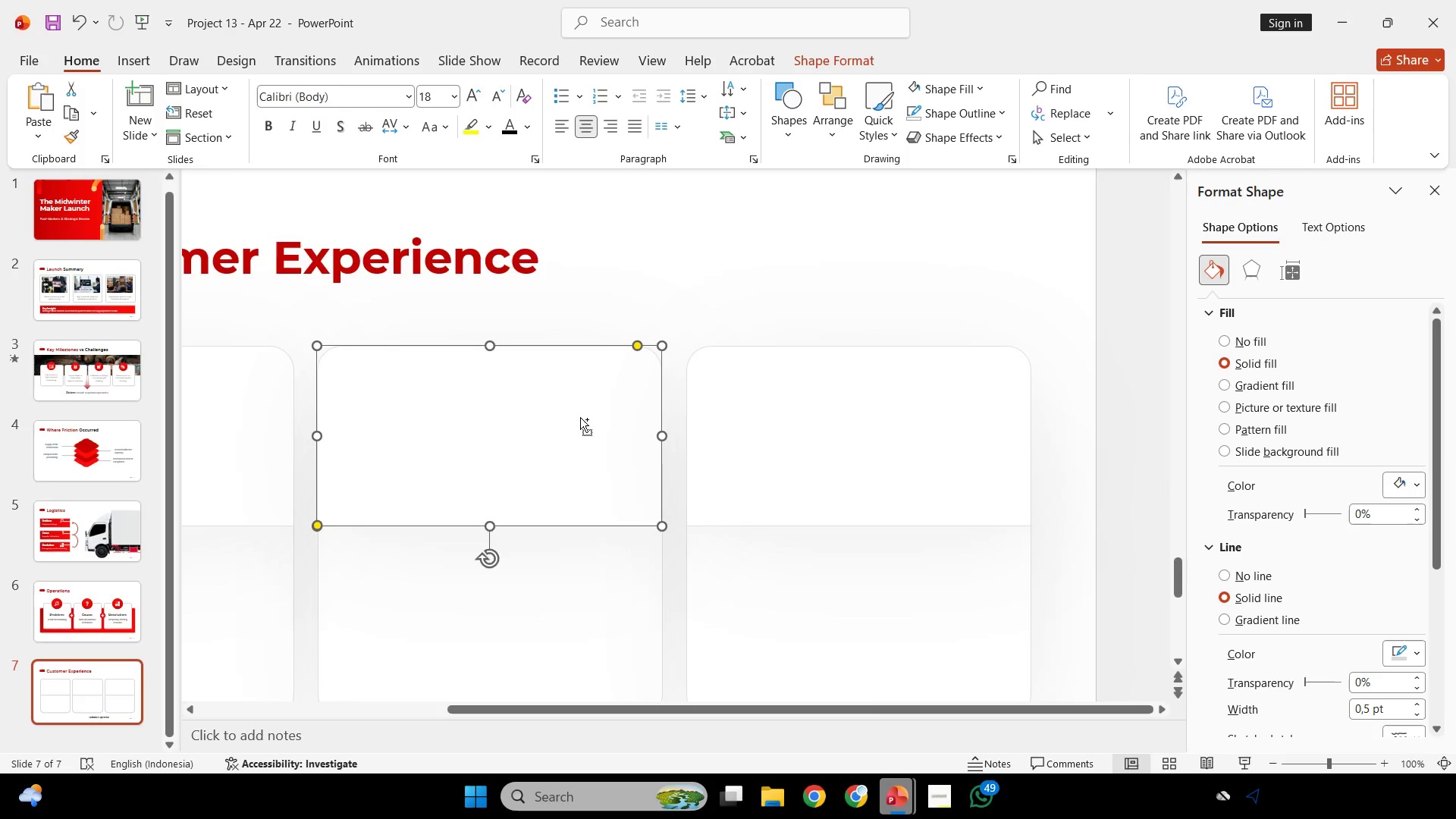 
scroll: coordinate [742, 449], scroll_direction: down, amount: 2.0
 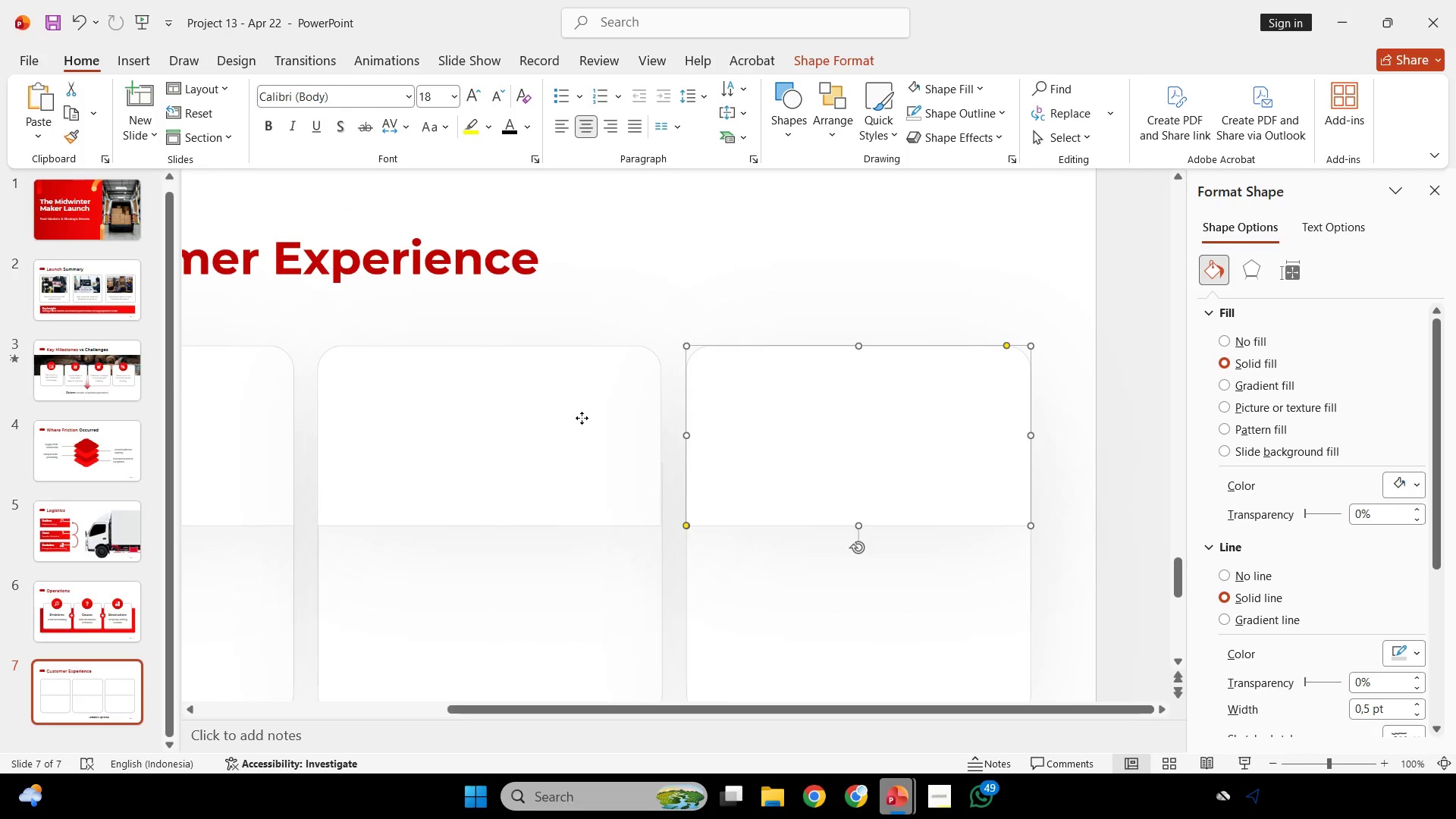 
key(Control+ControlLeft)
 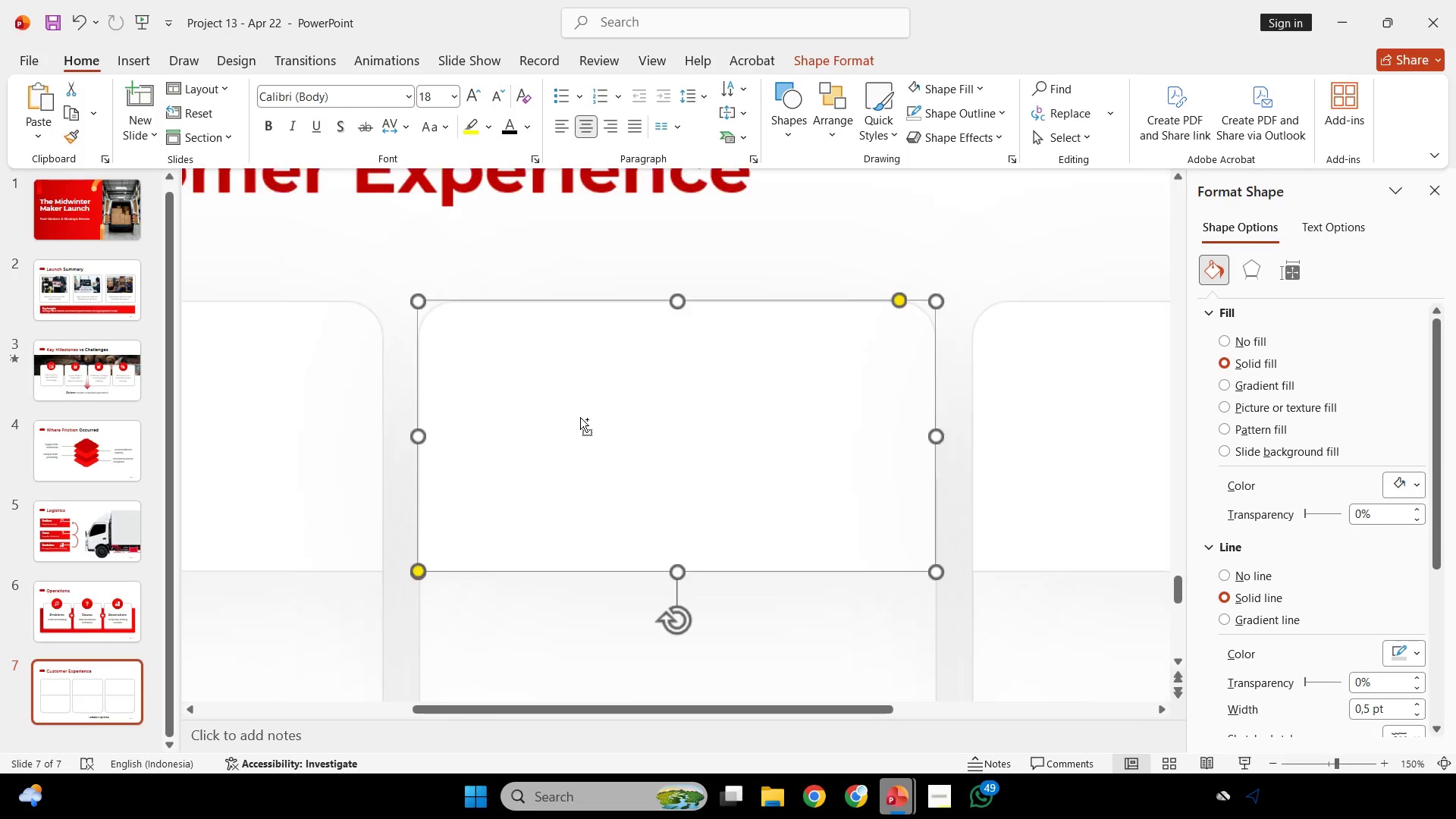 
scroll: coordinate [580, 417], scroll_direction: up, amount: 2.0
 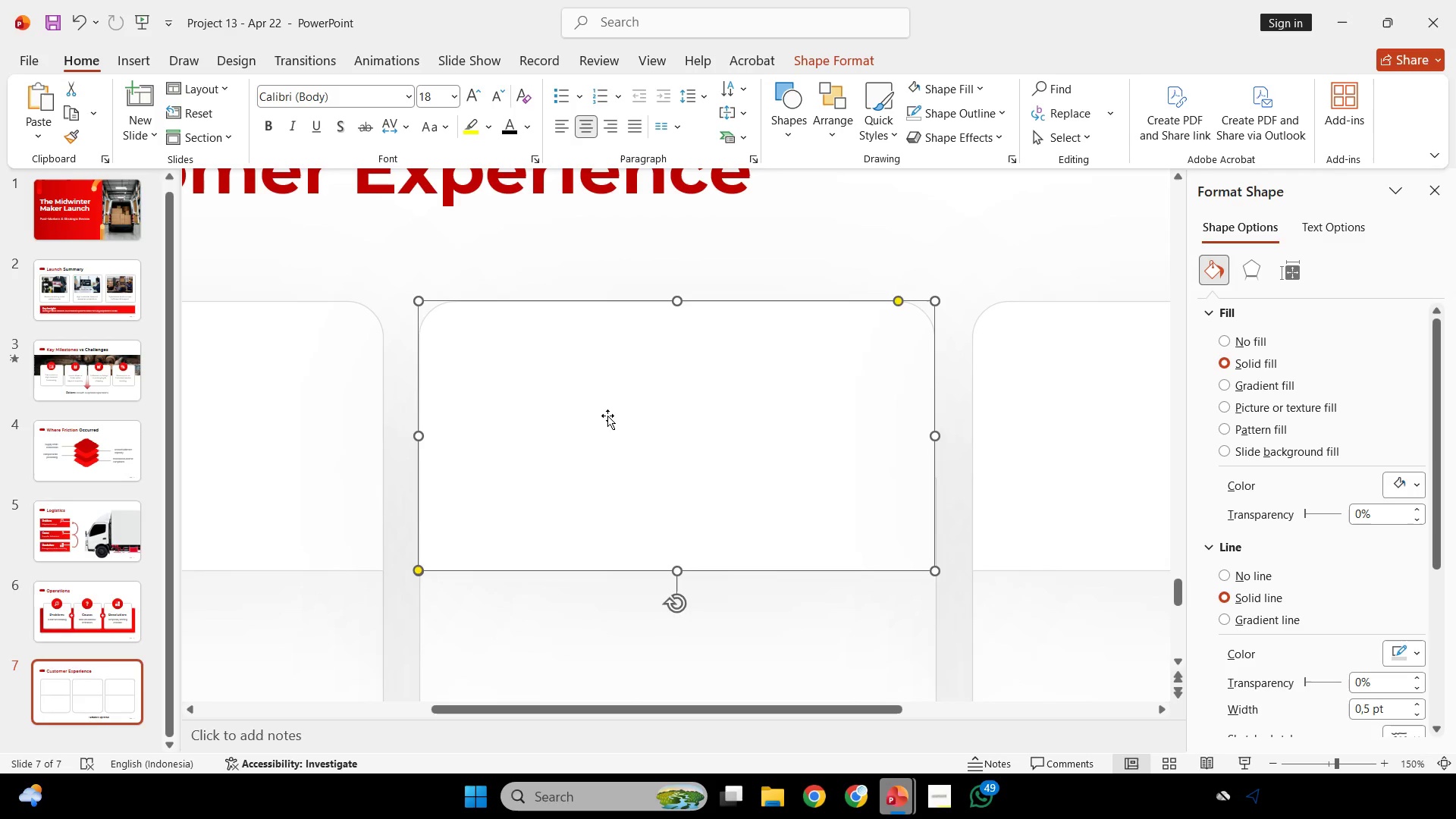 
hold_key(key=ShiftLeft, duration=0.94)
left_click_drag(start_coordinate=[607, 415], to_coordinate=[611, 415])
 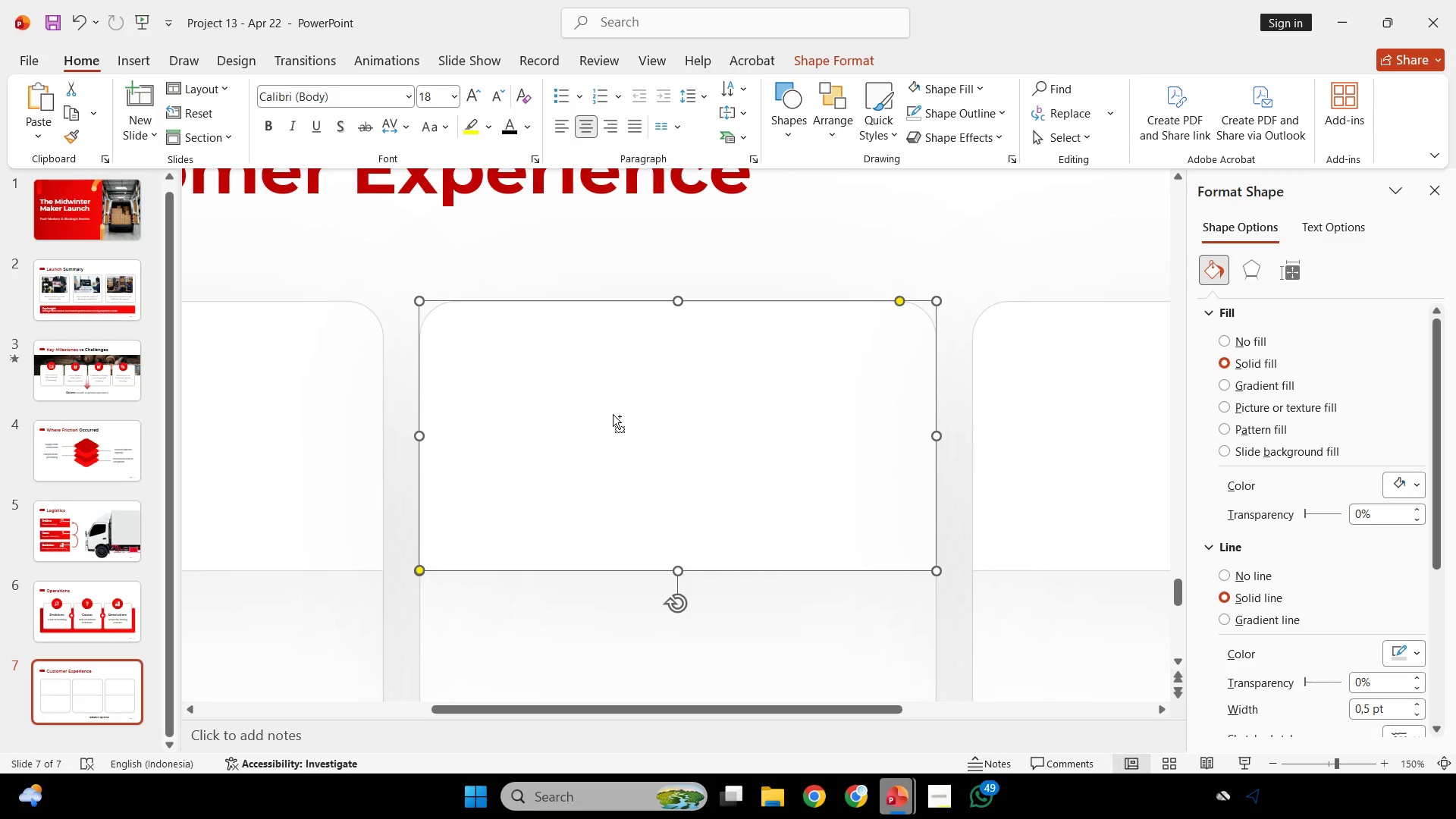 
key(Control+ControlLeft)
 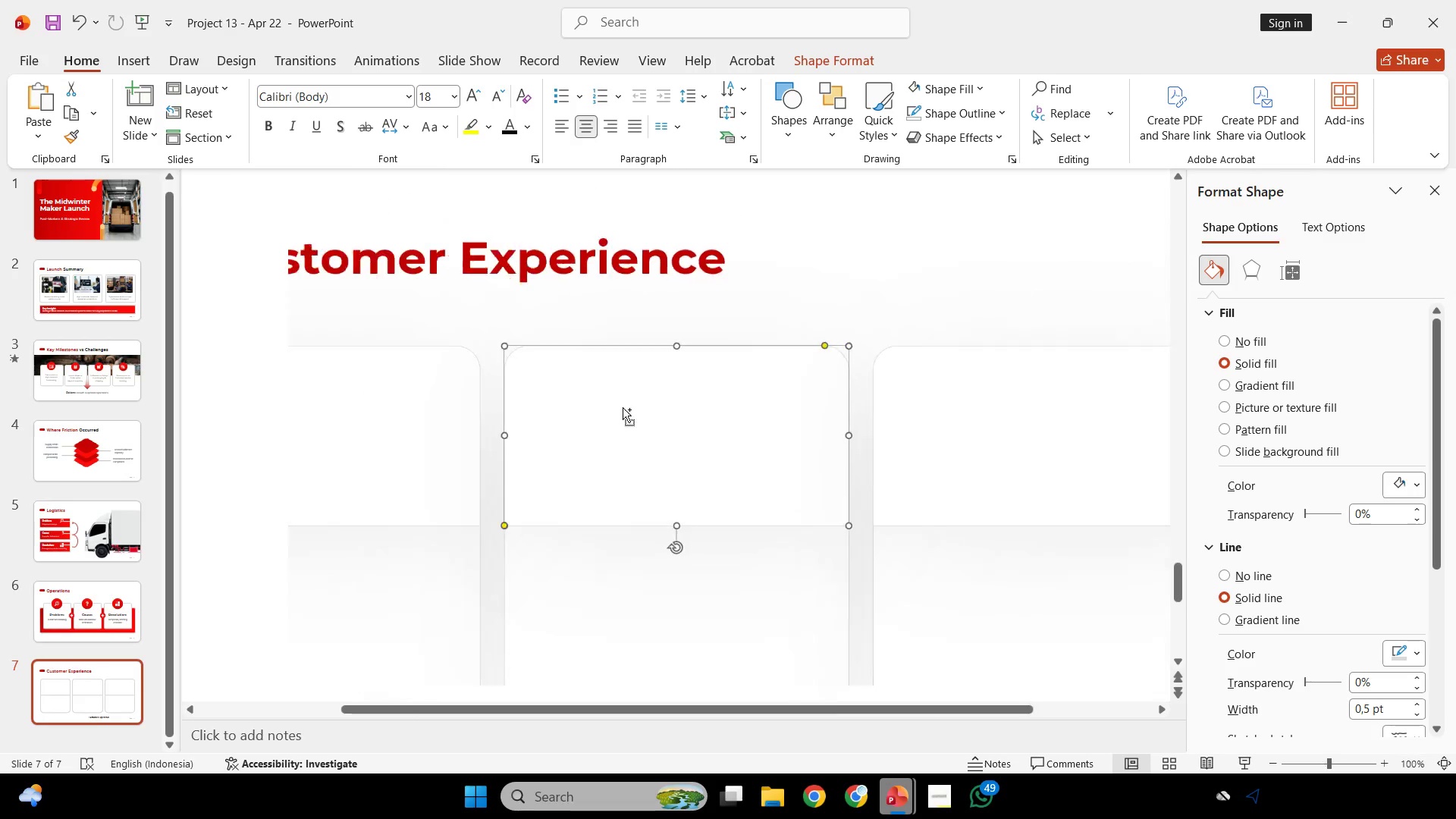 
scroll: coordinate [613, 414], scroll_direction: down, amount: 3.0
 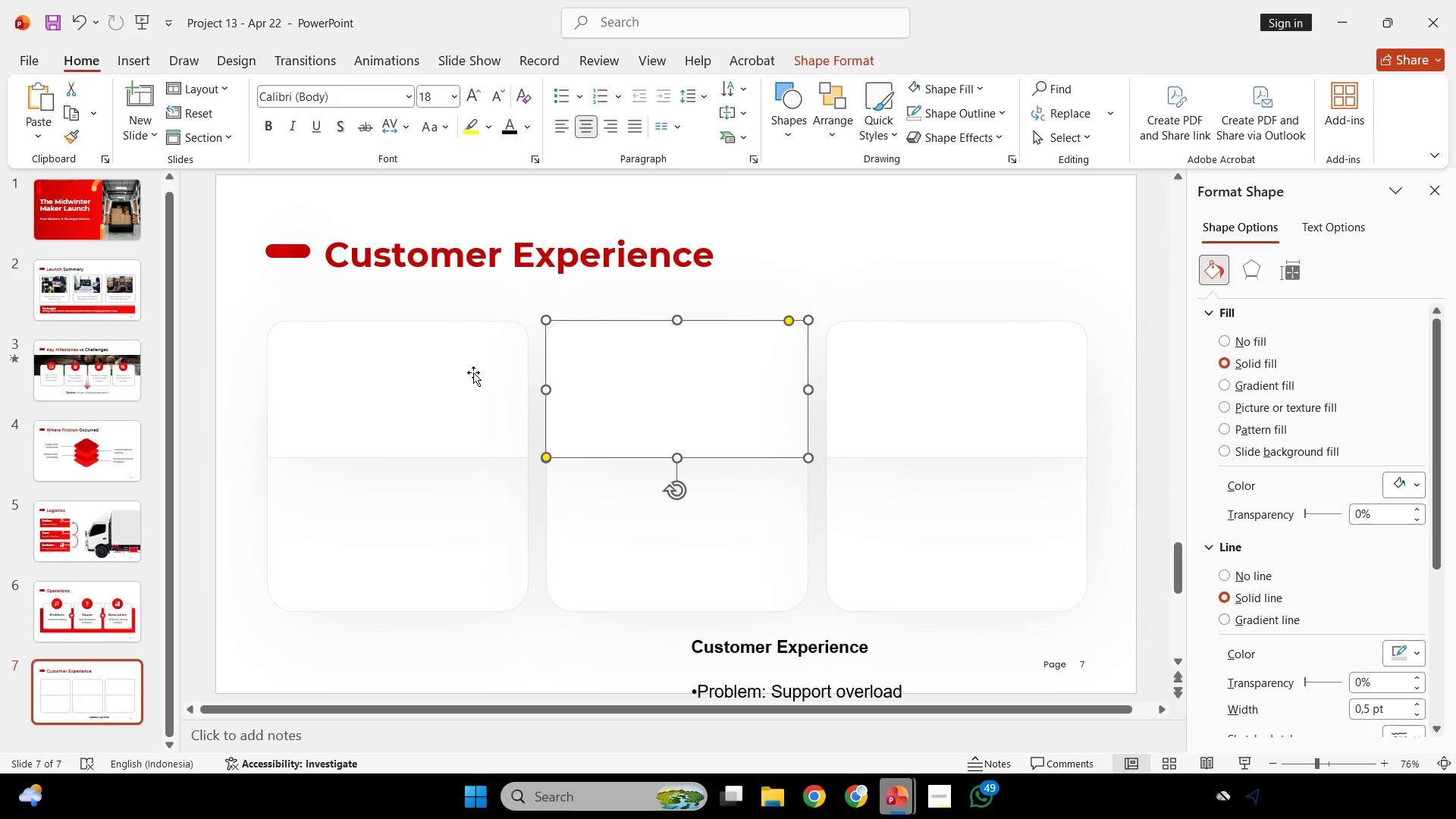 
left_click([473, 372])
 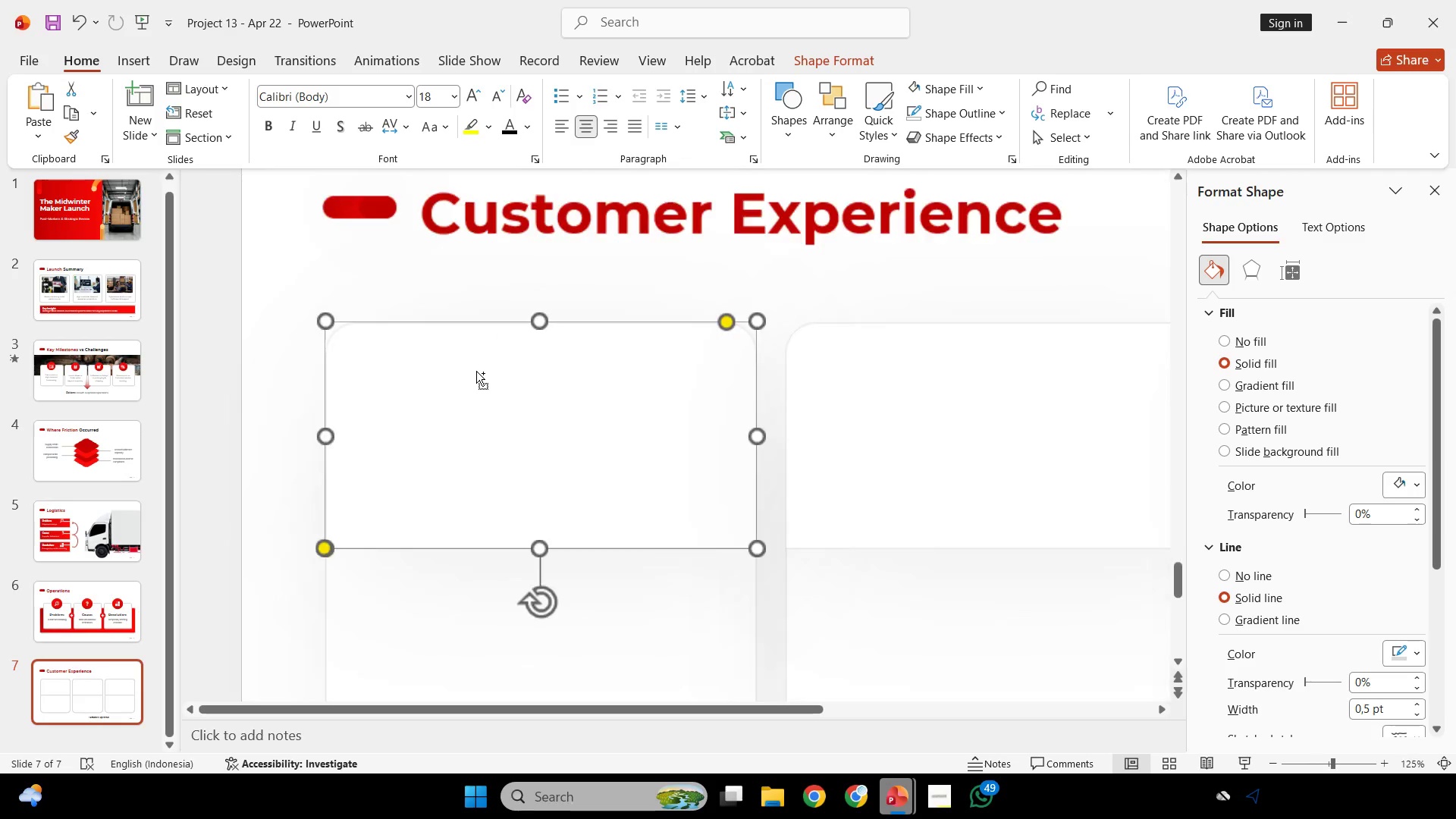 
hold_key(key=ControlLeft, duration=0.47)
 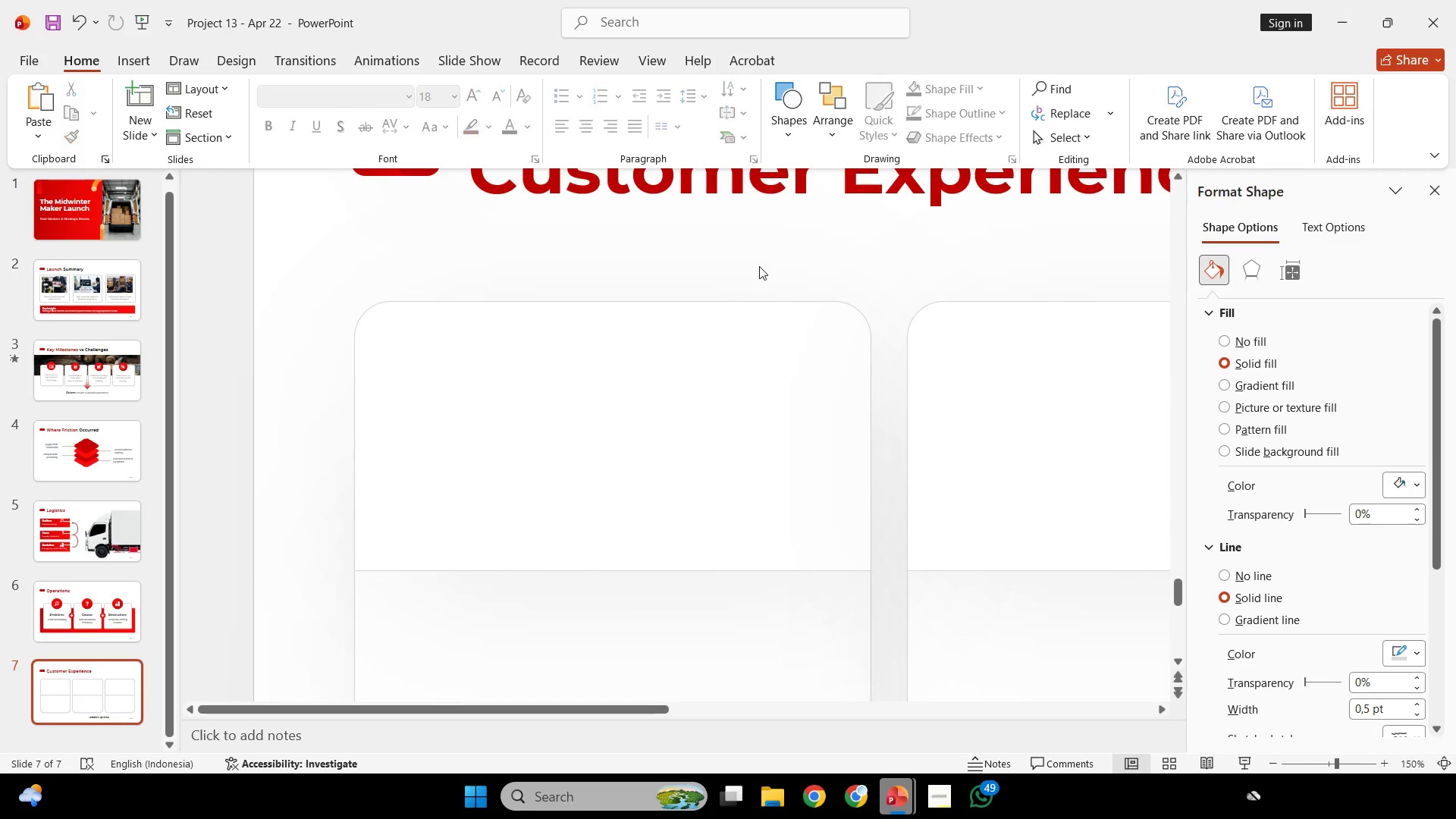 
left_click([759, 266])
 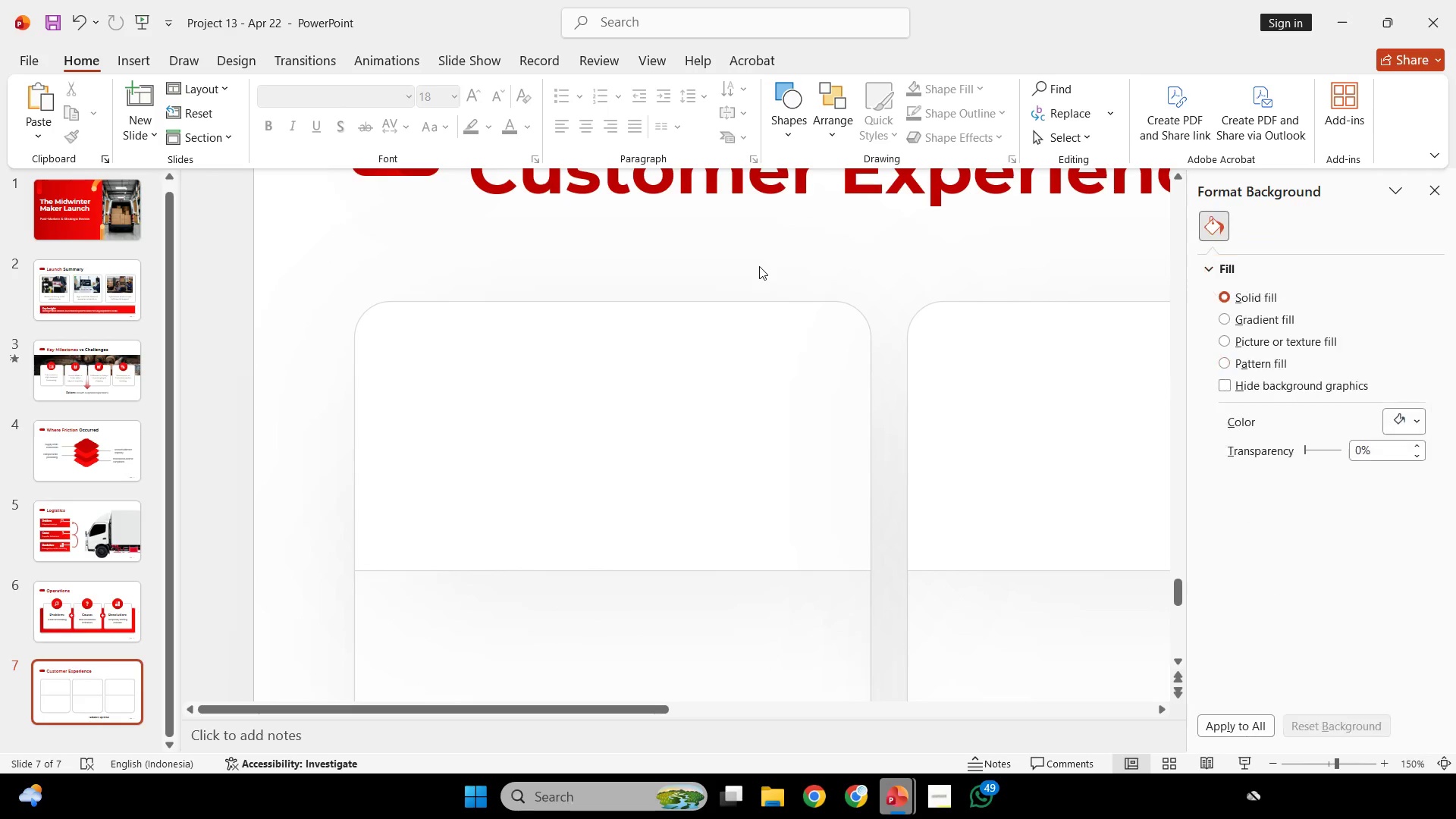 
scroll: coordinate [476, 371], scroll_direction: up, amount: 3.0
 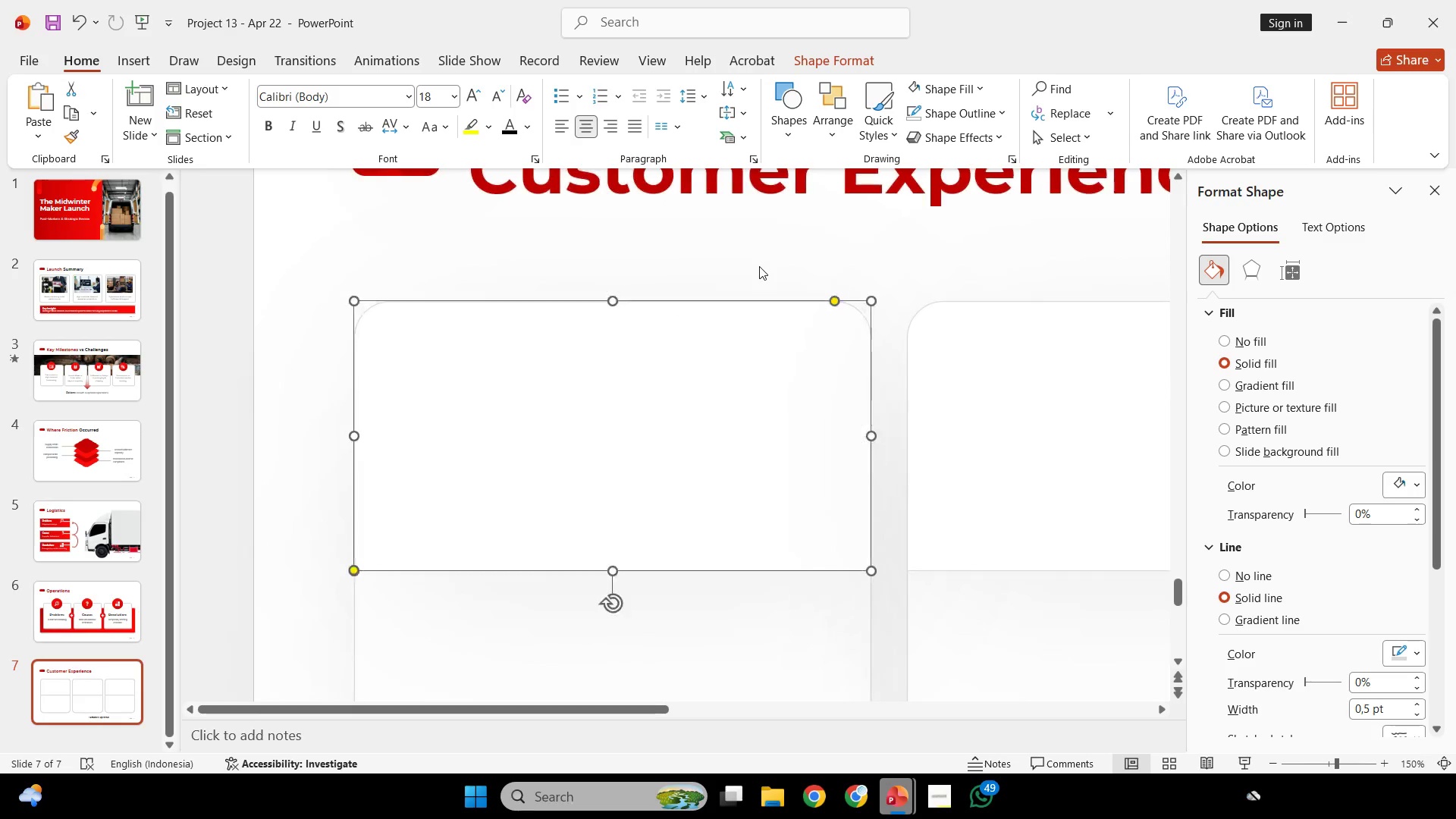 
hold_key(key=ControlLeft, duration=1.41)
 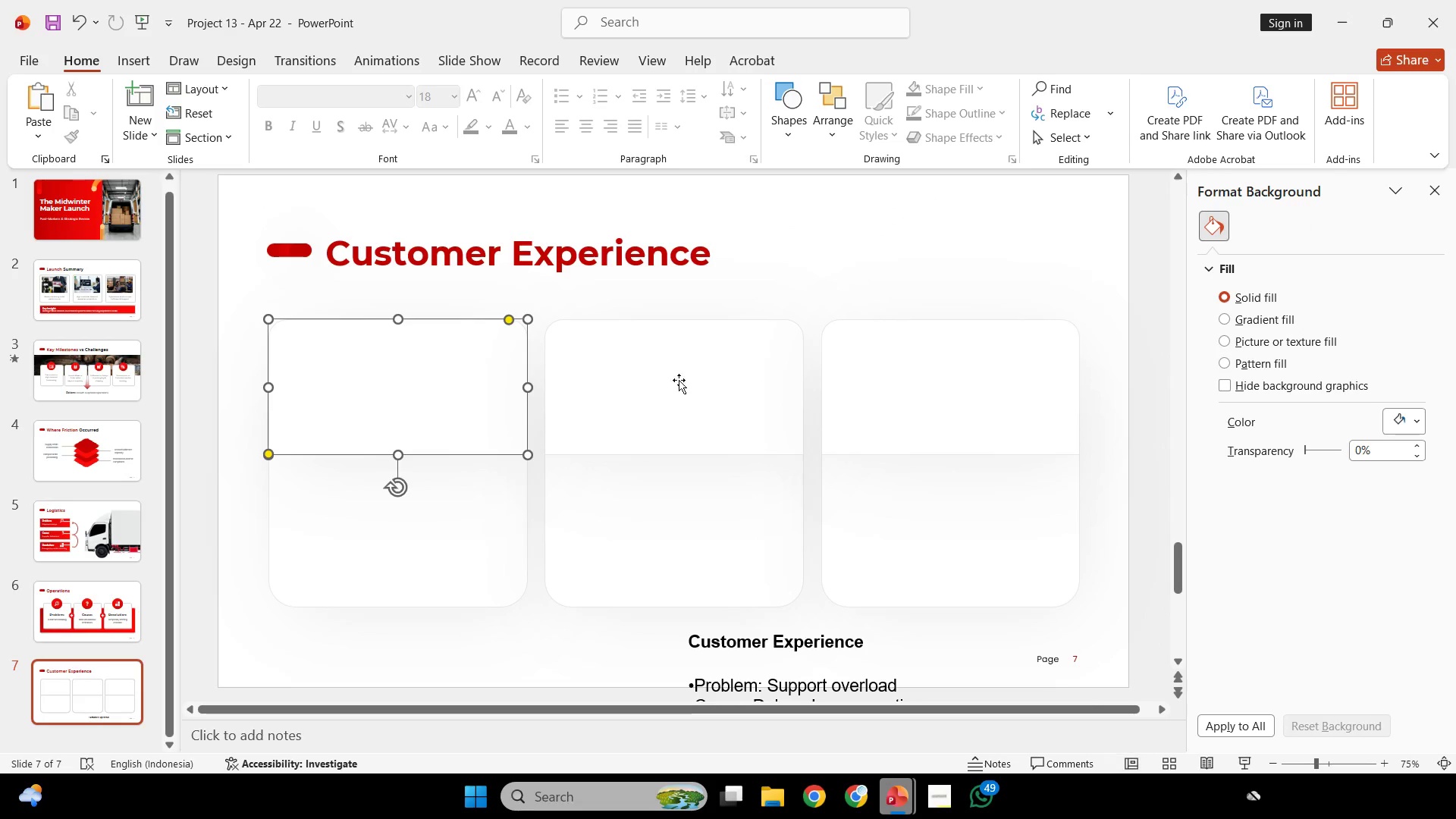 
hold_key(key=ShiftLeft, duration=1.0)
 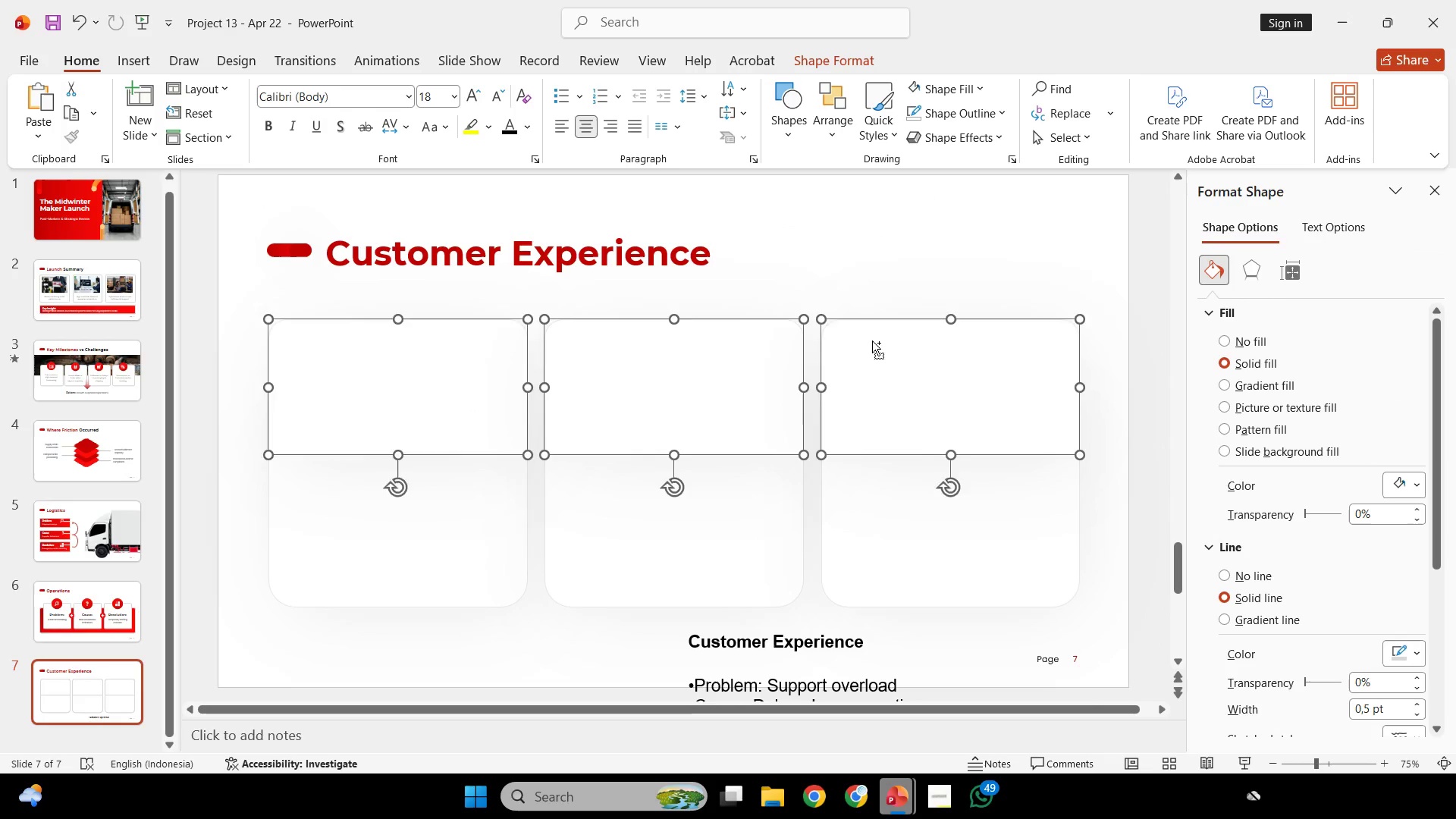 
scroll: coordinate [759, 266], scroll_direction: down, amount: 4.0
 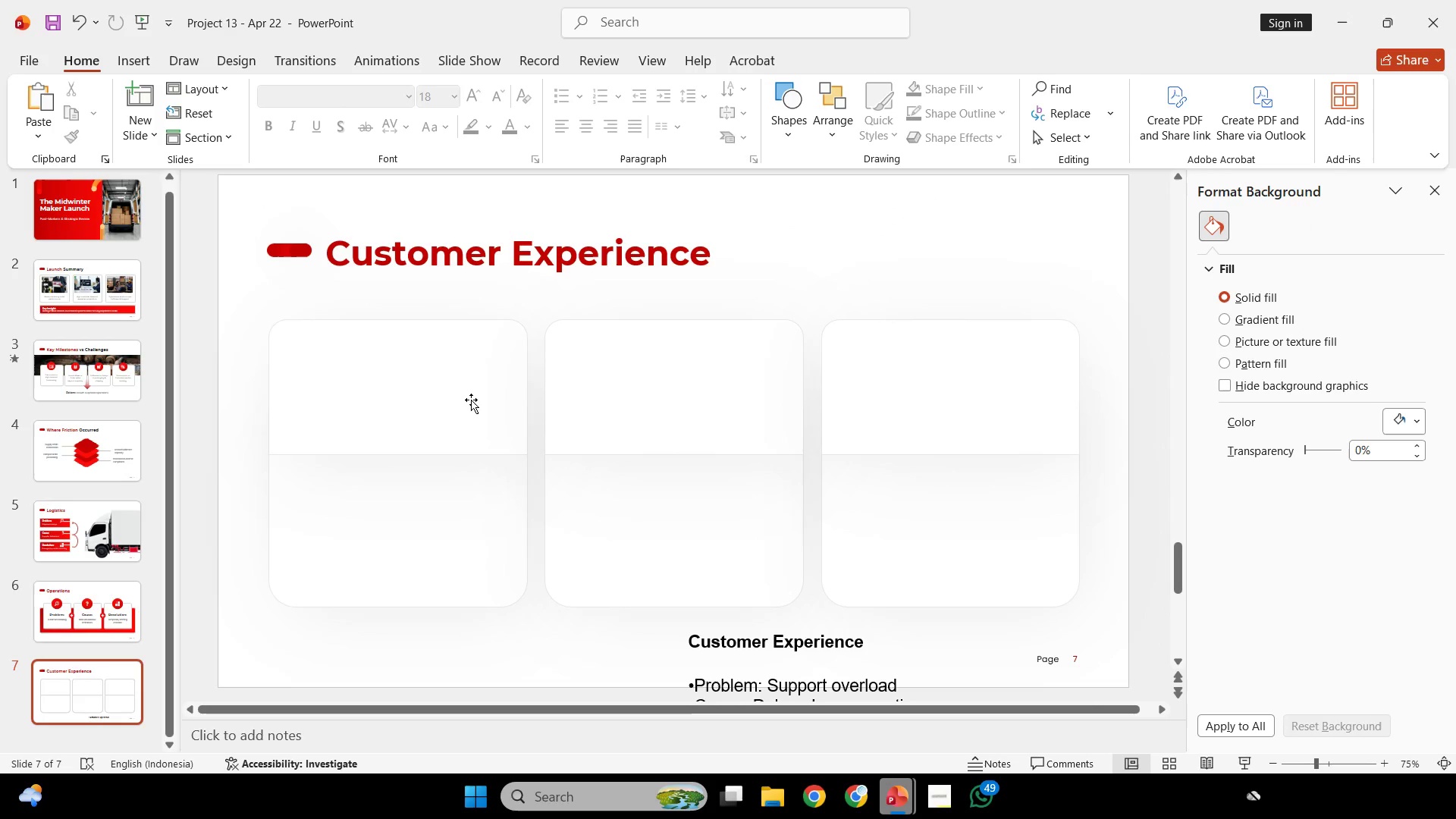 
left_click([471, 400])
 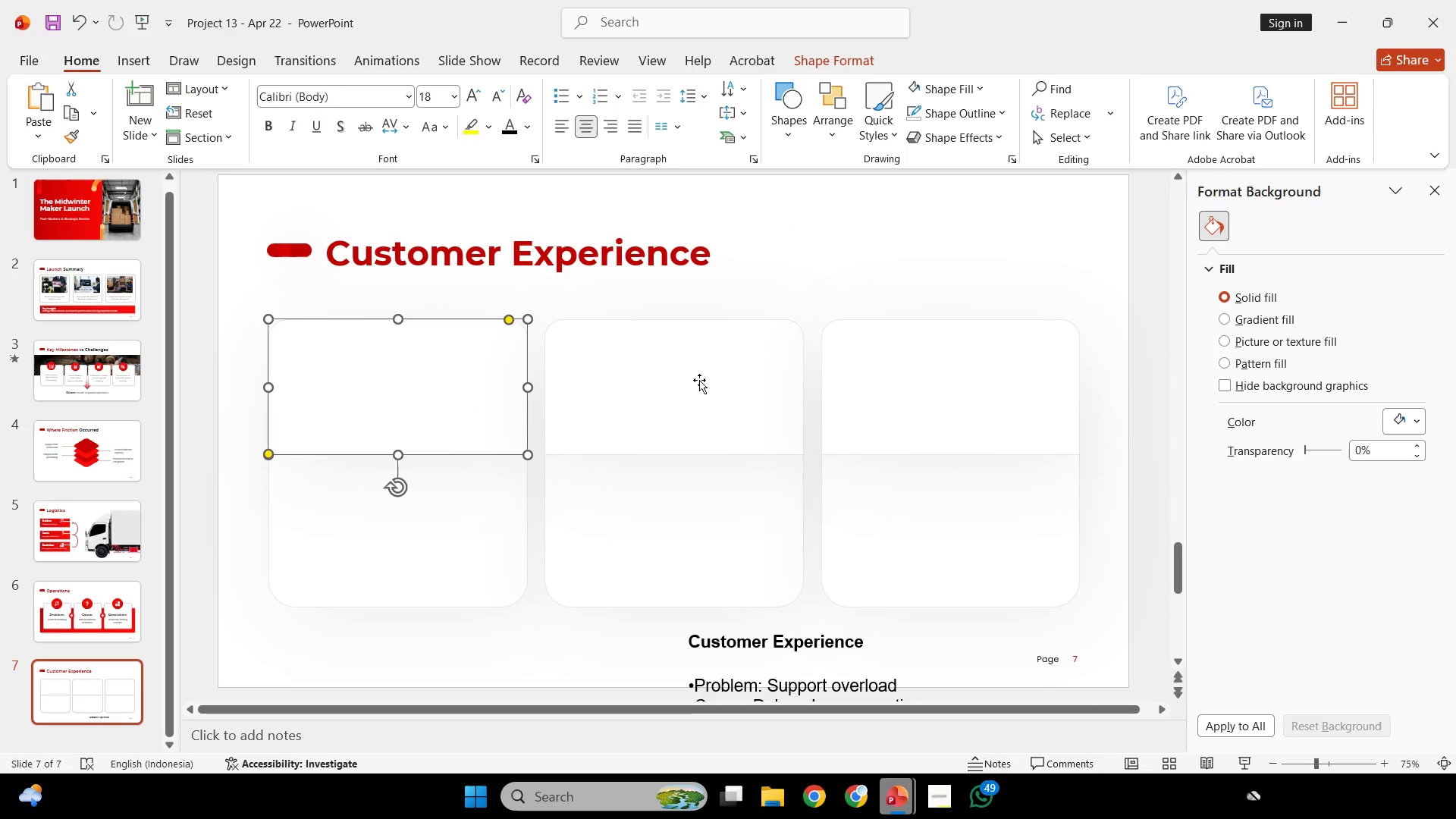 
left_click_drag(start_coordinate=[699, 380], to_coordinate=[871, 358])
 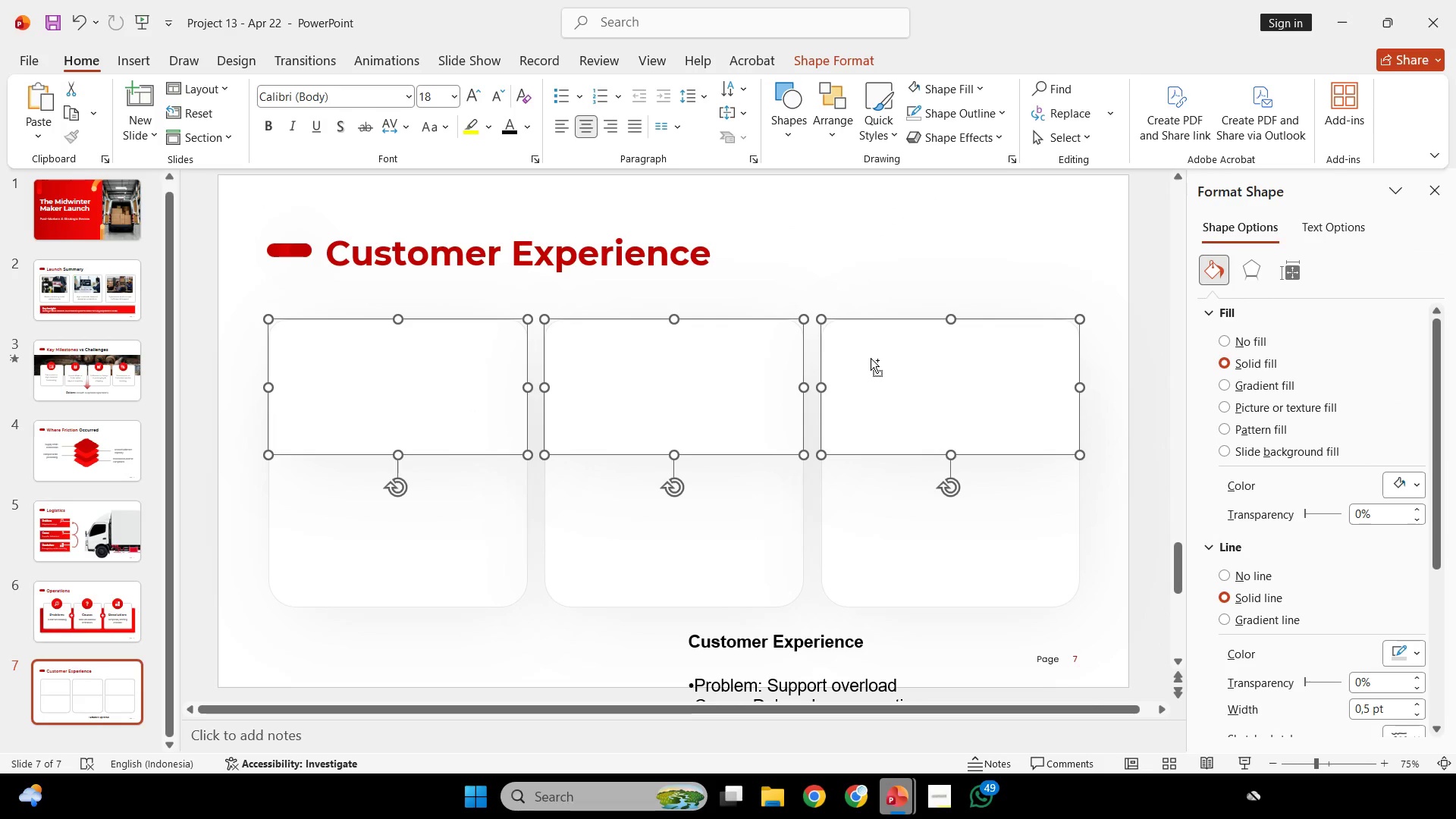 
hold_key(key=ControlLeft, duration=0.41)
 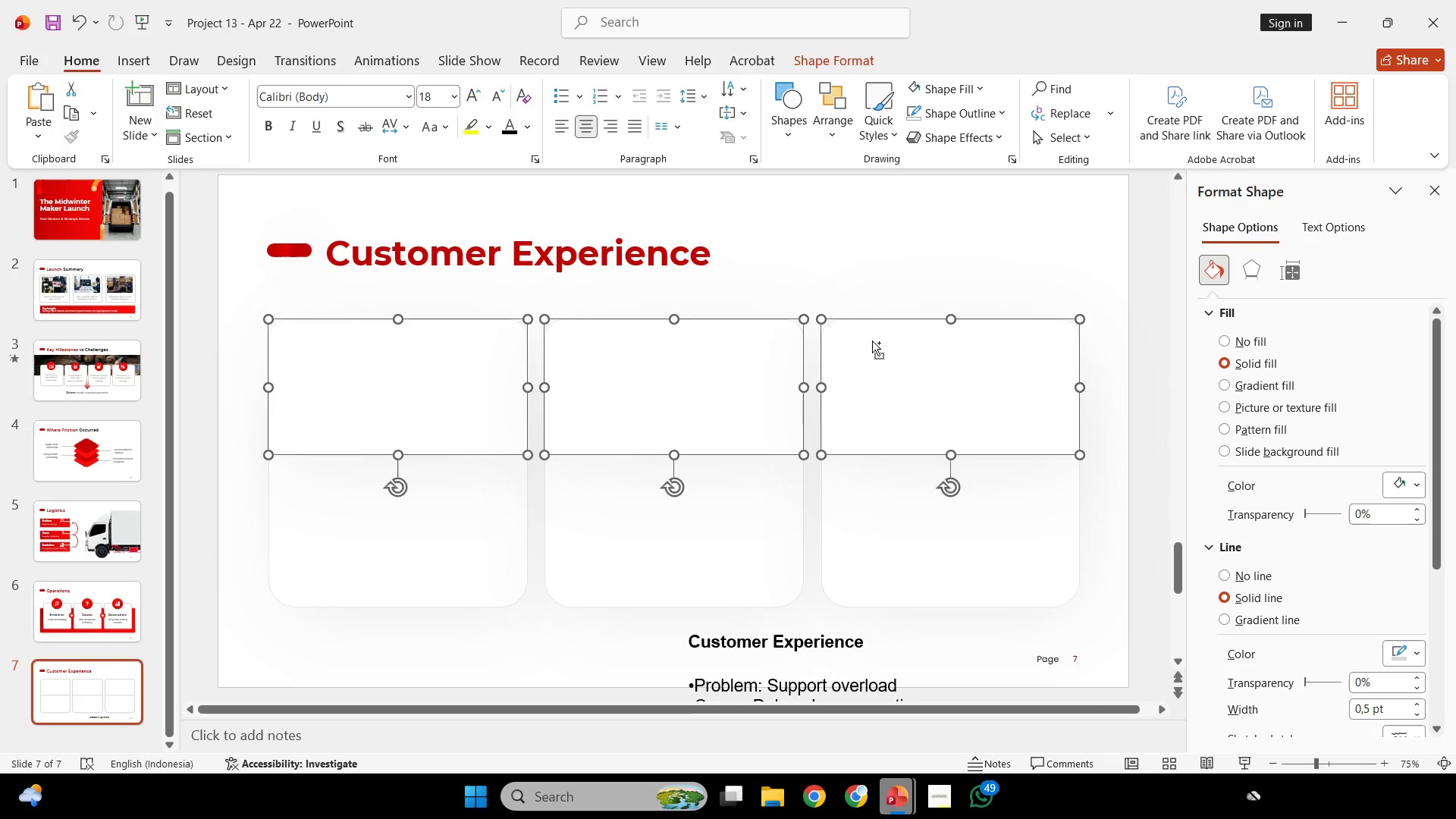 
key(Control+Z)
 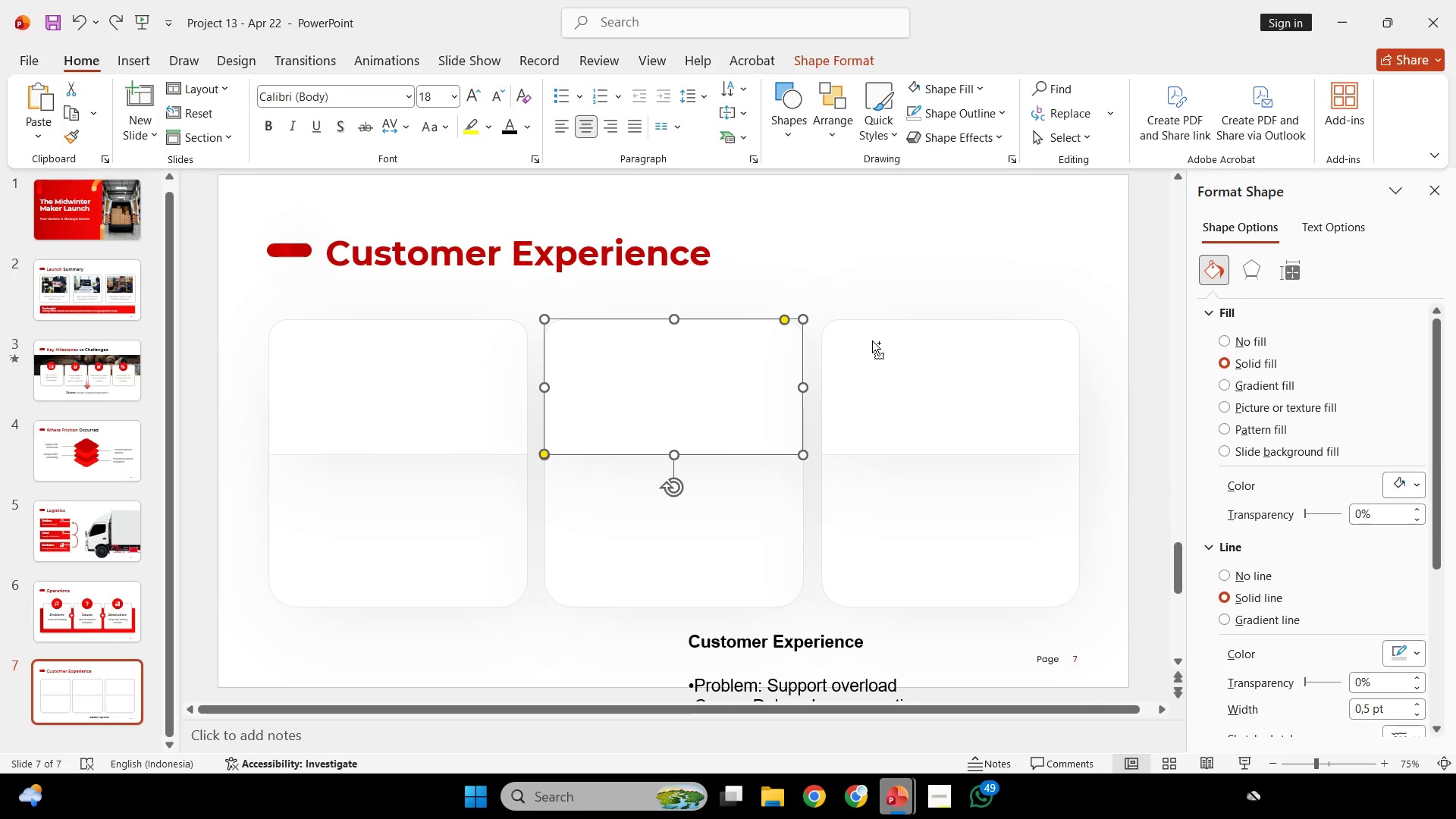 
key(Control+Y)
 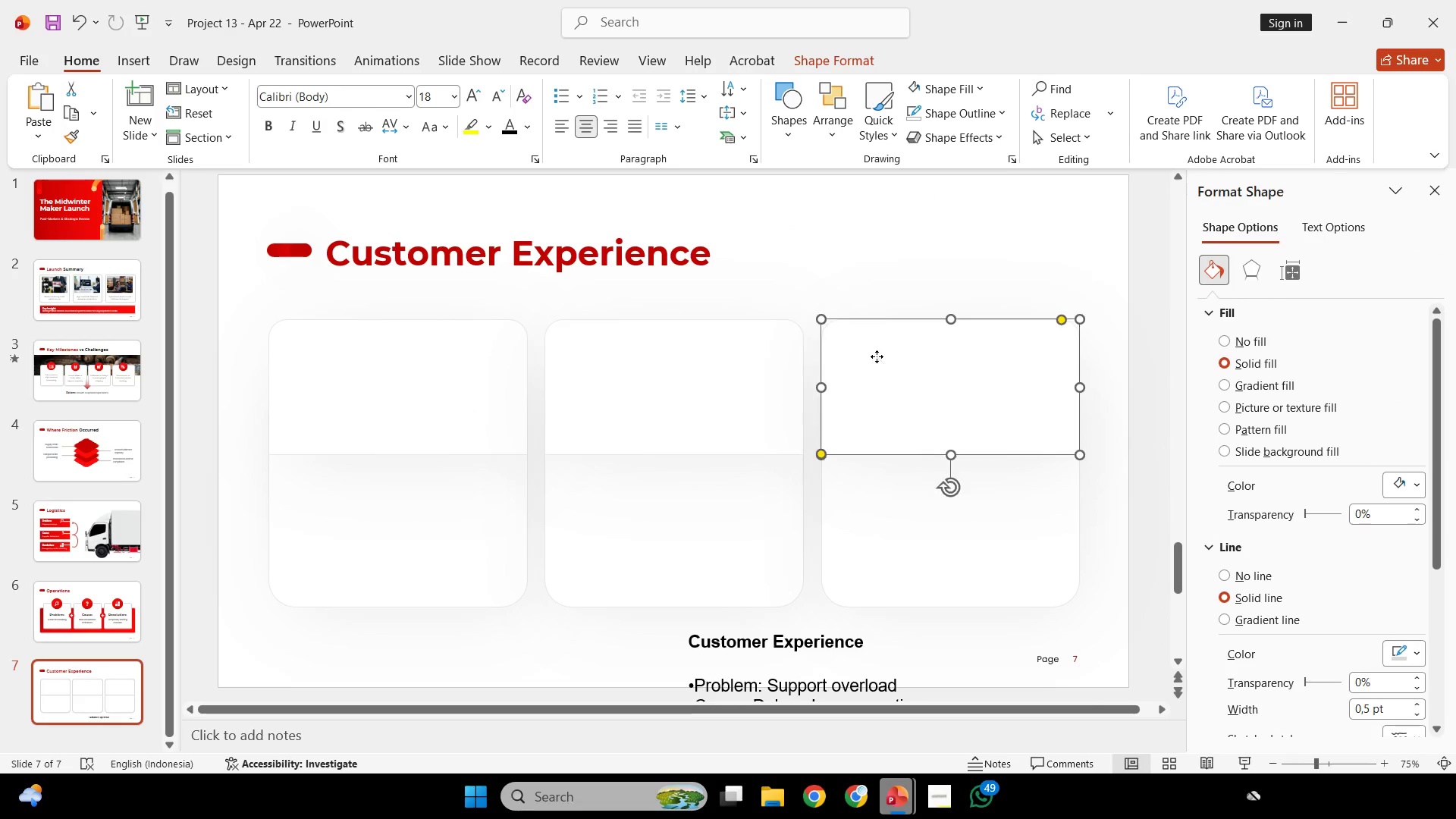 
hold_key(key=ShiftLeft, duration=0.83)
double_click([402, 407])
 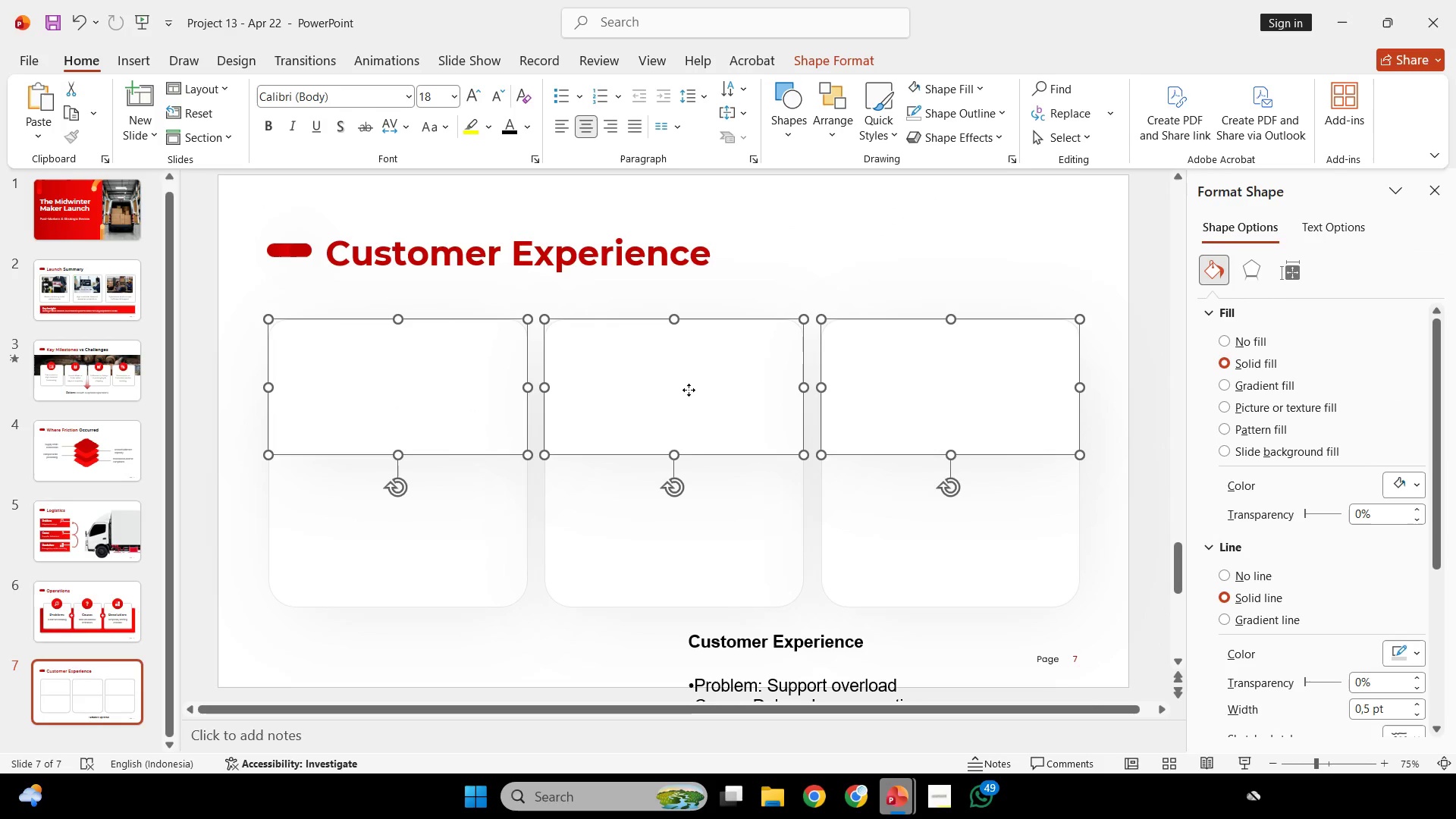 
triple_click([689, 390])
 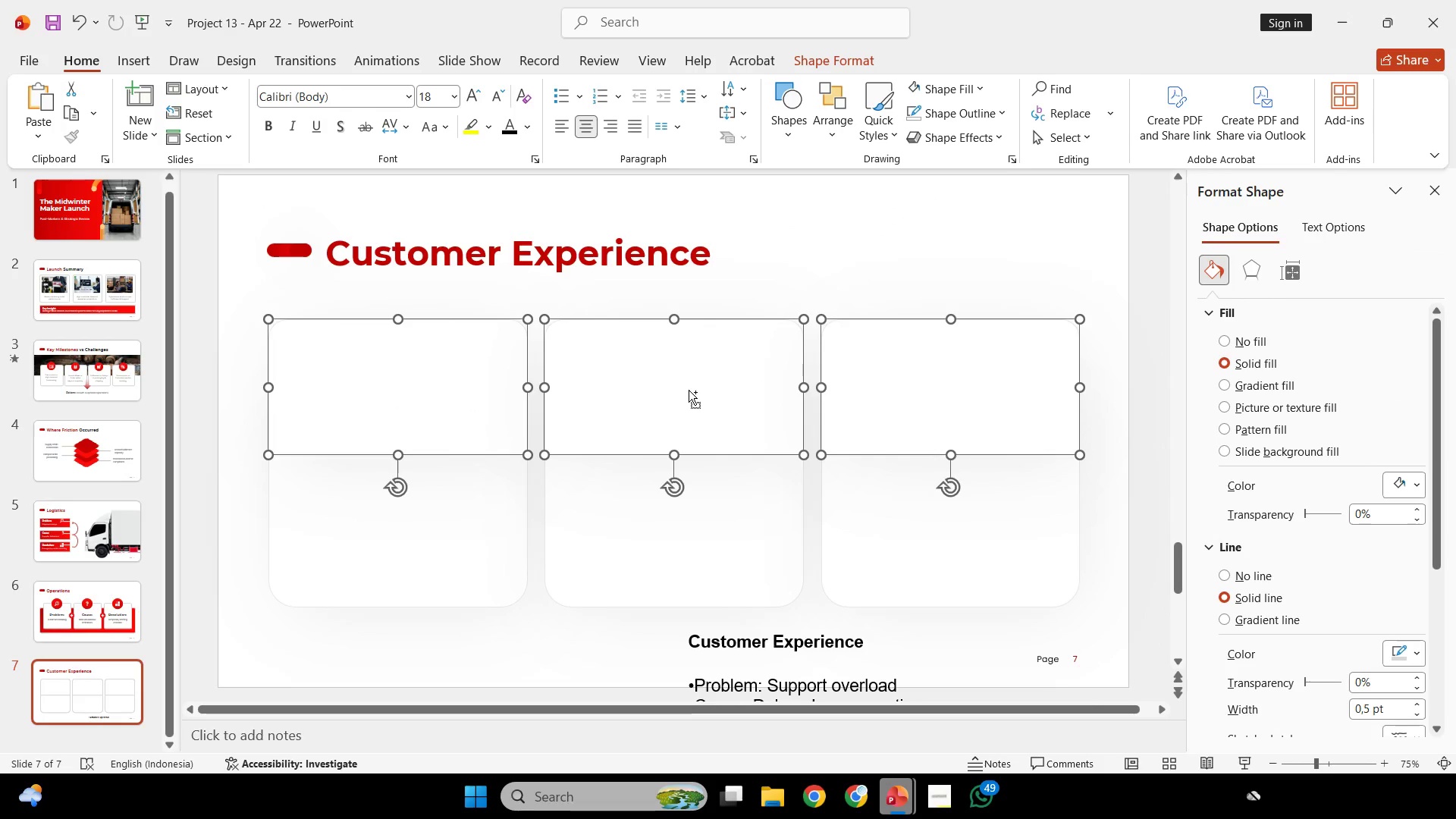 
key(Control+C)
 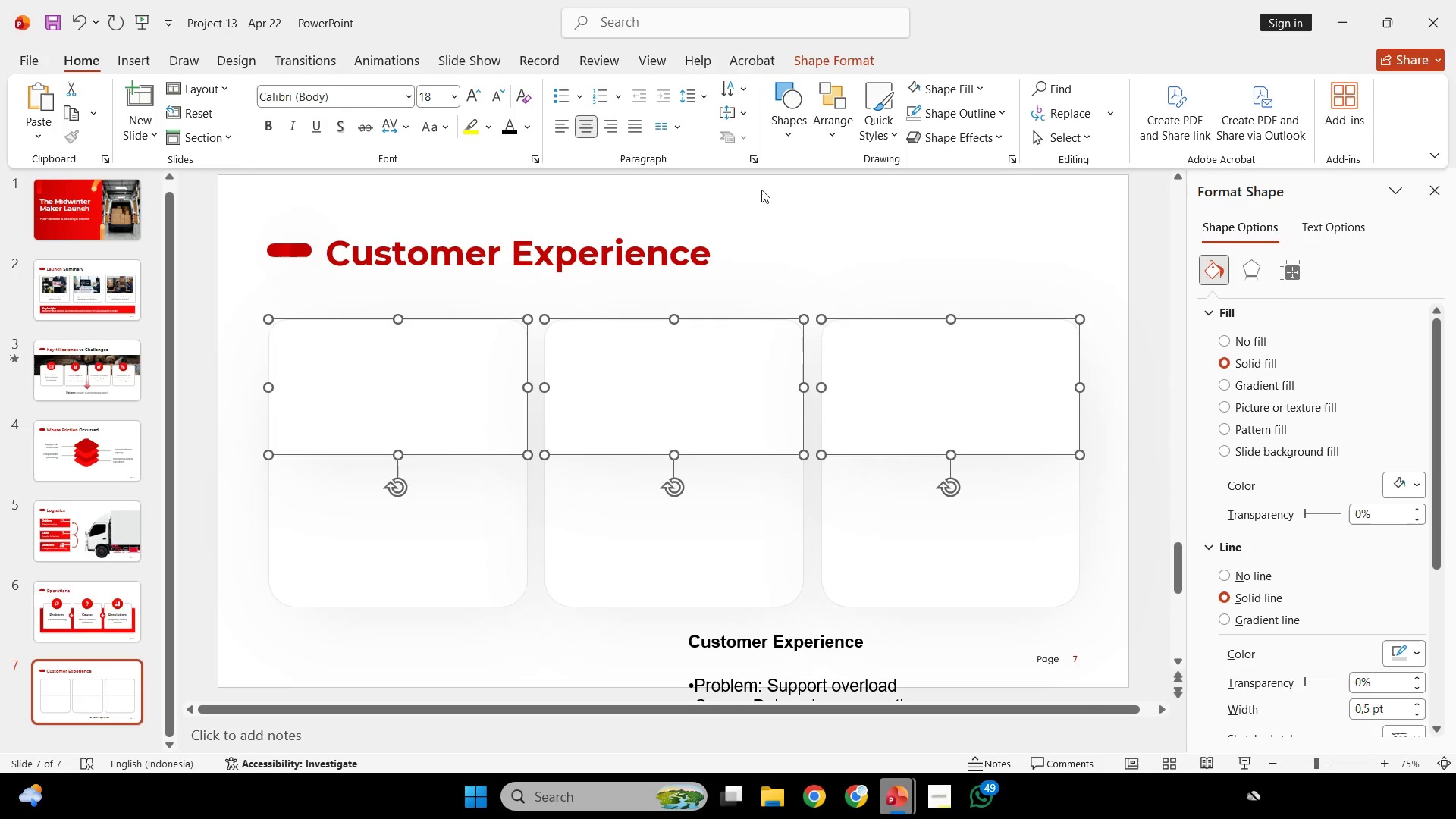 
key(Control+C)
 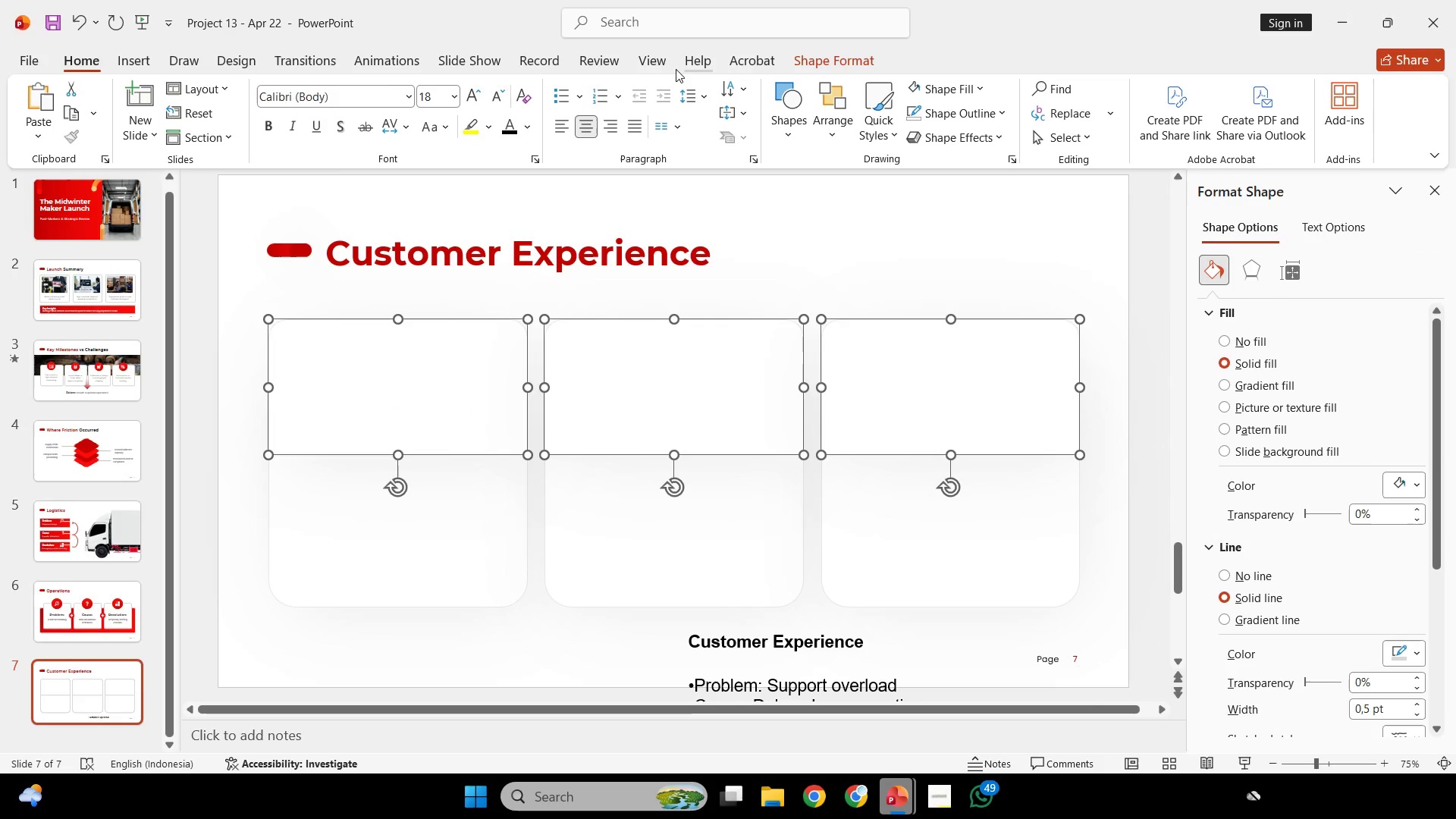 
left_click([674, 68])
 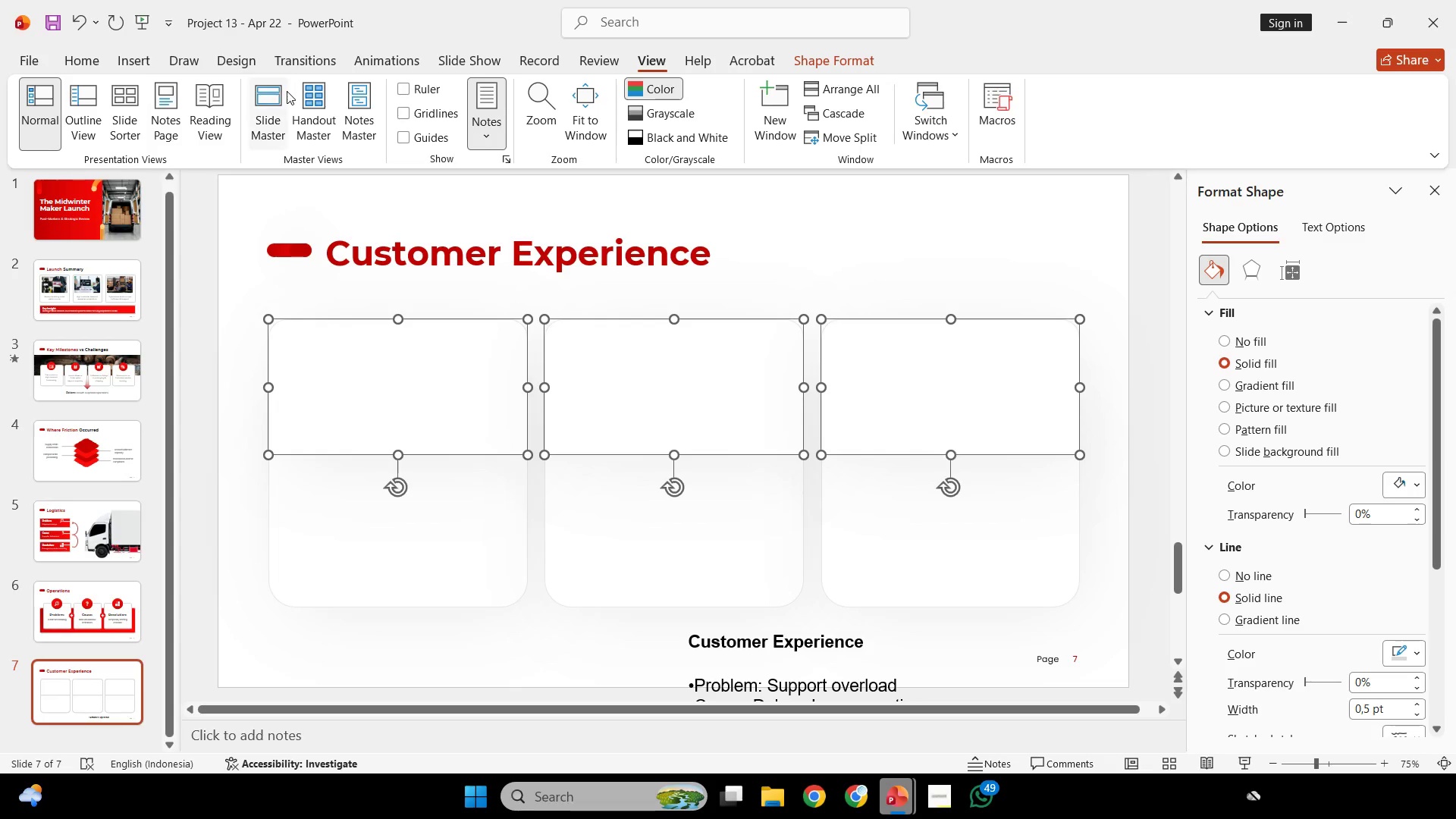 
left_click([284, 90])
 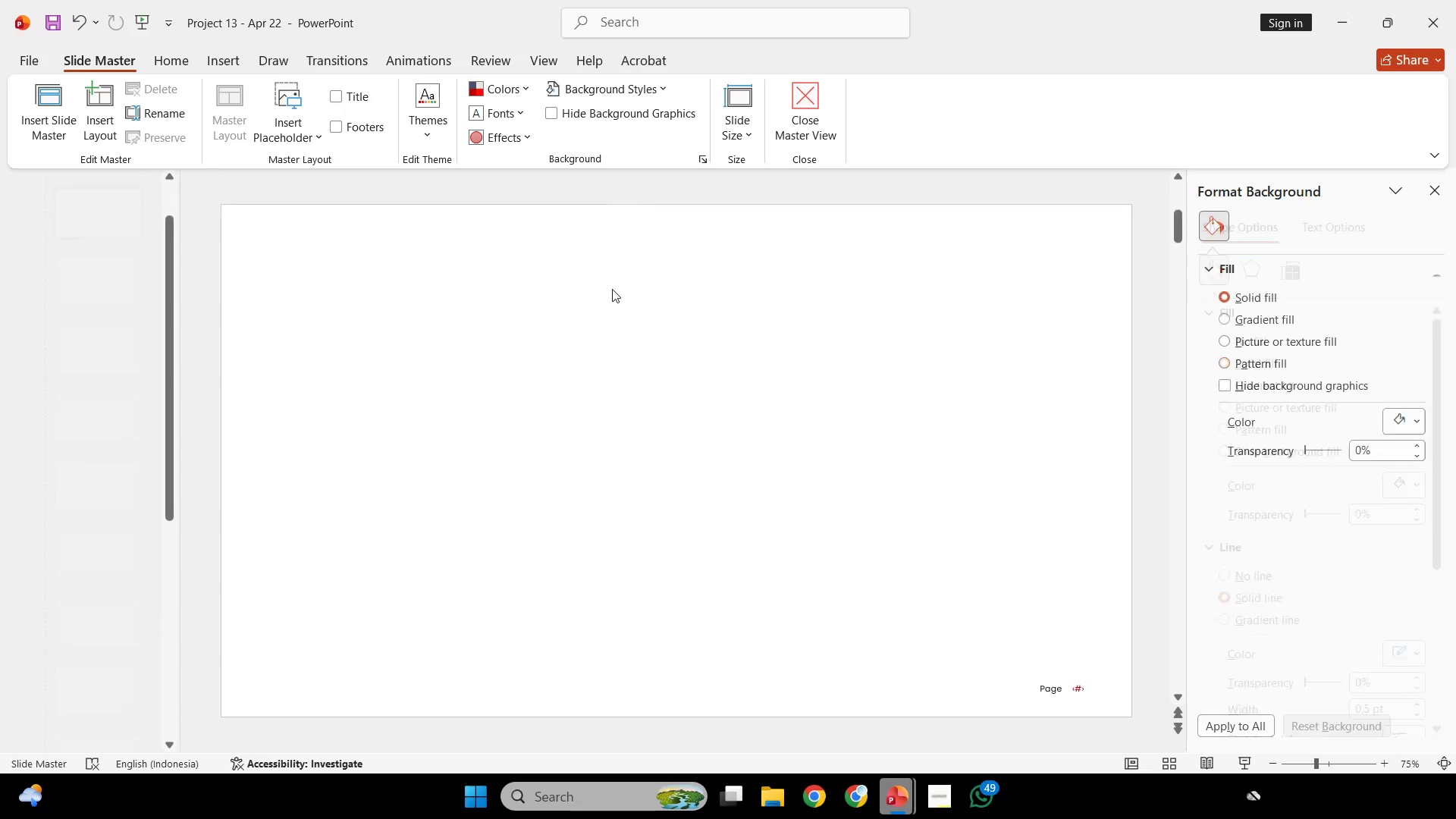 
key(Control+V)
 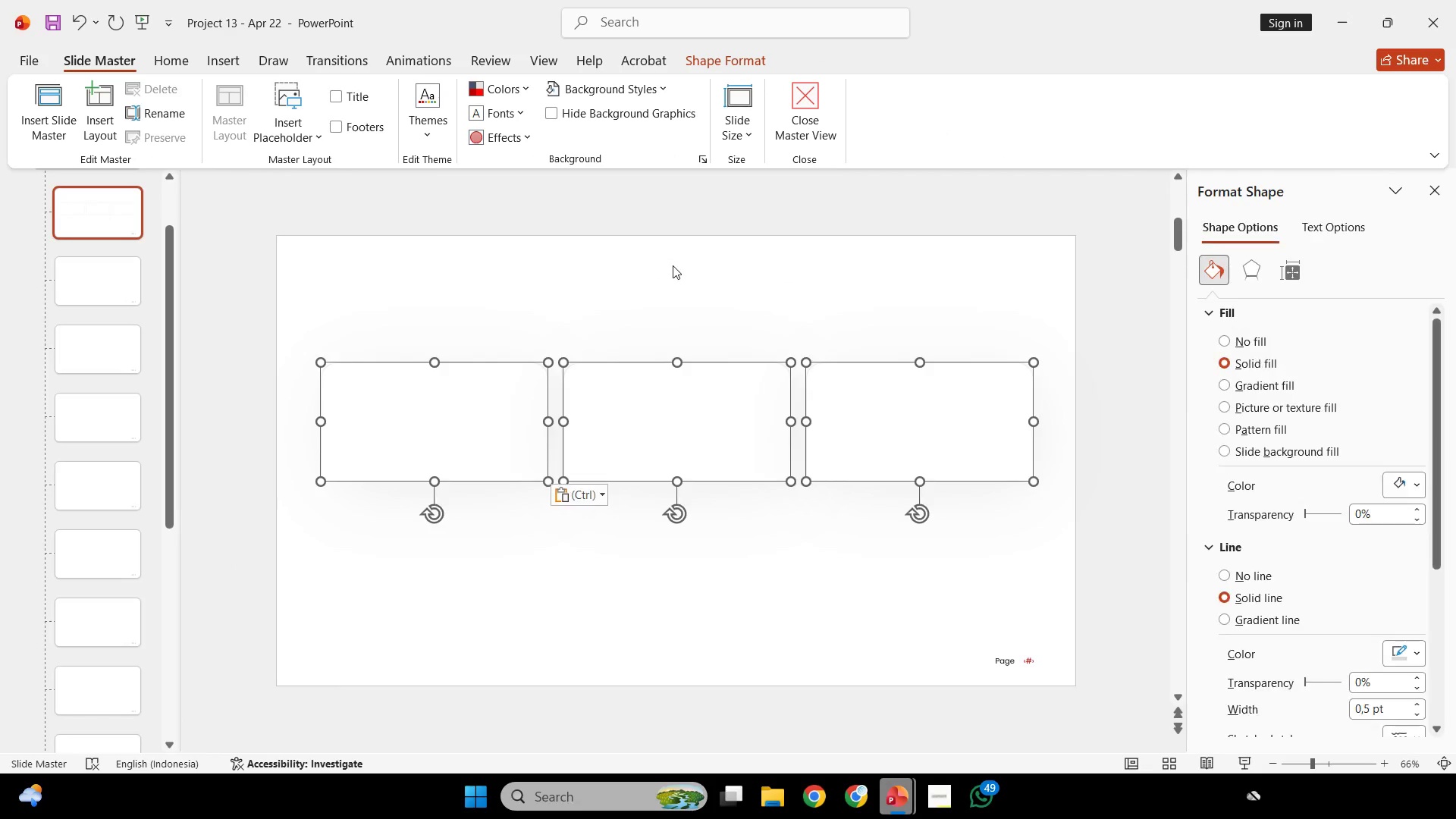 
scroll: coordinate [636, 293], scroll_direction: down, amount: 1.0
 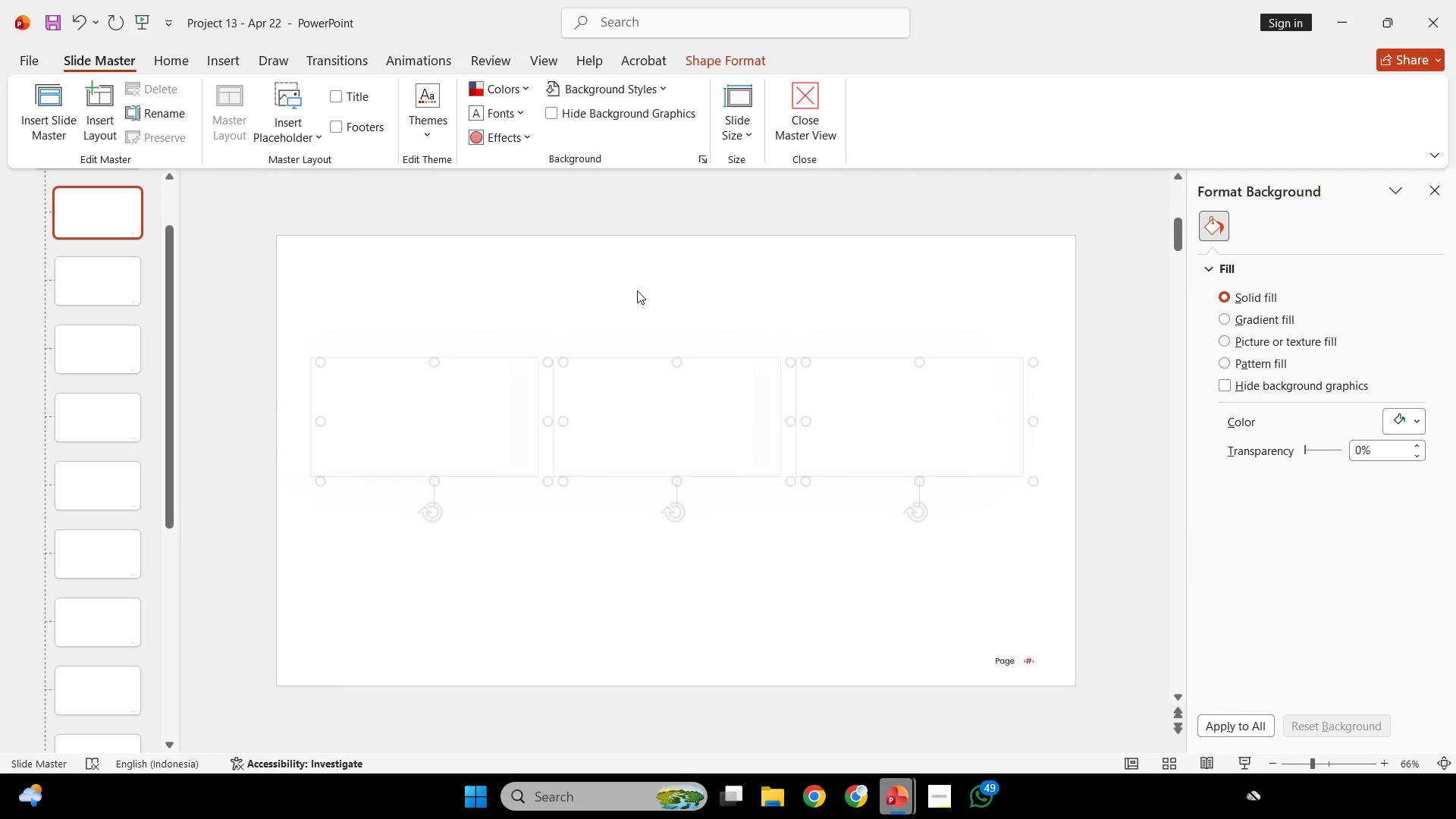 
left_click([673, 265])
 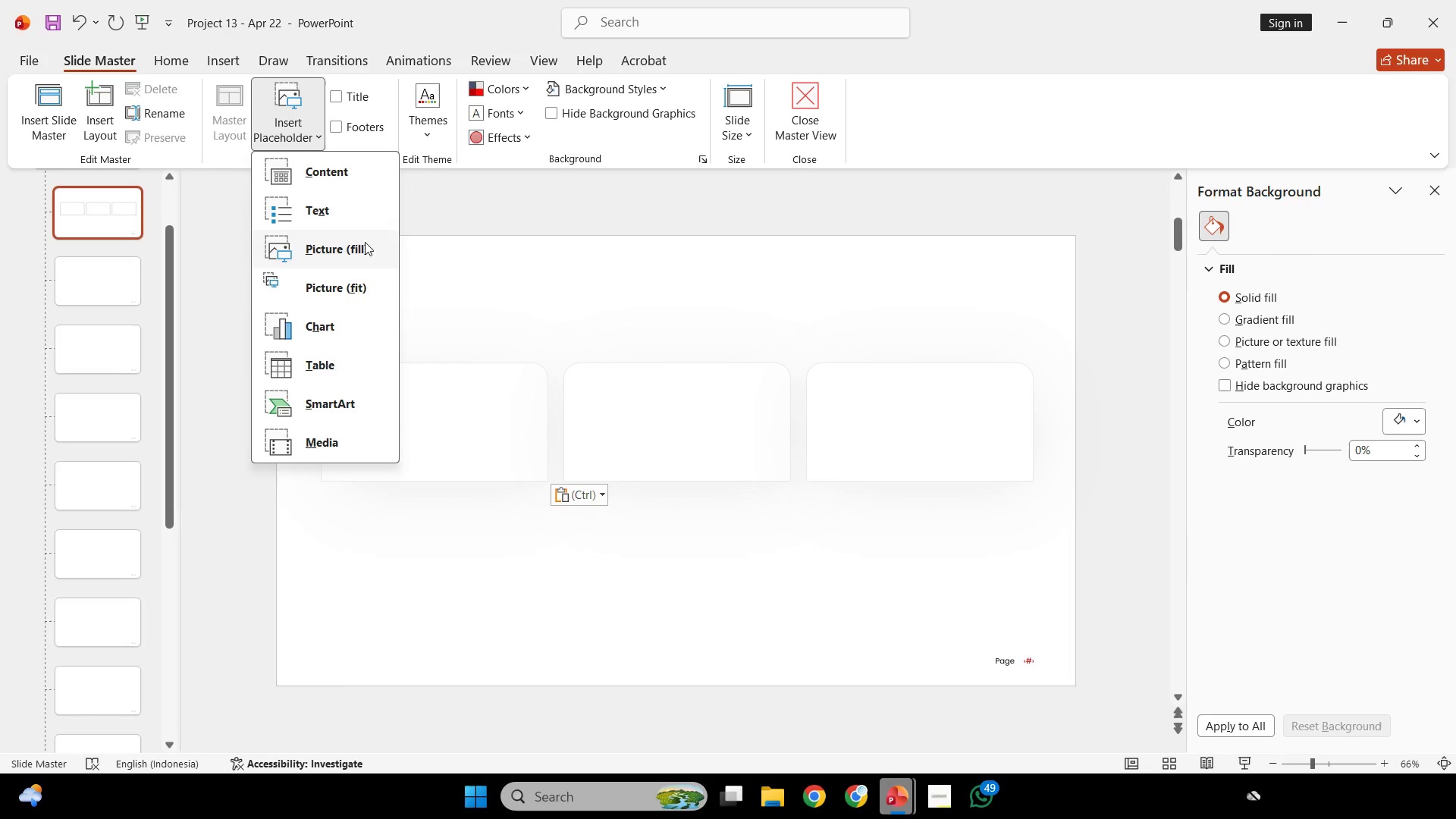 
left_click_drag(start_coordinate=[309, 343], to_coordinate=[557, 502])
 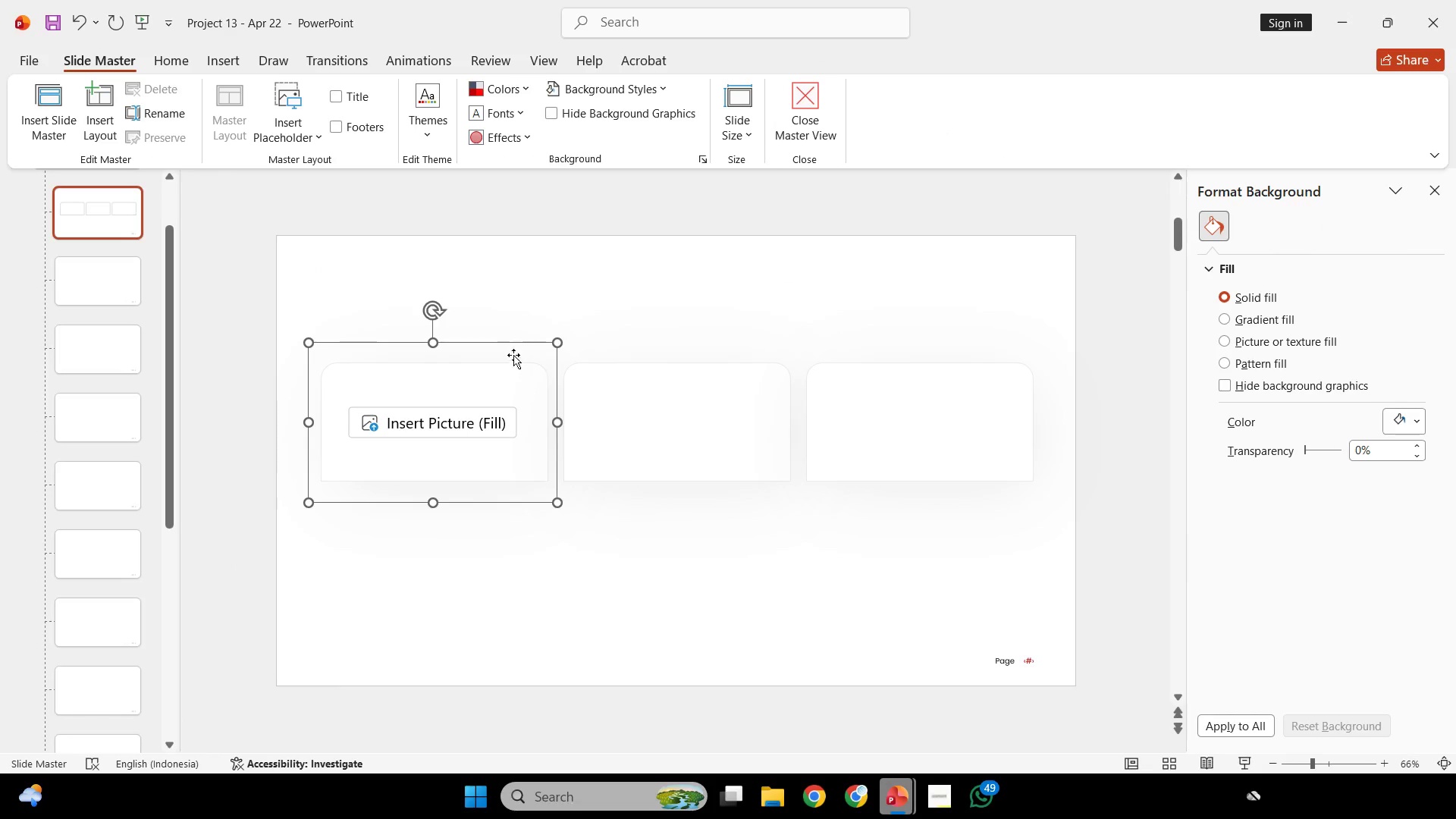 
hold_key(key=ShiftLeft, duration=5.19)
hold_key(key=ControlLeft, duration=5.28)
left_click_drag(start_coordinate=[511, 349], to_coordinate=[752, 372])
 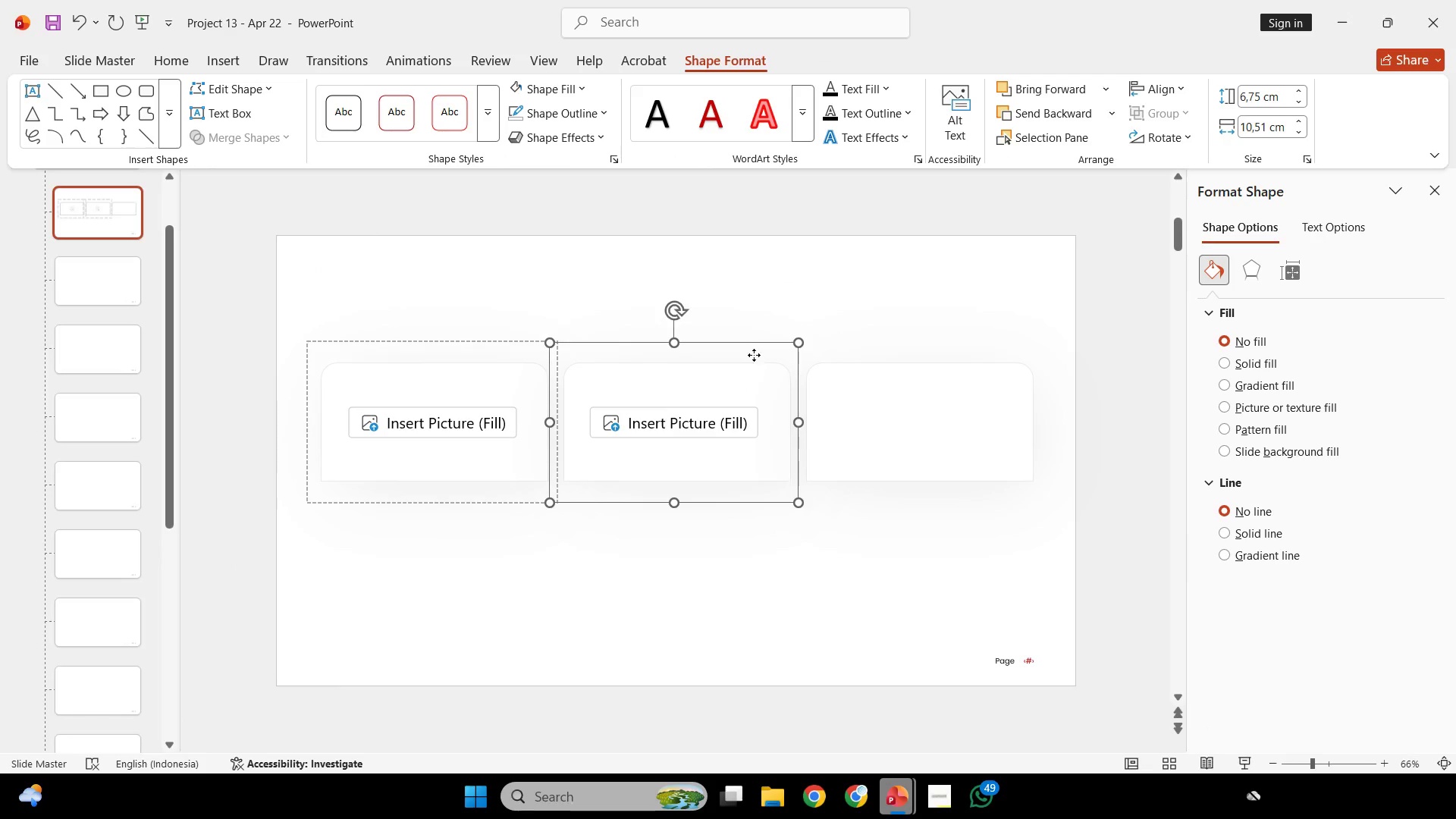 
left_click_drag(start_coordinate=[754, 355], to_coordinate=[997, 359])
 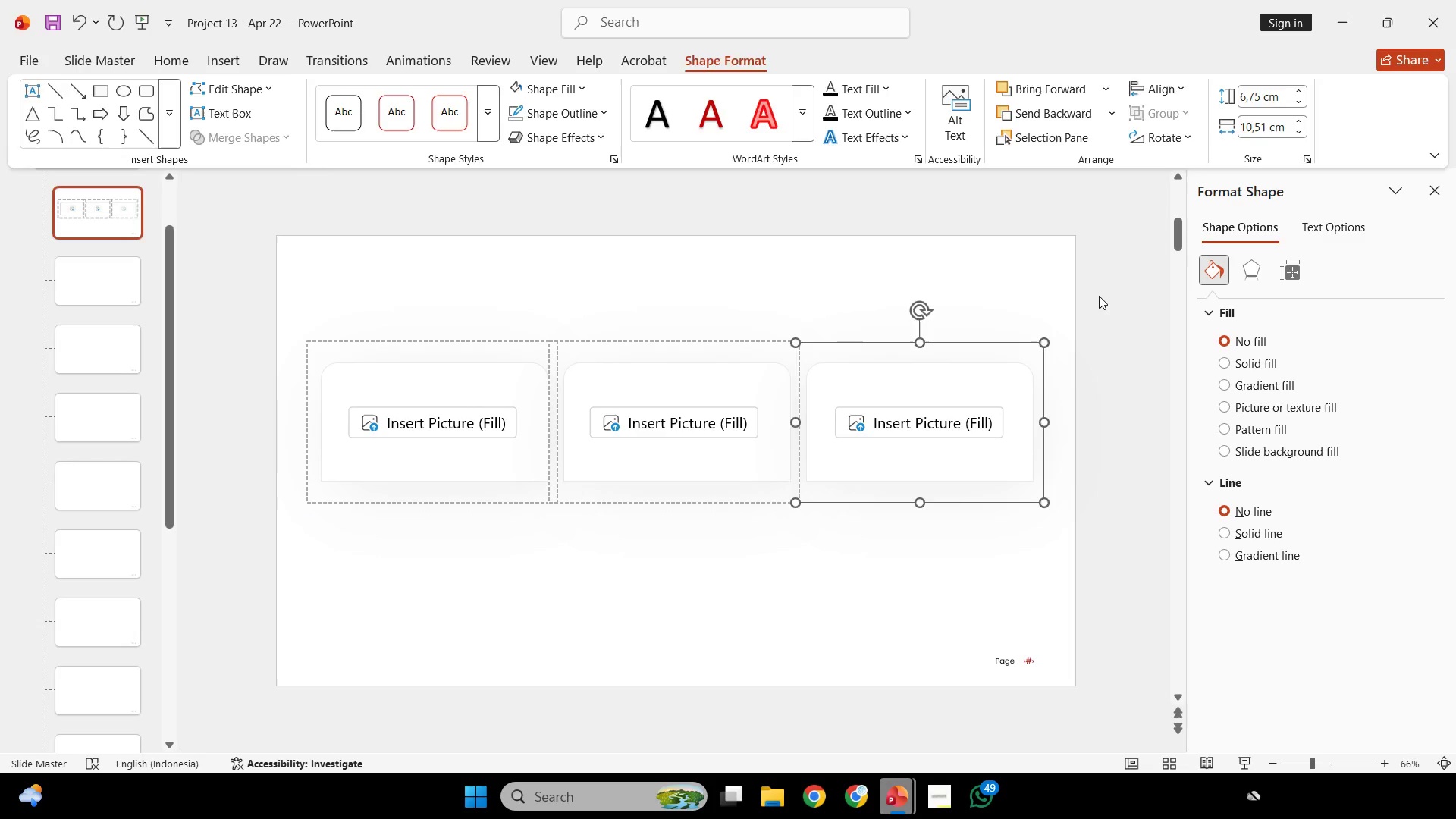 
left_click([1099, 296])
 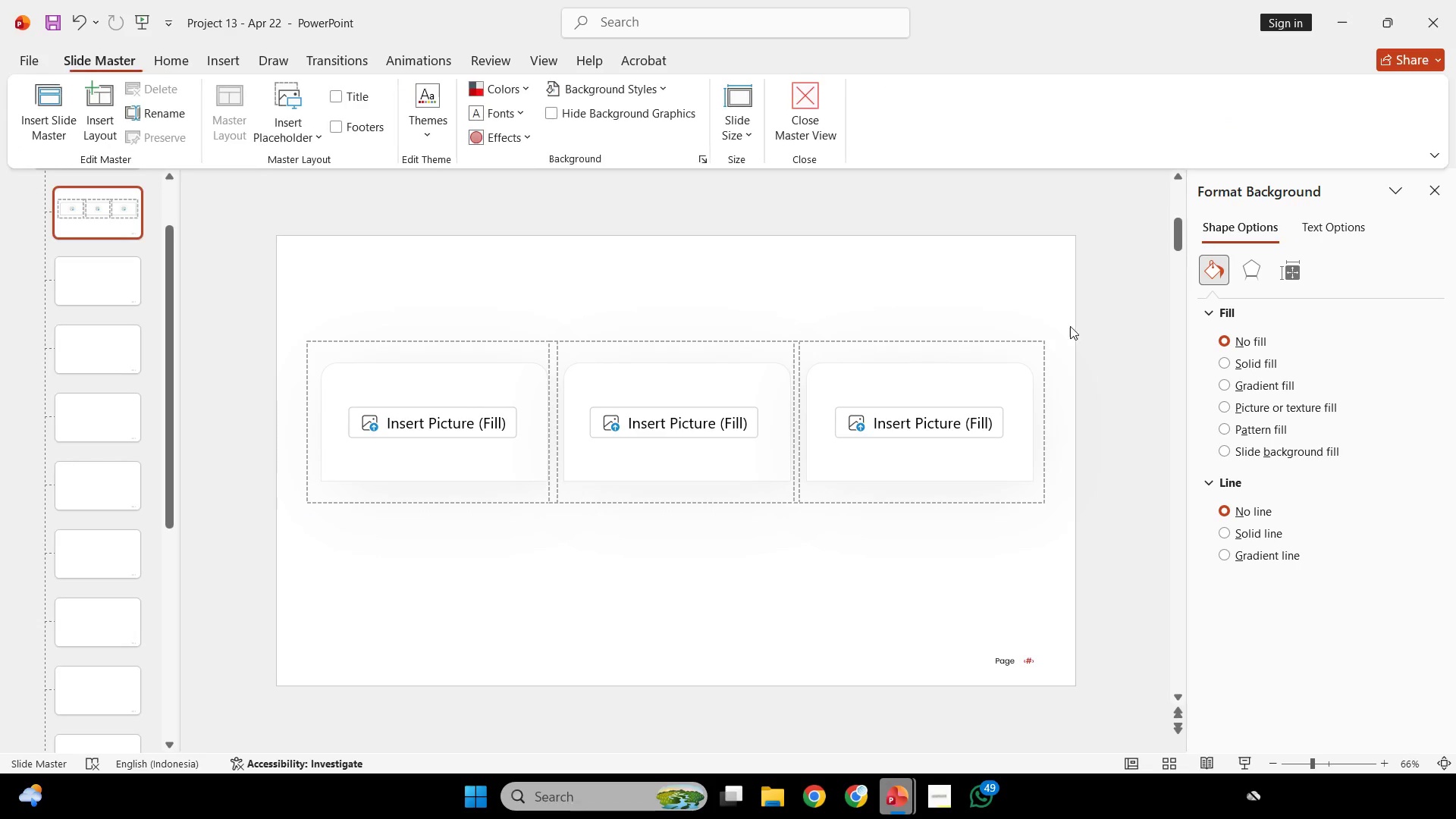 
left_click_drag(start_coordinate=[1099, 296], to_coordinate=[774, 535])
 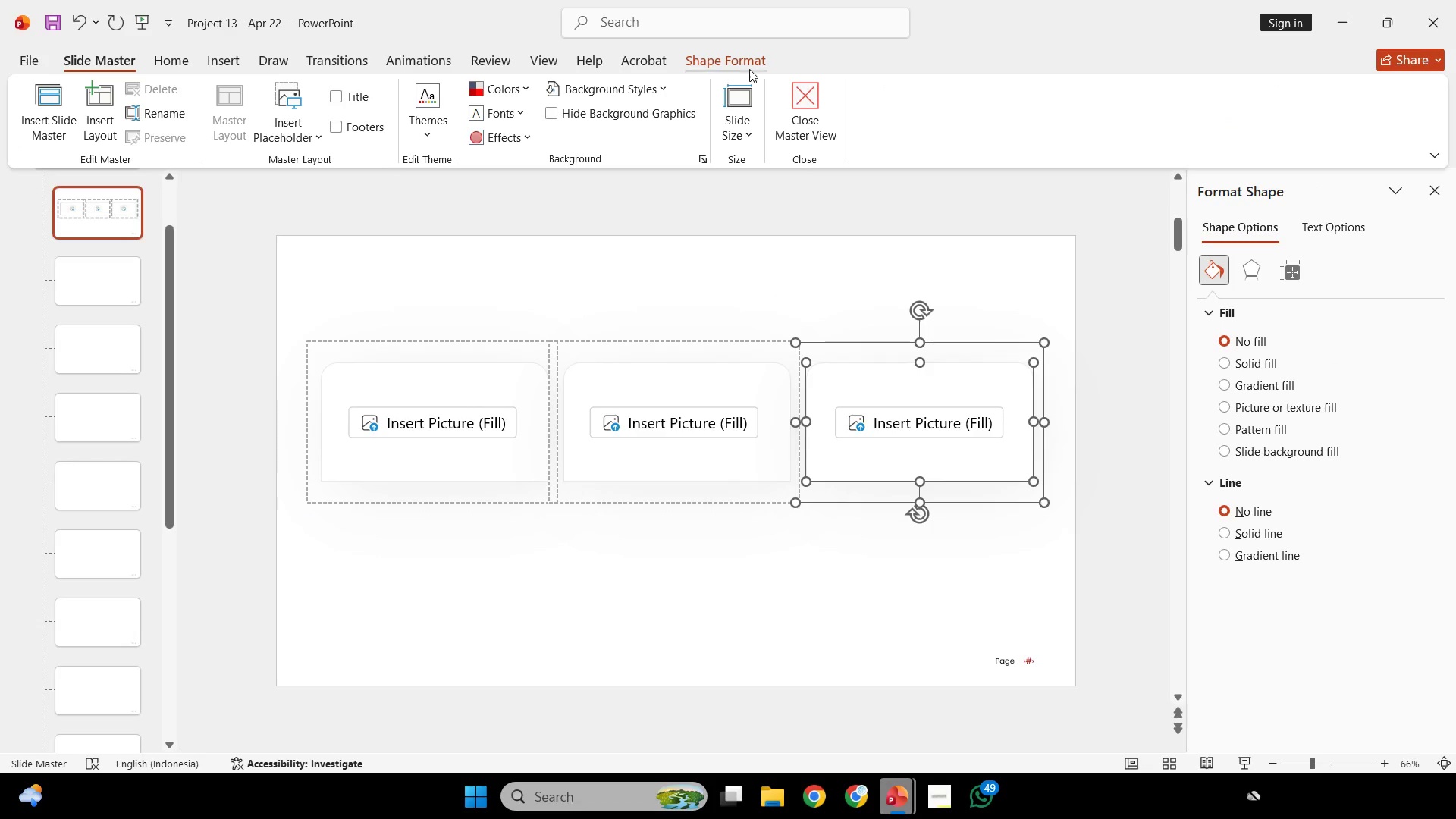 
left_click([748, 60])
 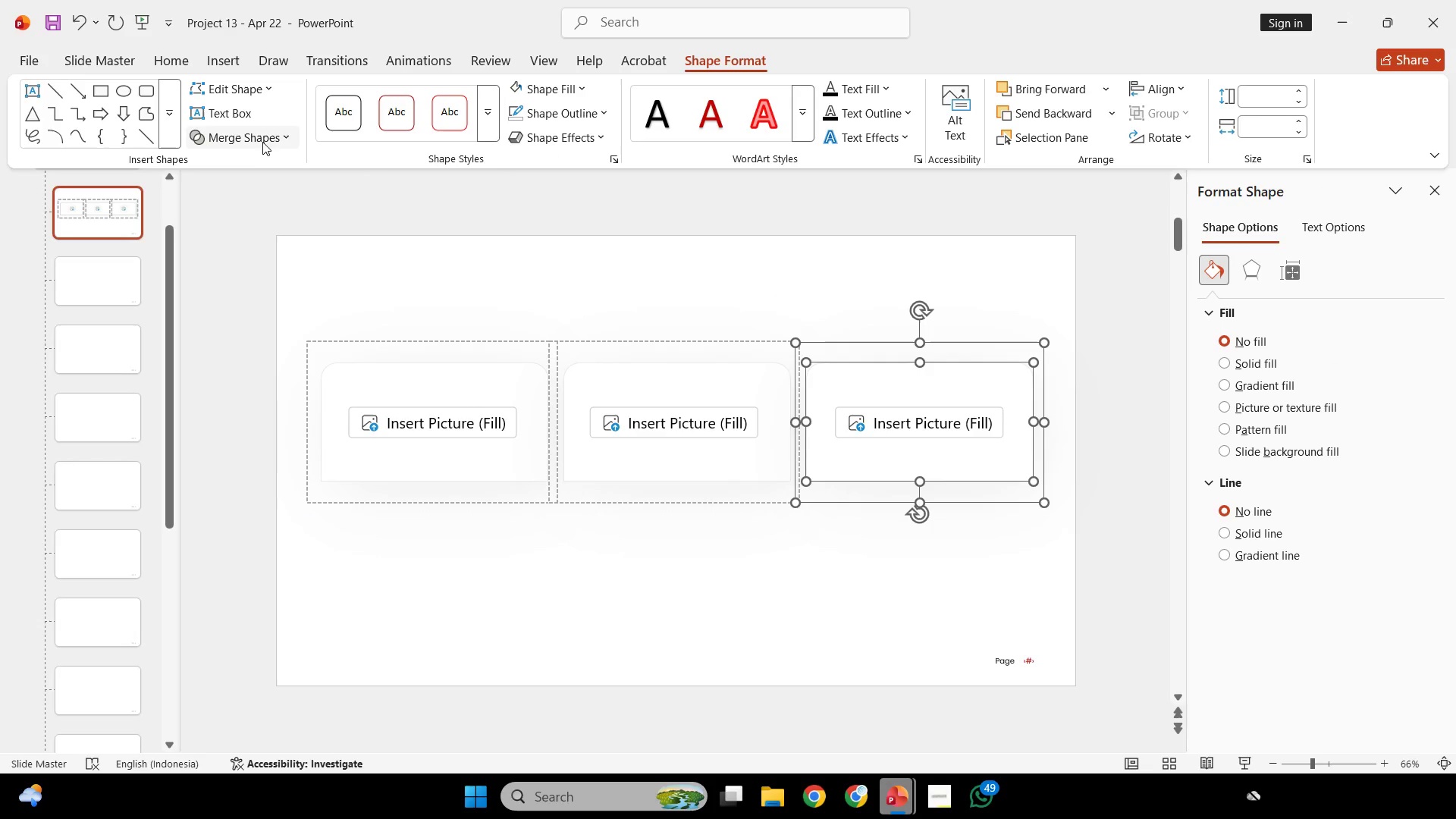 
left_click([262, 141])
 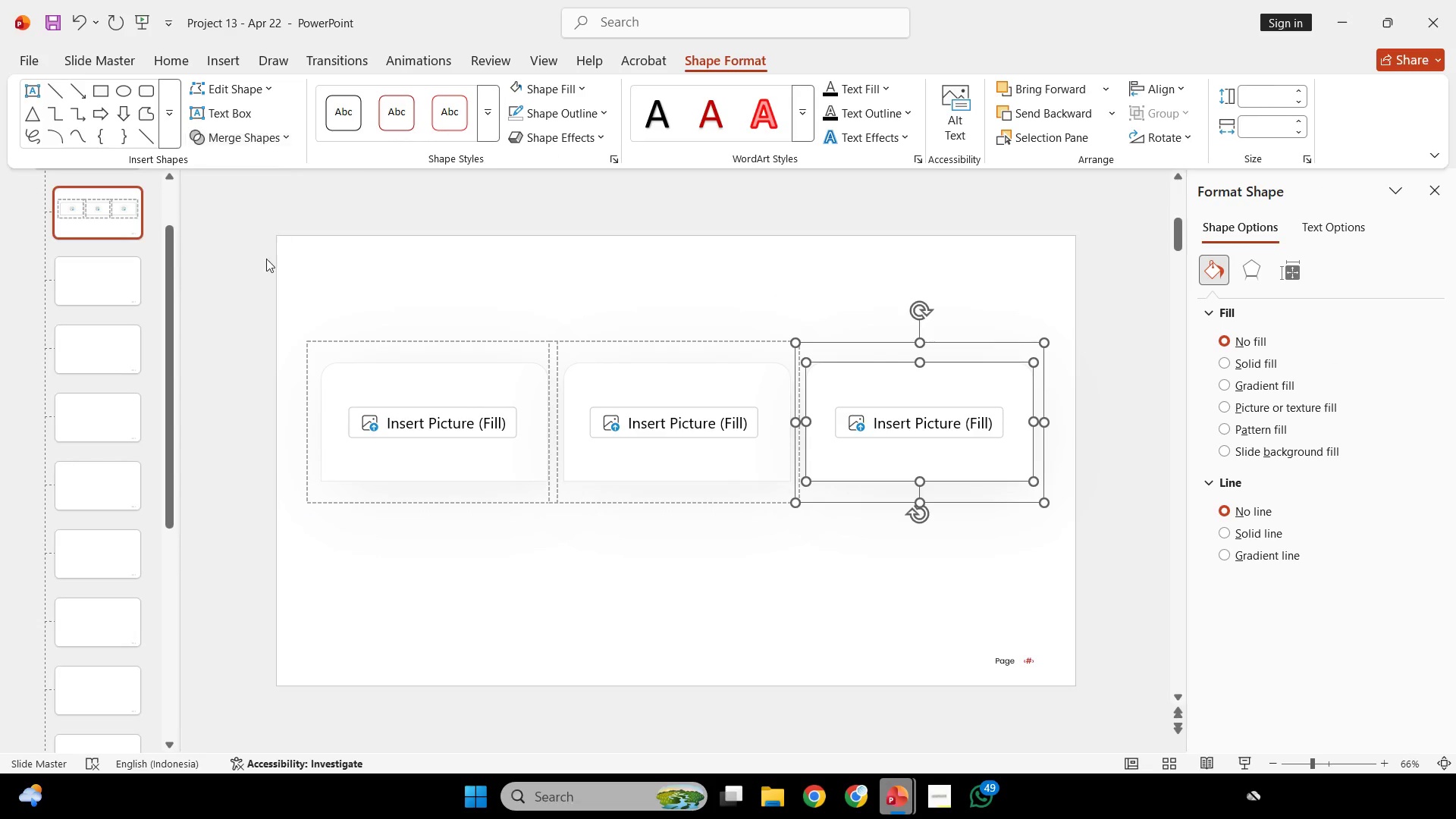 
double_click([319, 287])
 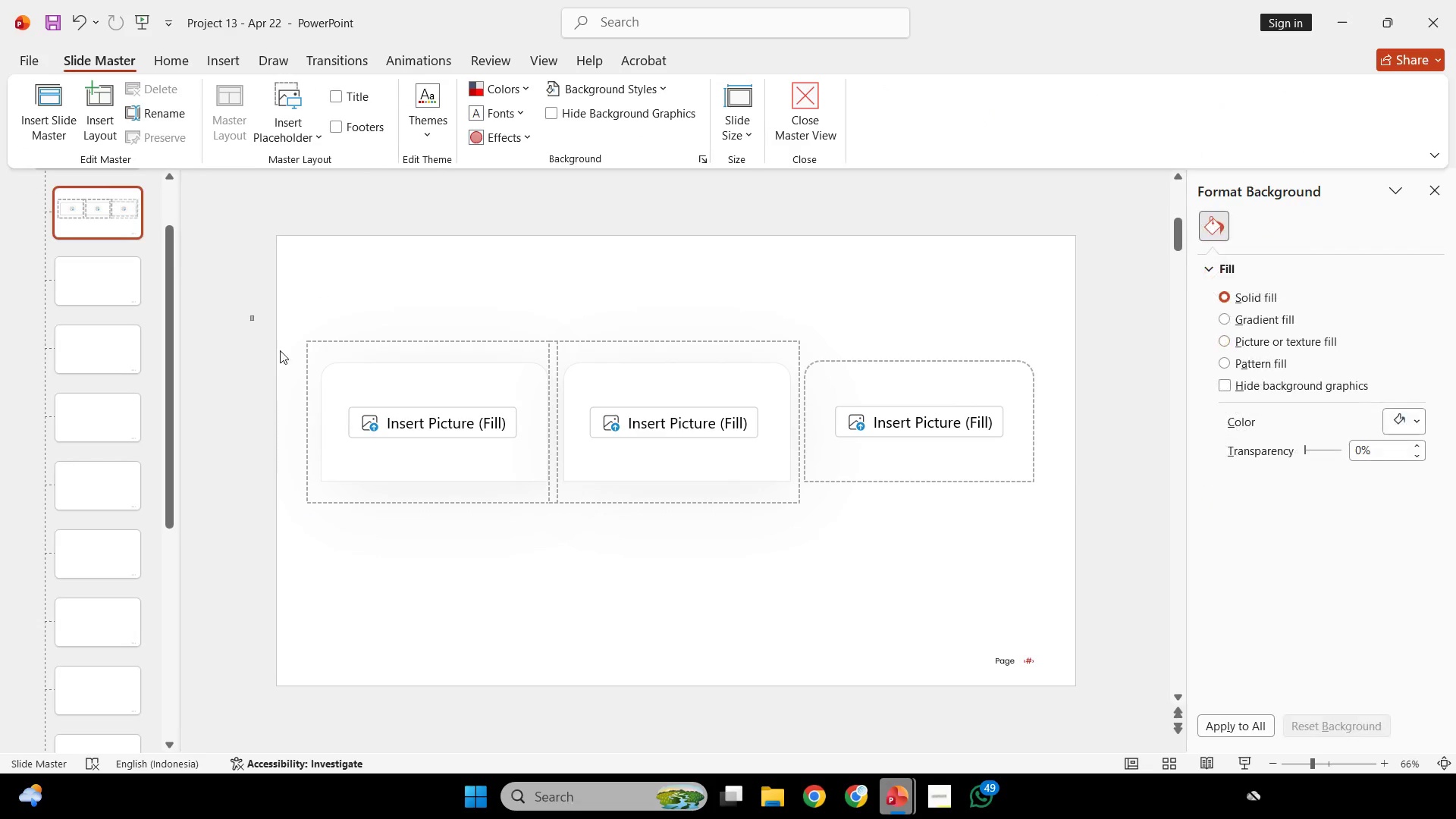 
left_click_drag(start_coordinate=[251, 316], to_coordinate=[659, 607])
 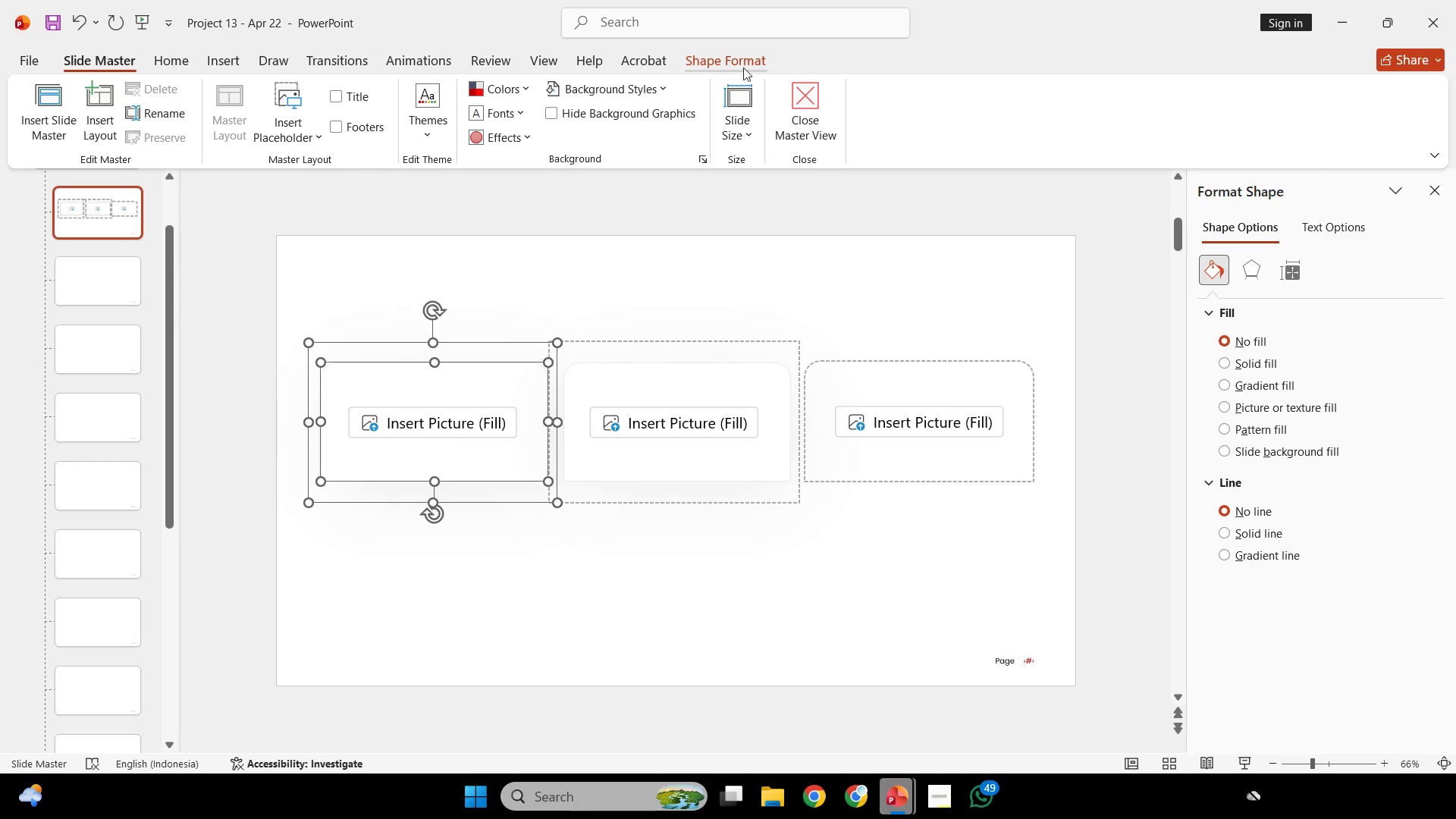 
left_click([743, 64])
 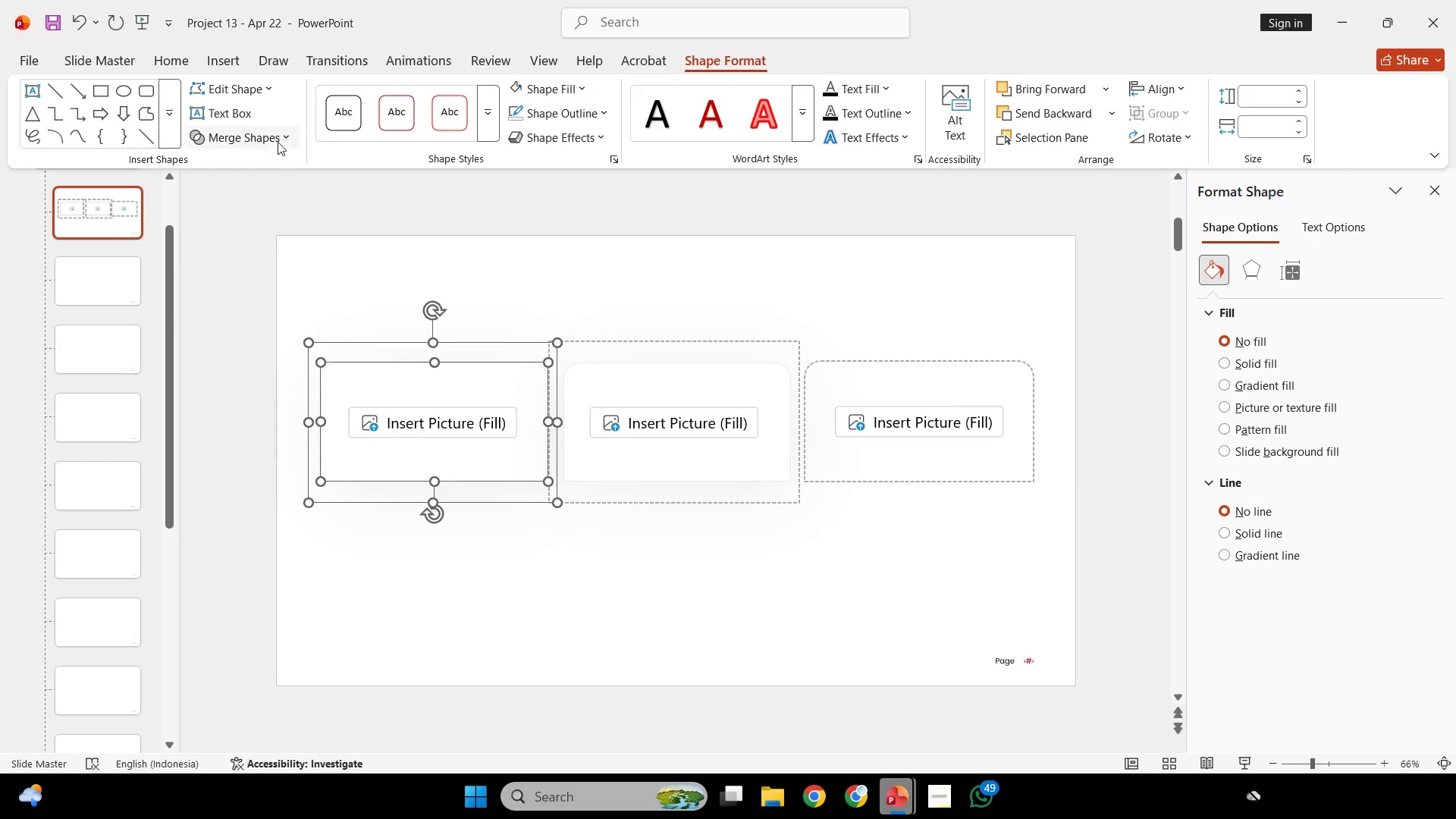 
left_click([271, 136])
 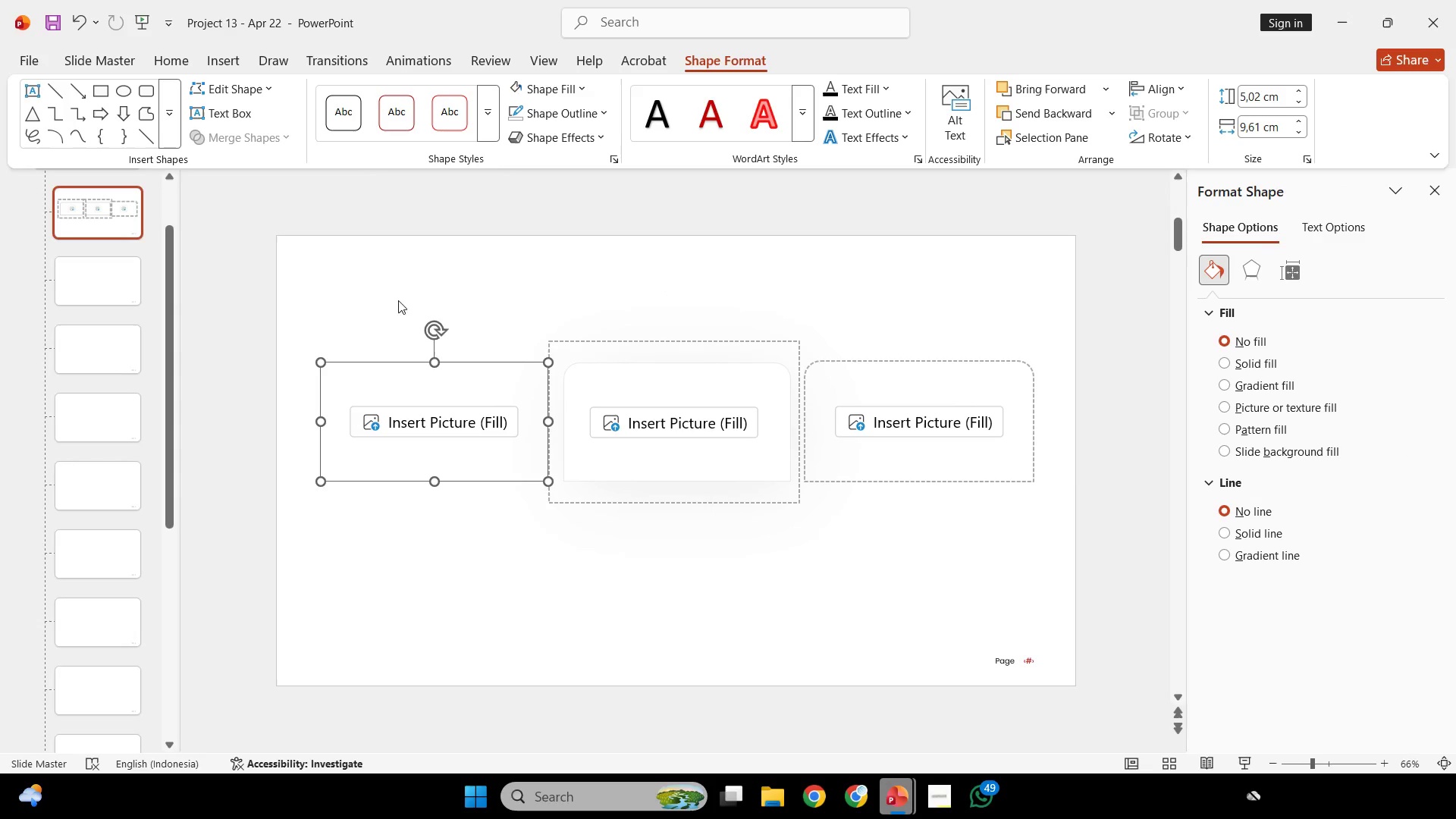 
double_click([500, 311])
 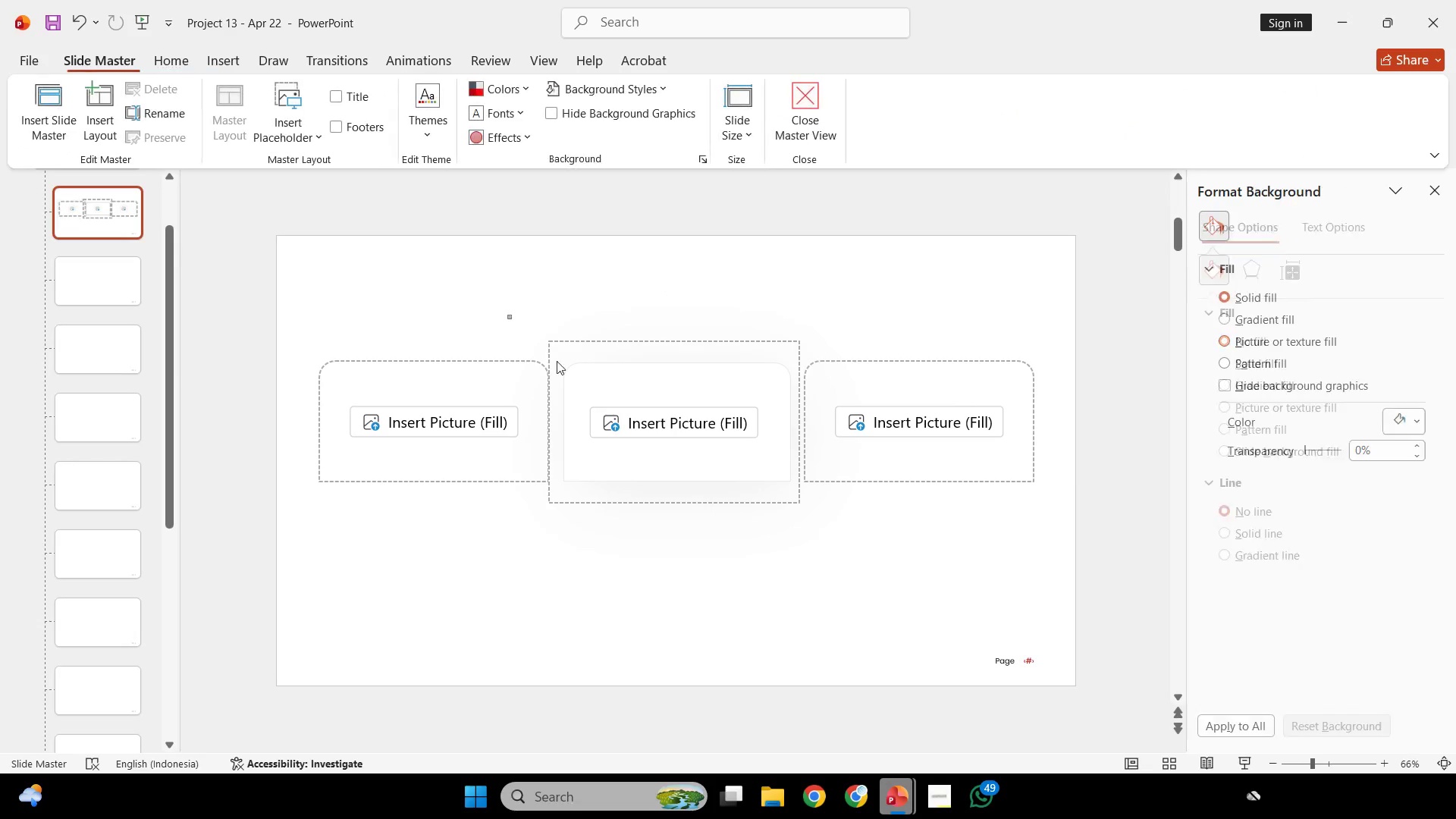 
left_click_drag(start_coordinate=[508, 315], to_coordinate=[923, 607])
 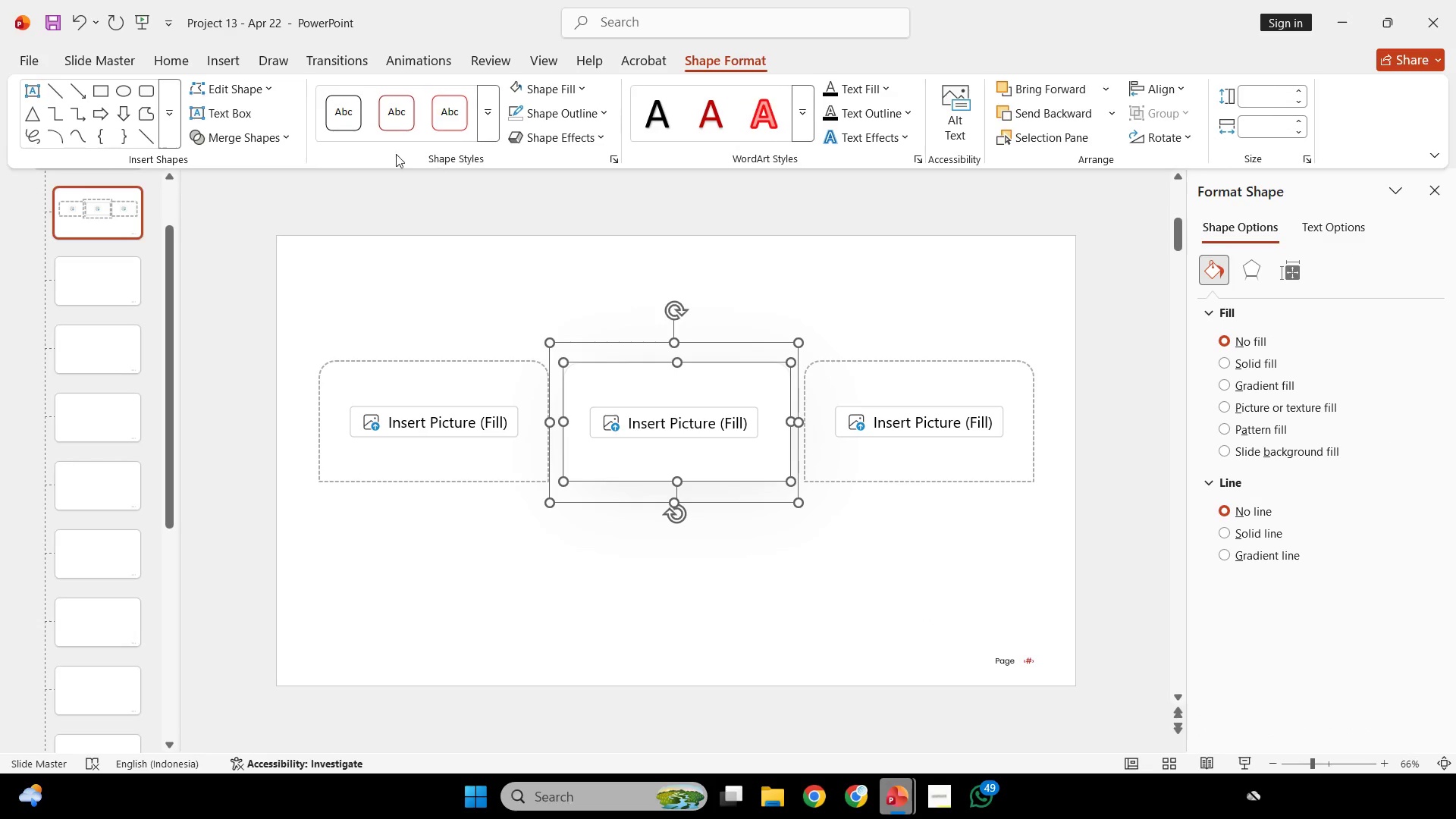 
left_click([290, 140])
 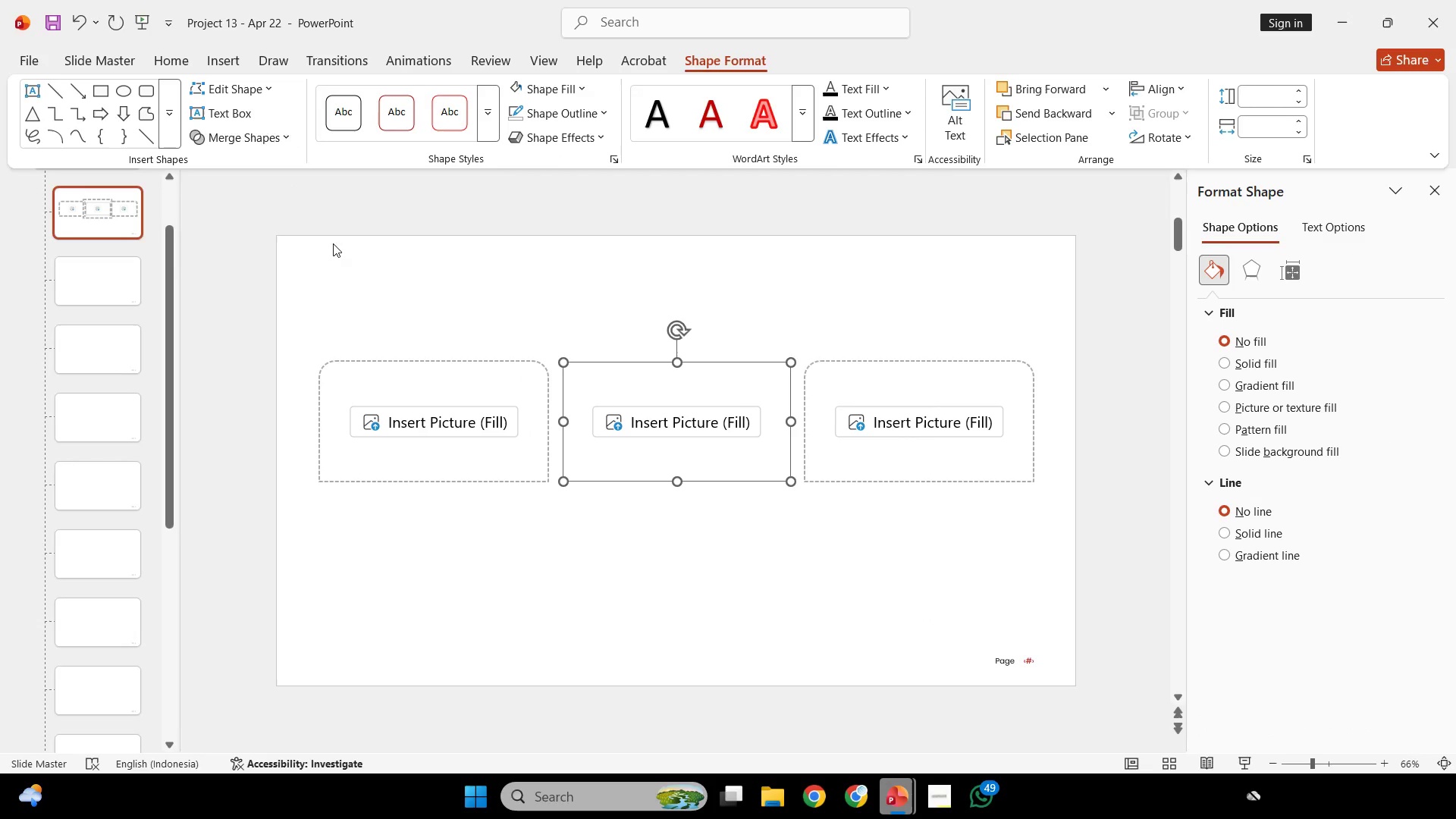 
double_click([796, 270])
 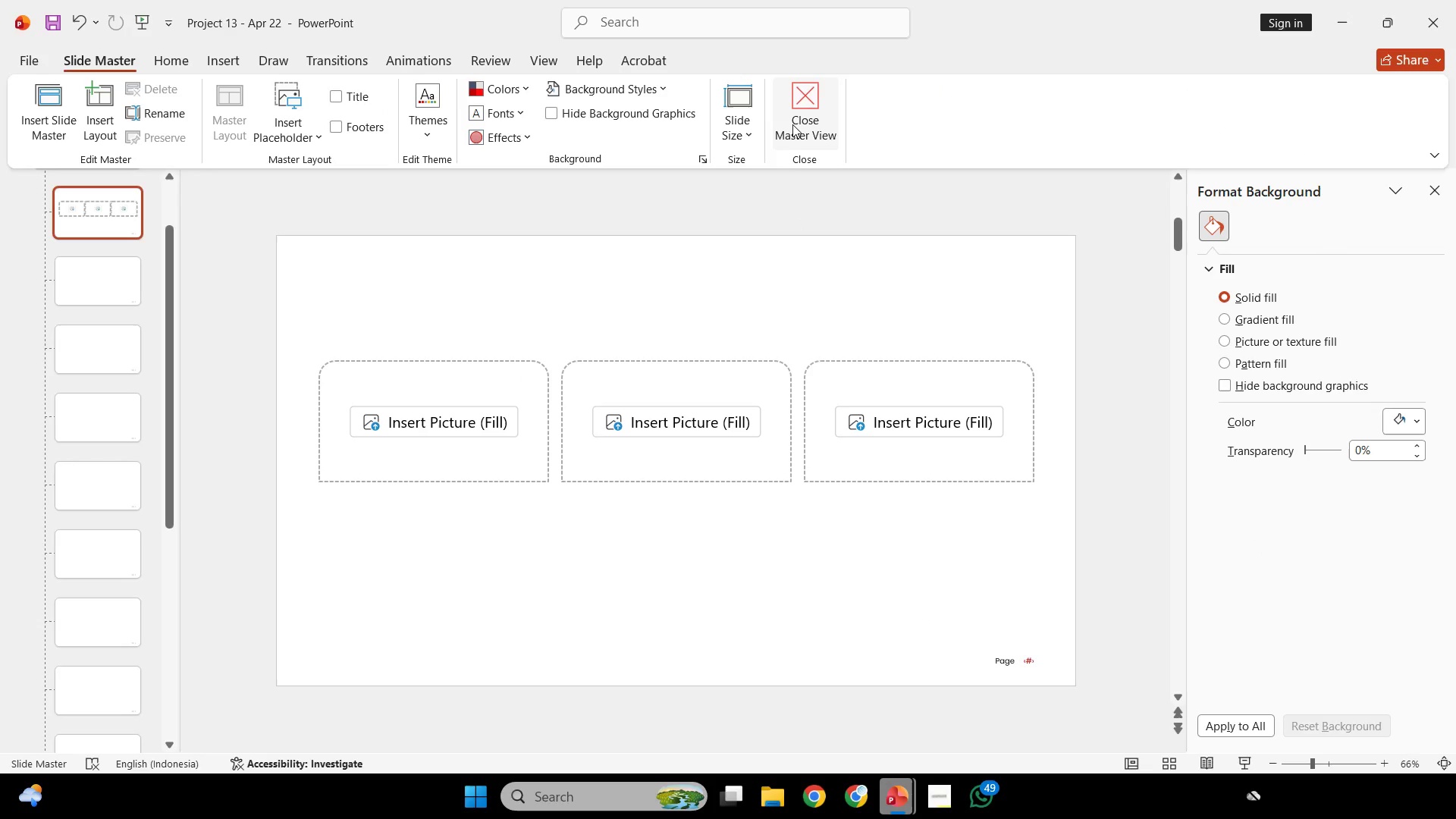 
left_click([793, 124])
 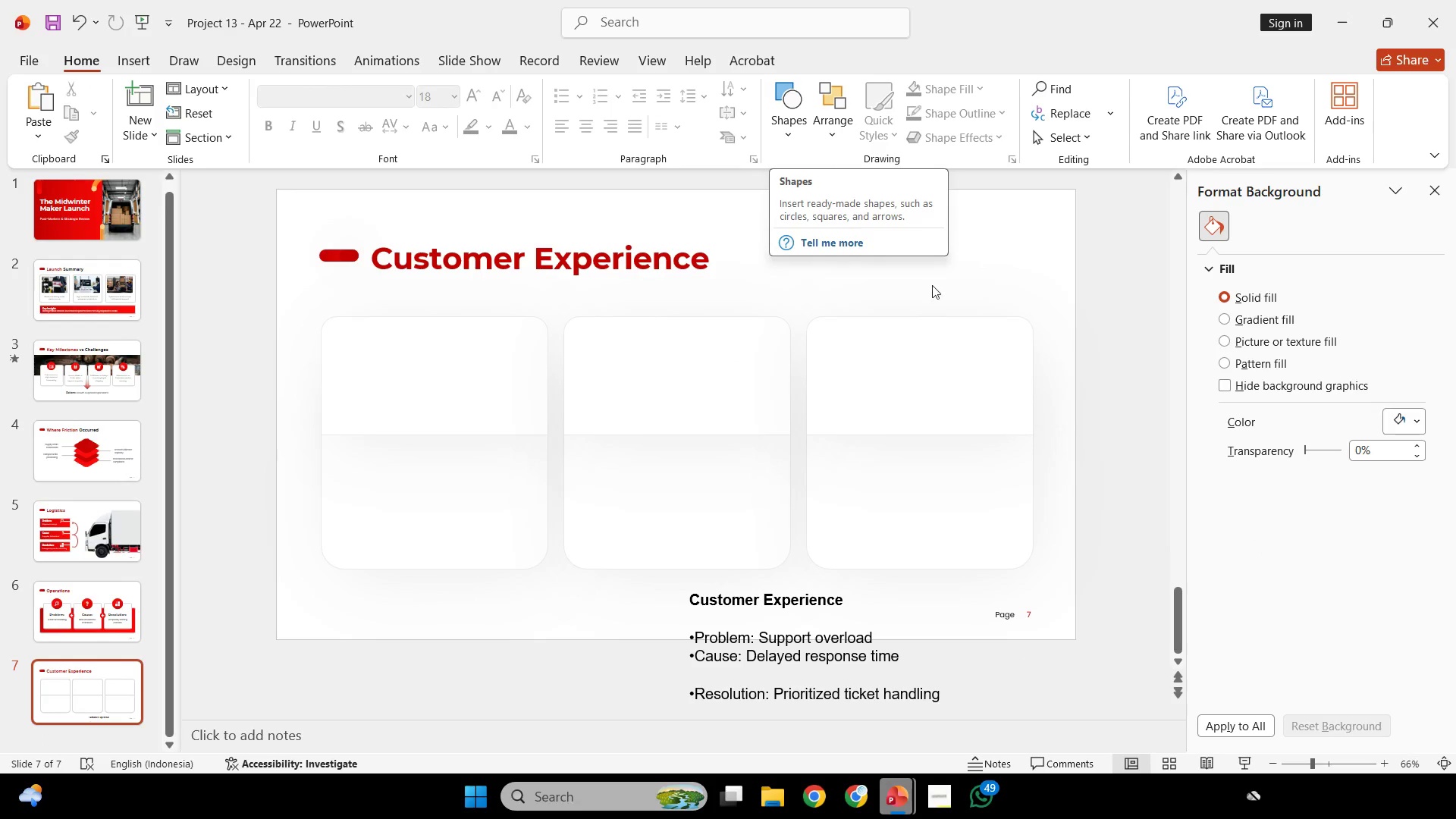 
left_click([1076, 297])
 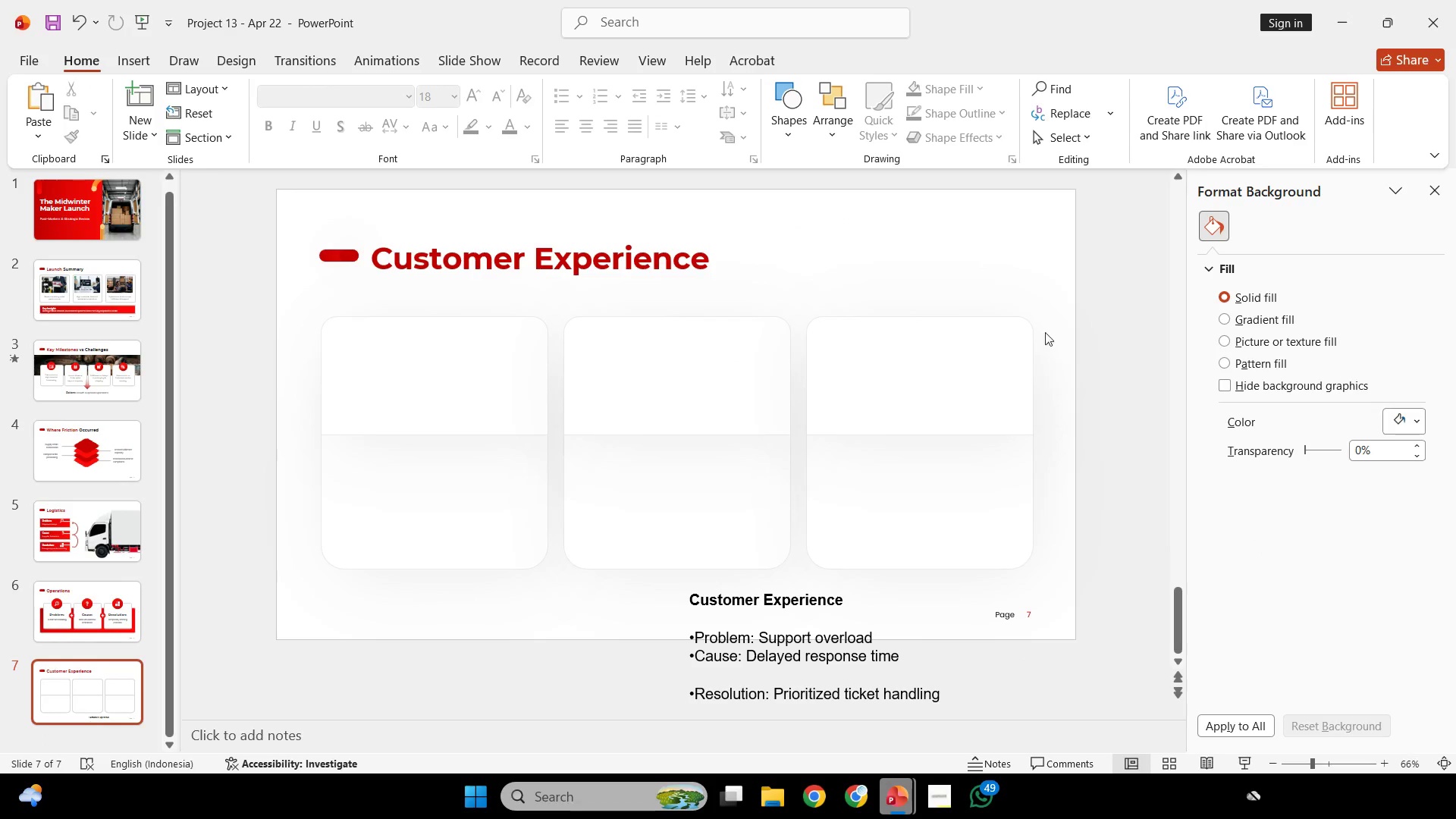 
left_click_drag(start_coordinate=[1086, 296], to_coordinate=[222, 481])
 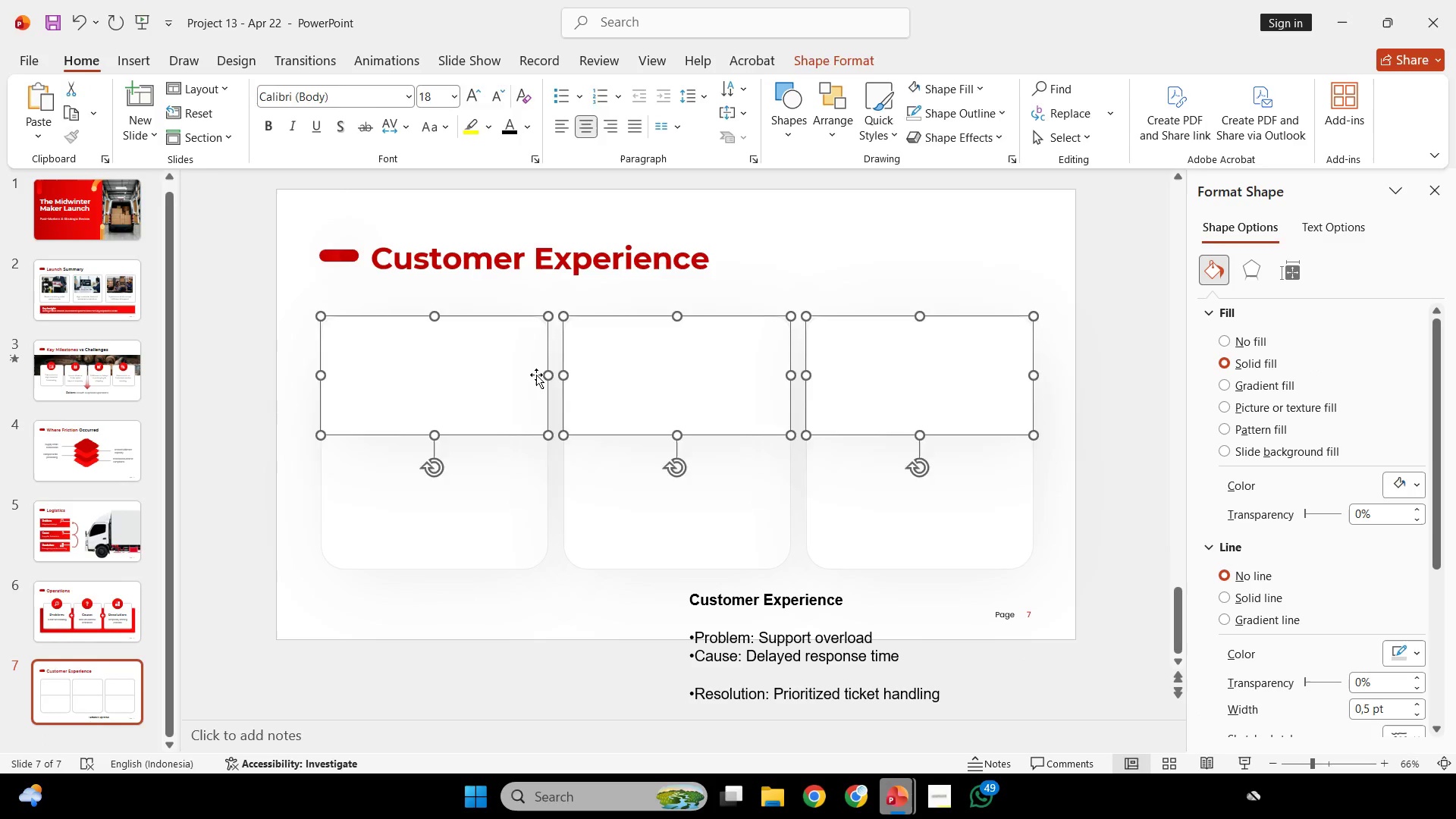 
key(Backspace)
 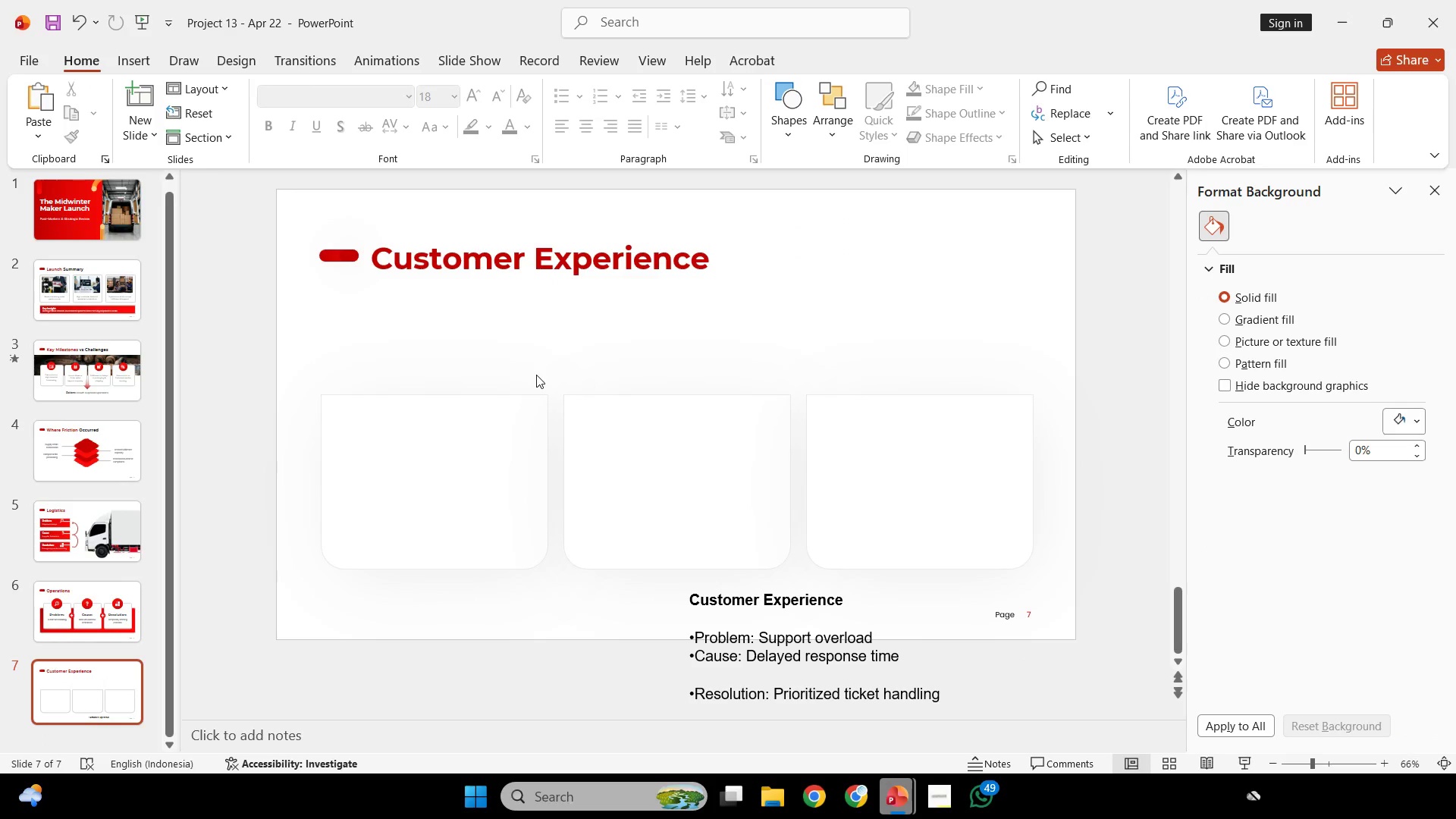 
wait(16.7)
 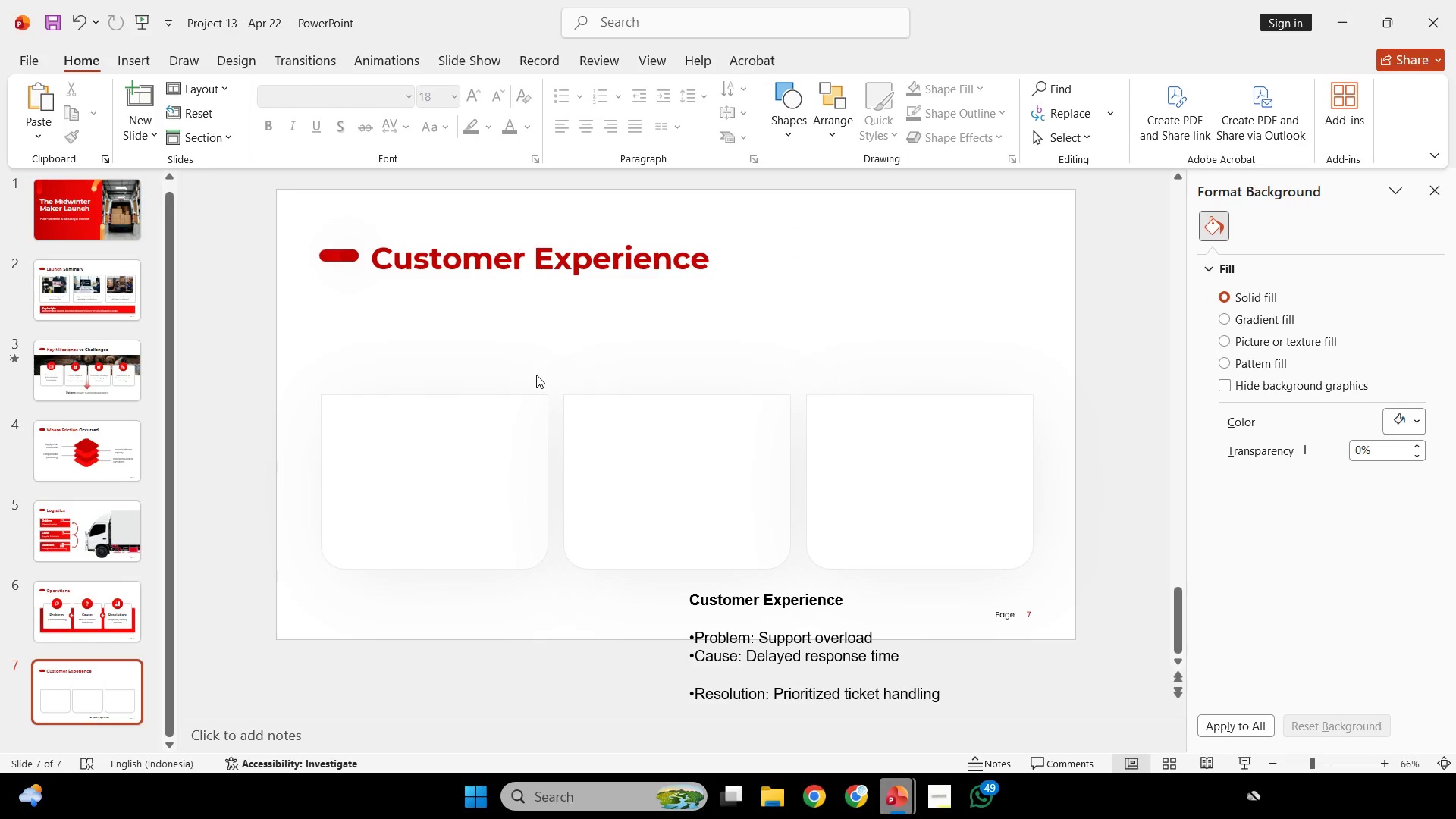 
left_click([192, 104])
 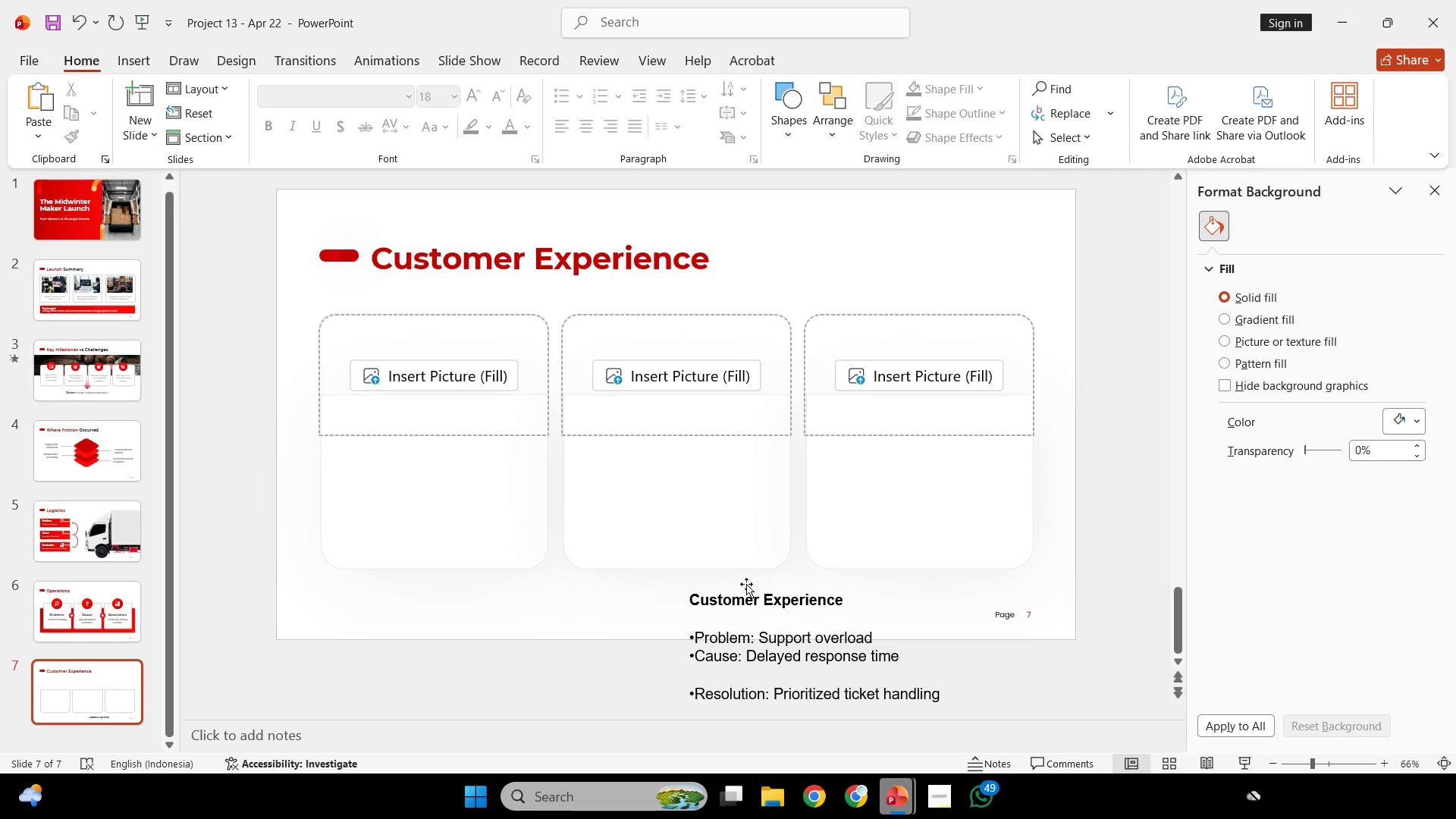 
left_click_drag(start_coordinate=[765, 642], to_coordinate=[1009, 654])
 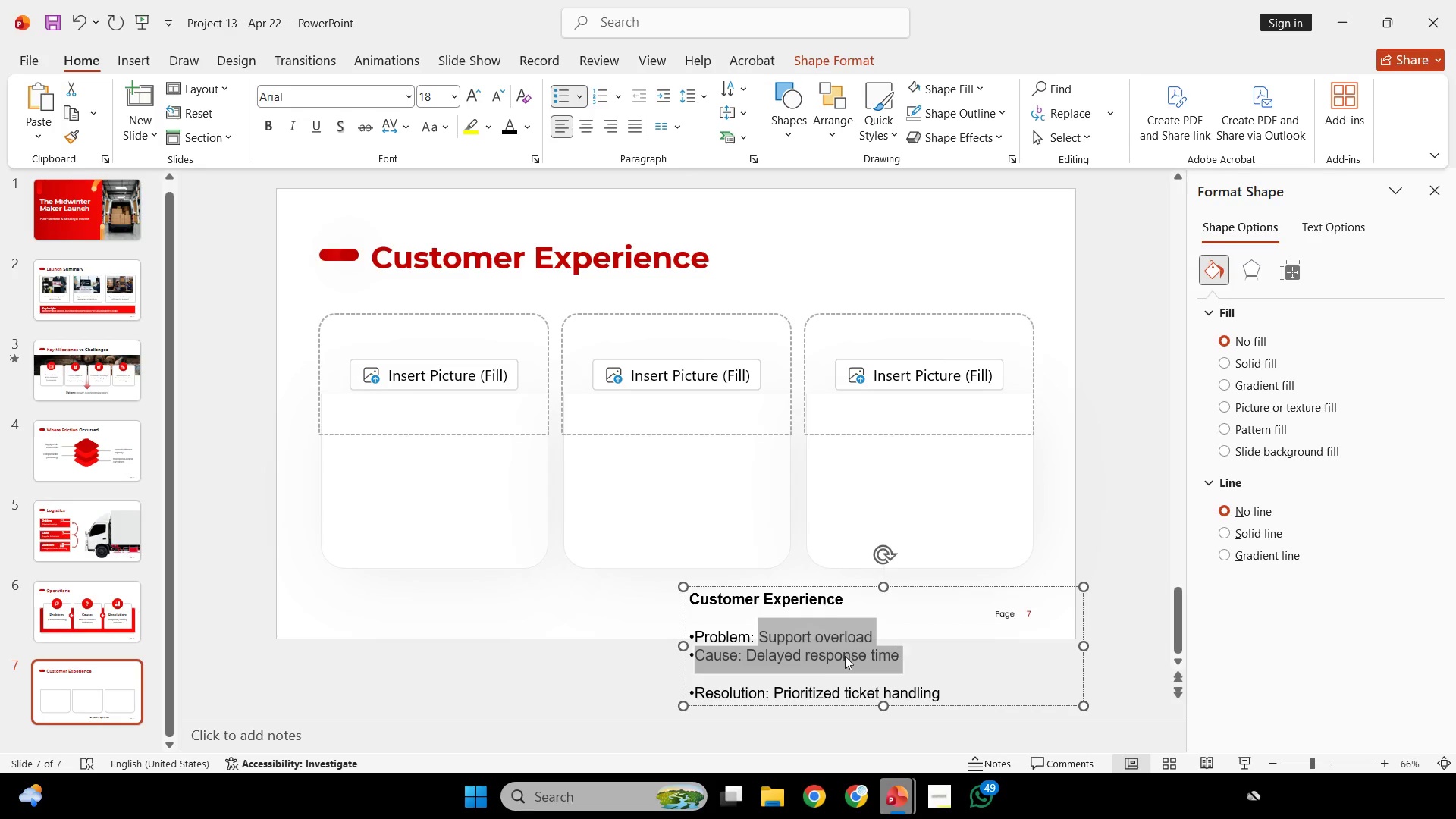 
left_click([843, 654])
 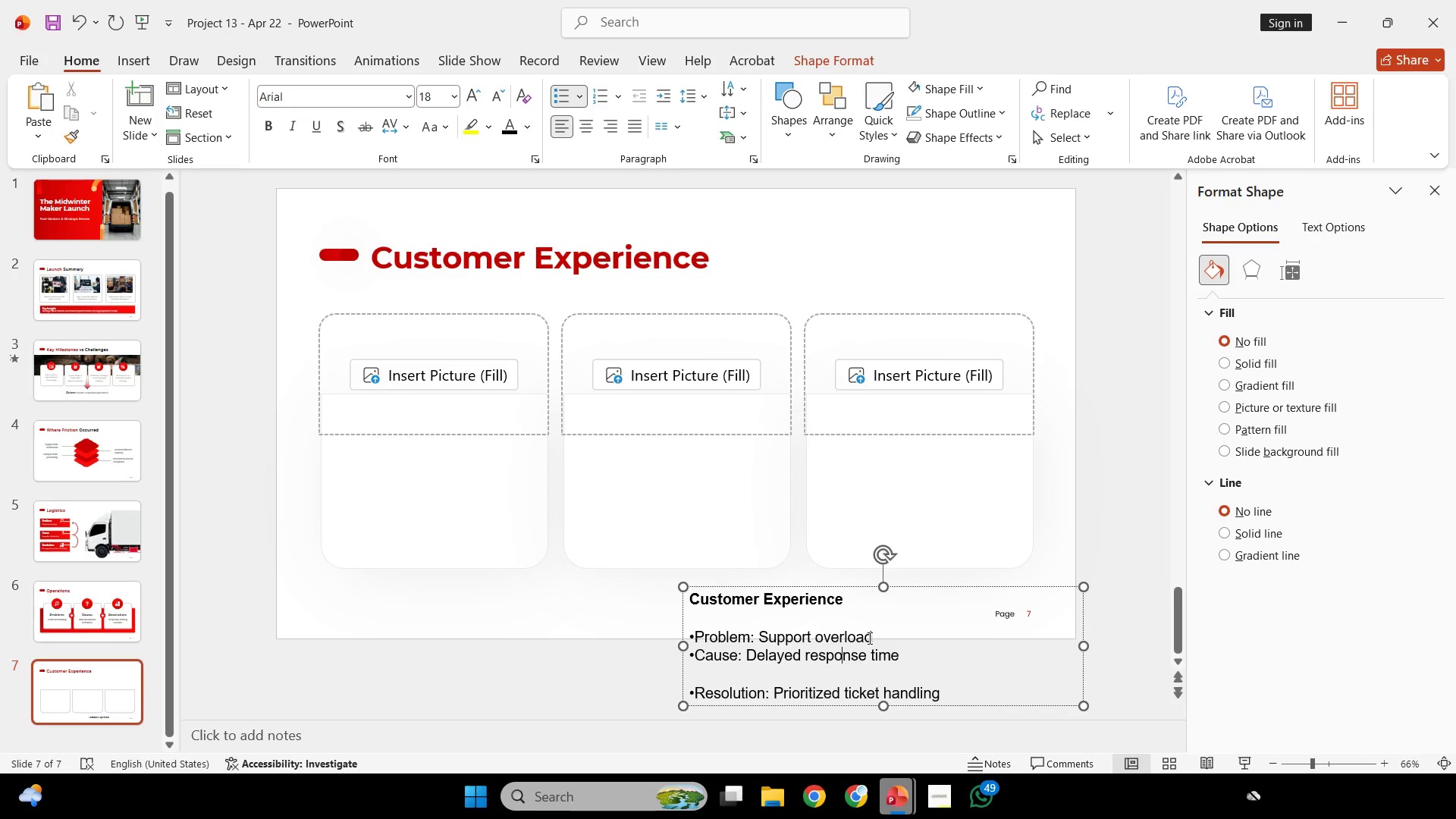 
left_click_drag(start_coordinate=[868, 638], to_coordinate=[788, 636])
 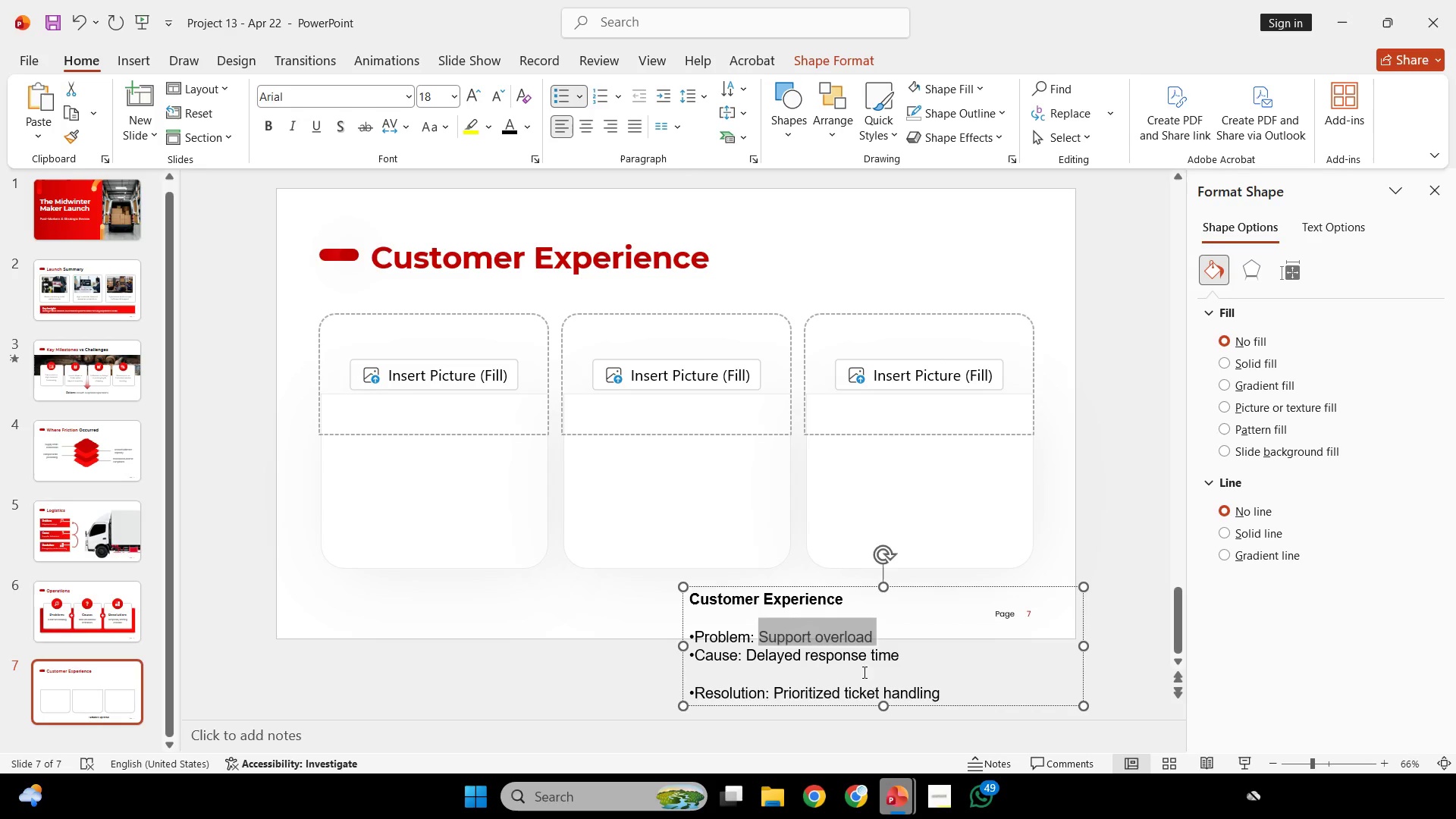 
key(Control+C)
 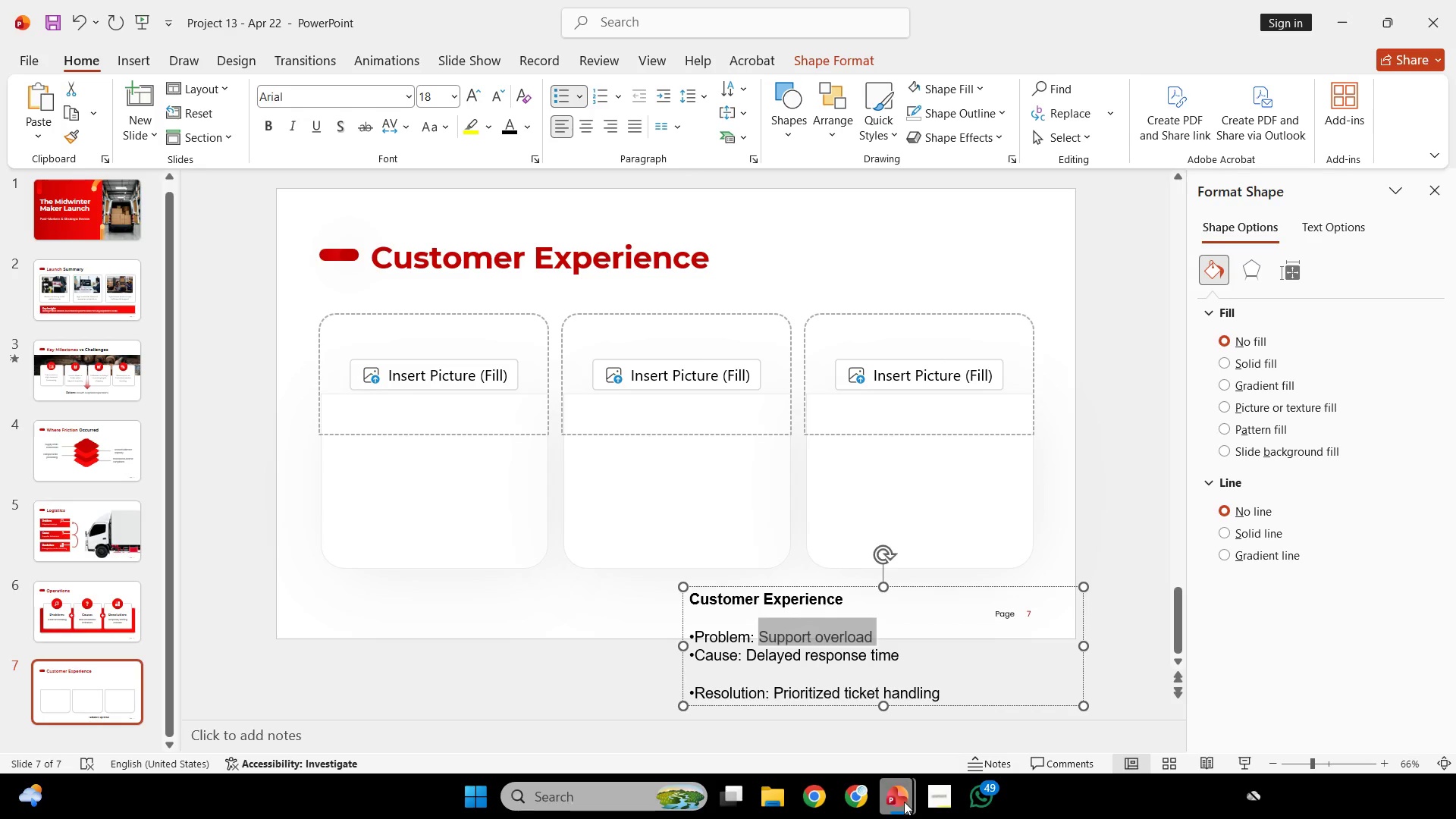 
key(Control+C)
 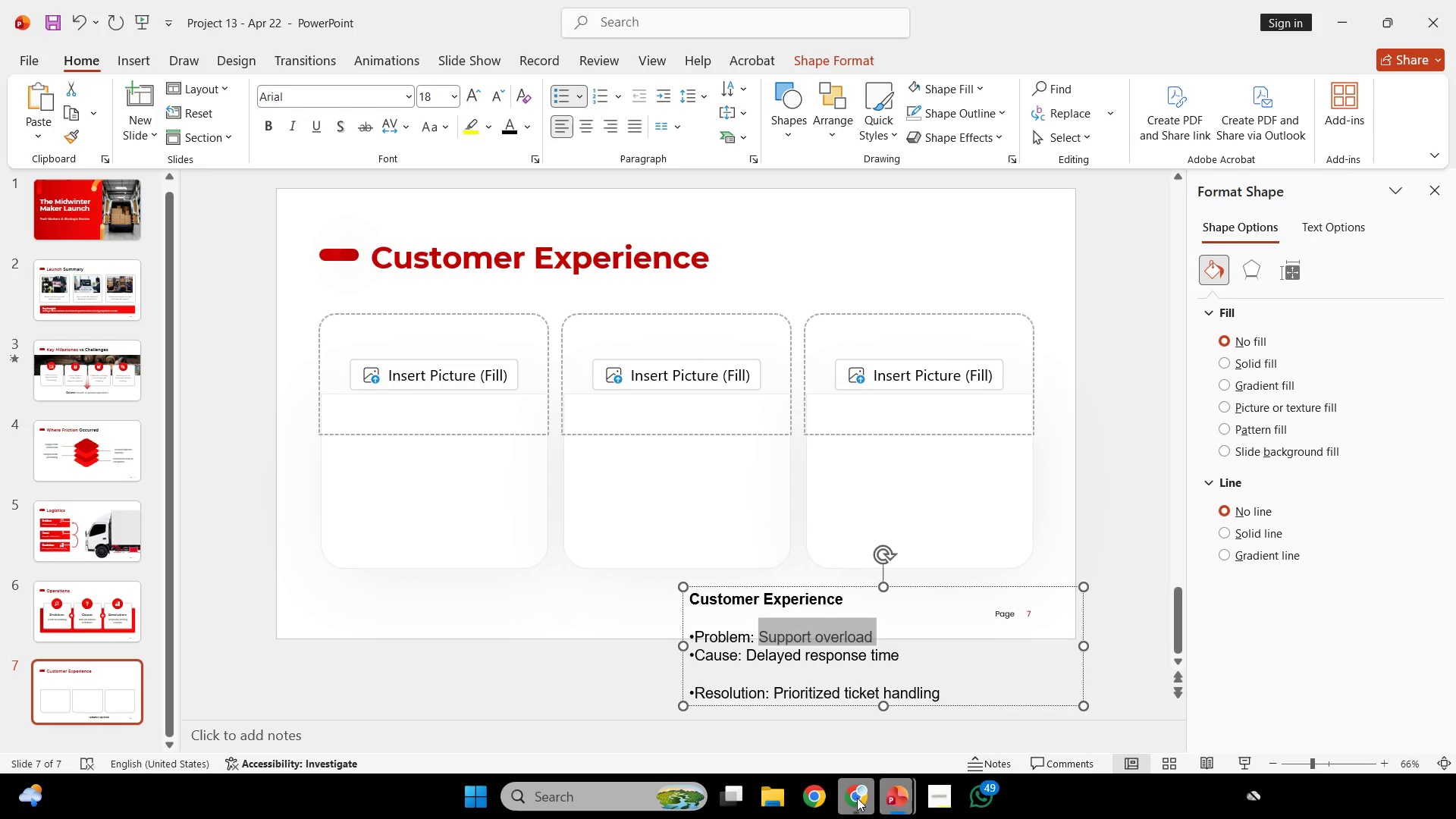 
left_click([857, 798])
 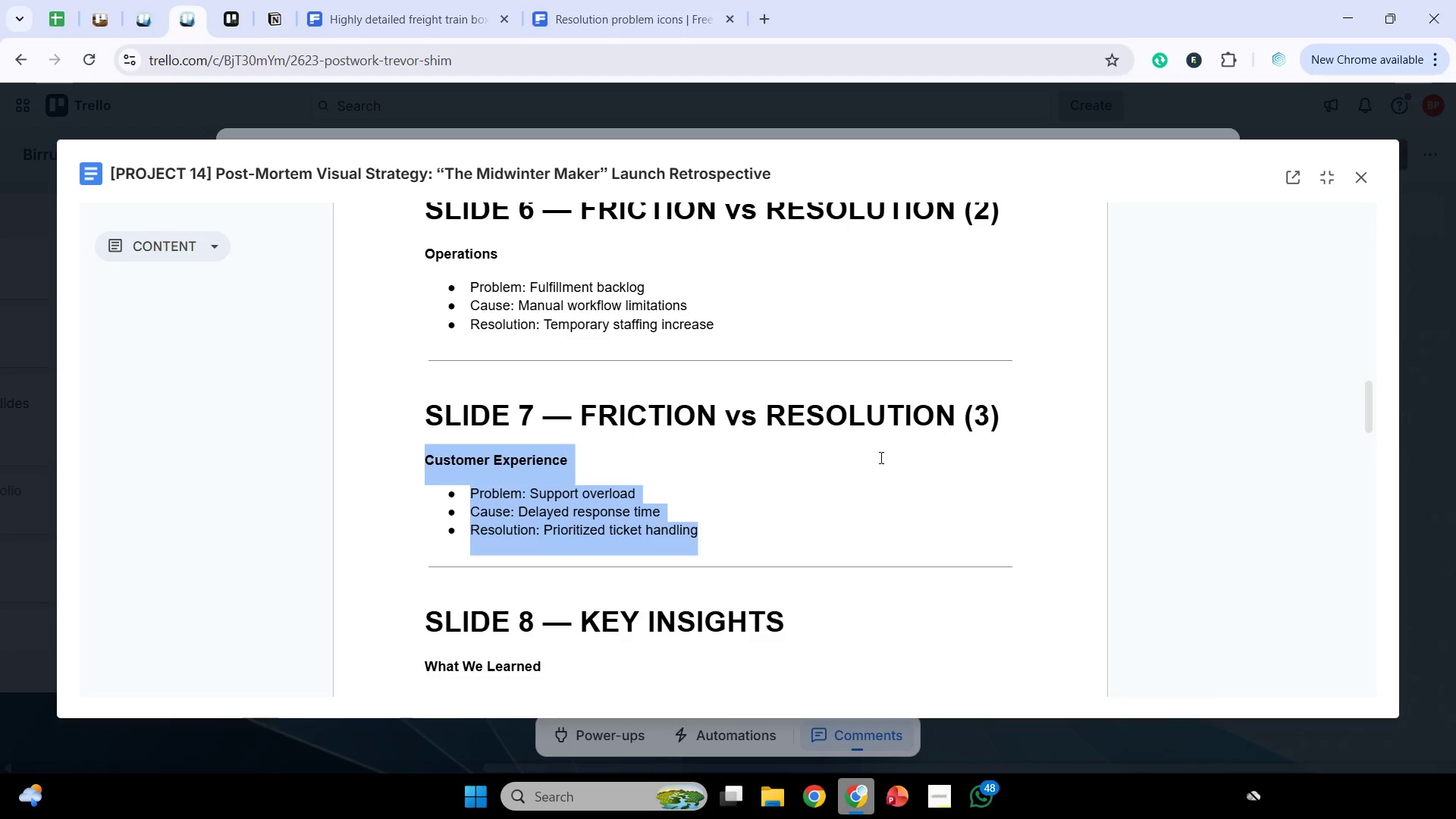 
wait(92.17)
 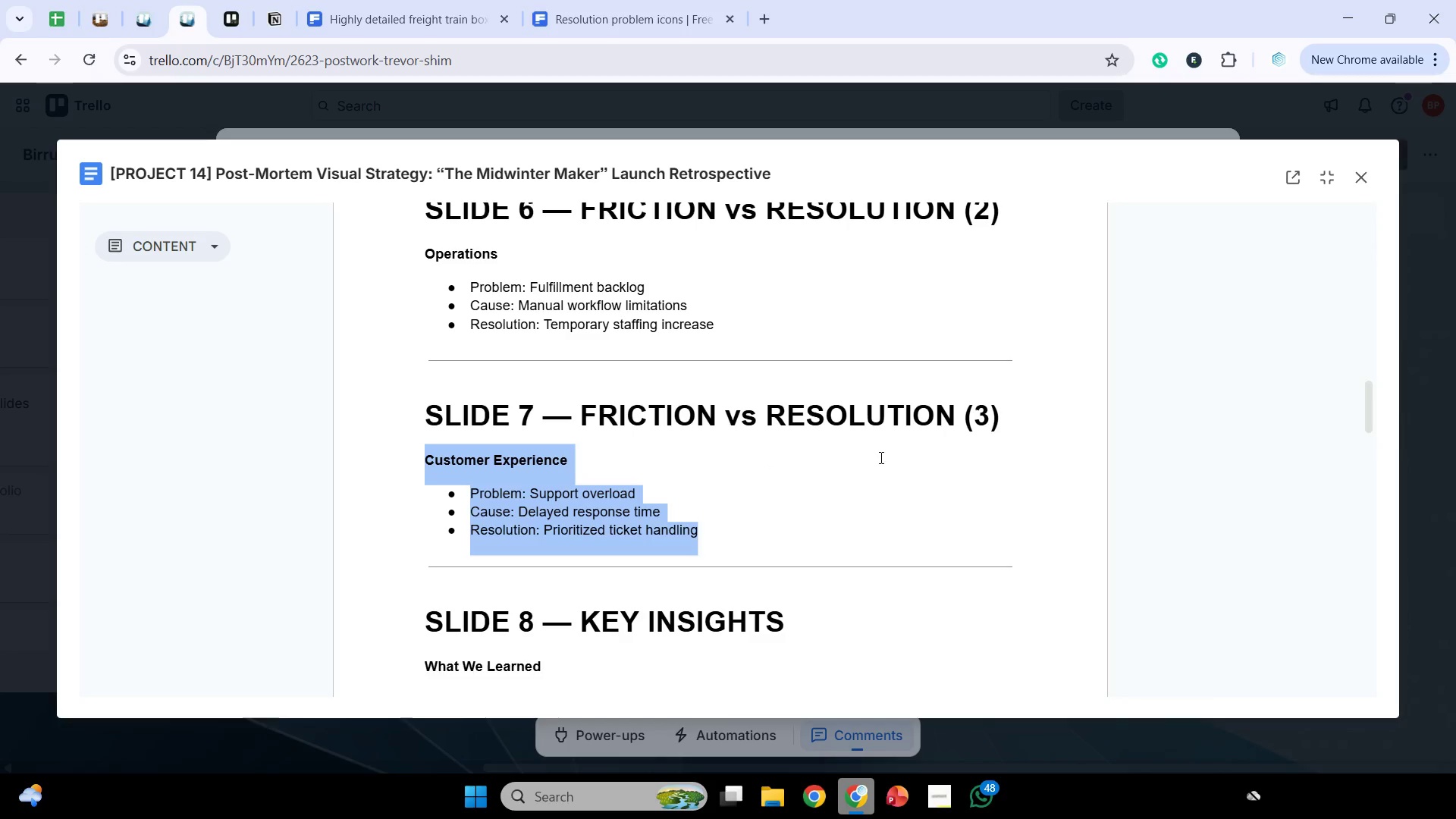 
left_click([856, 788])
 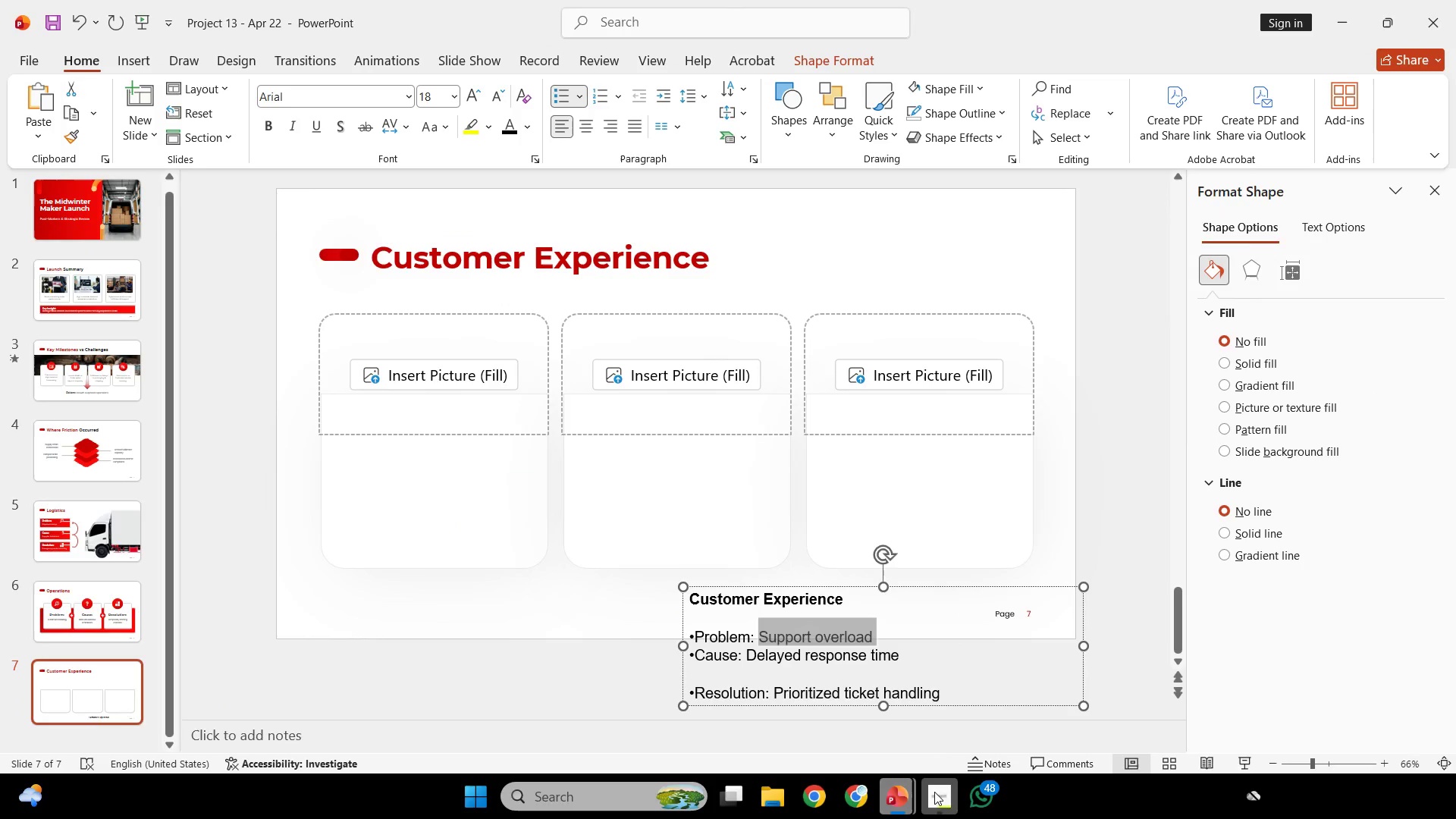 
left_click([846, 799])
 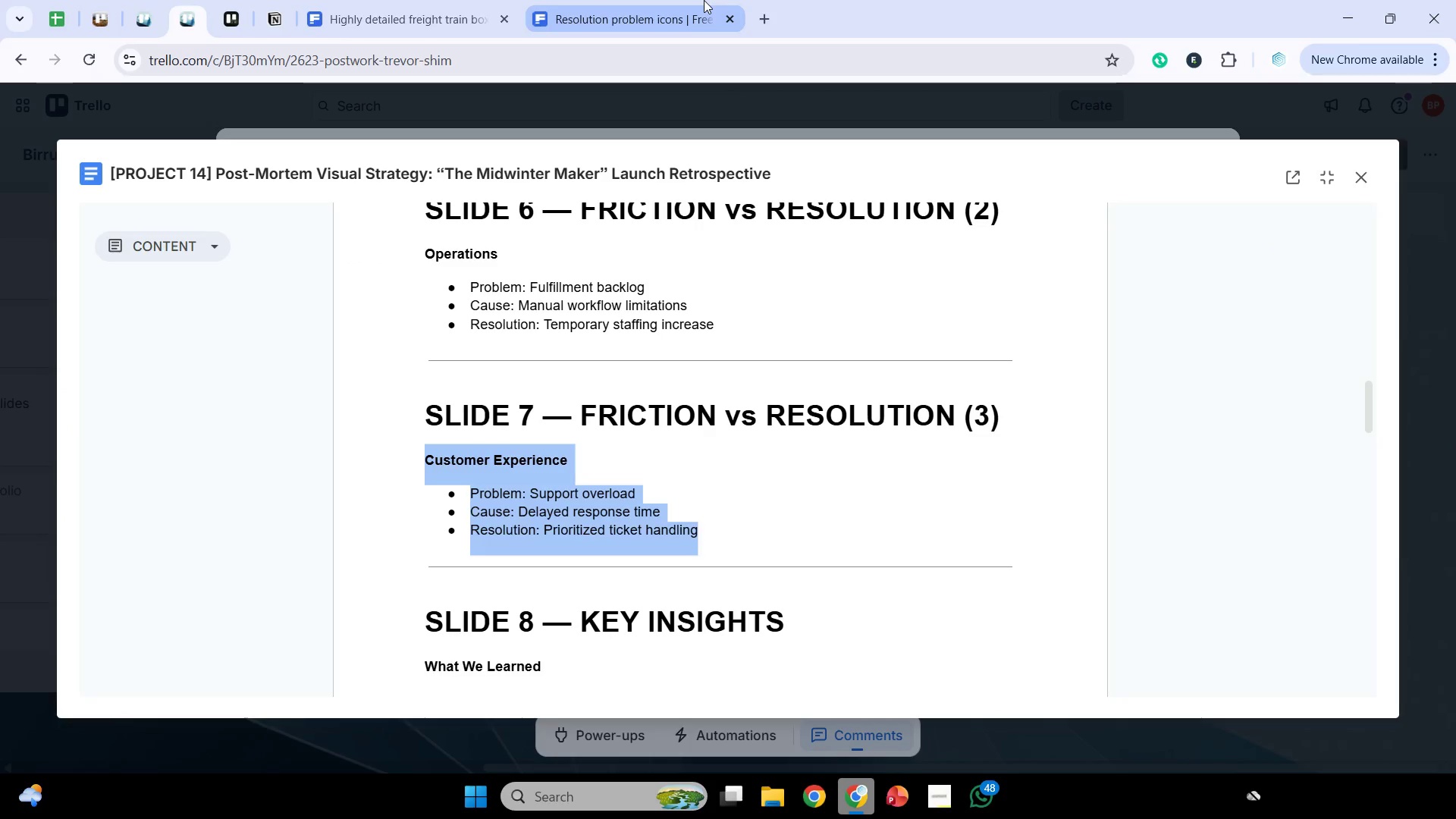 
left_click([704, 0])
 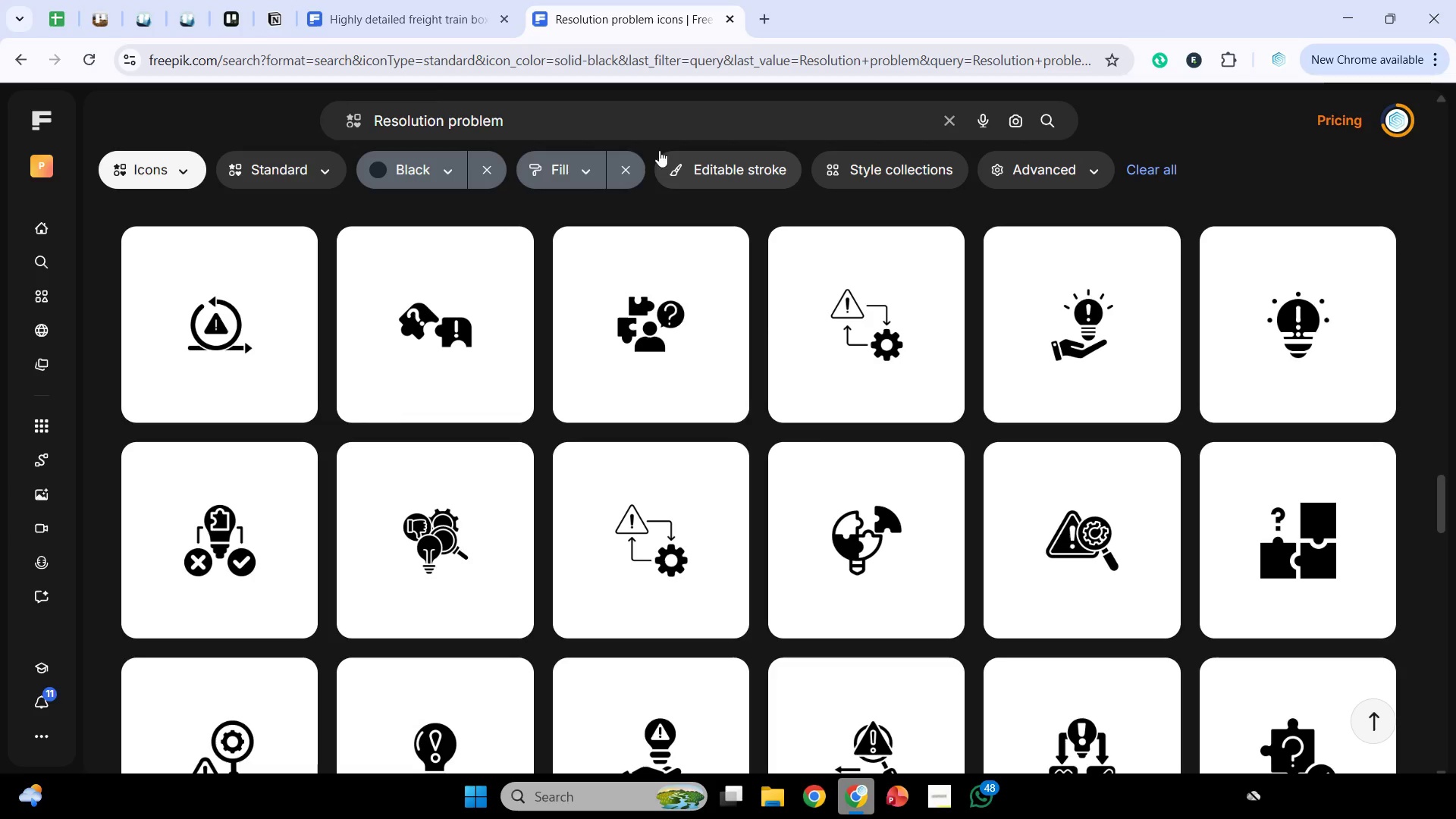 
left_click_drag(start_coordinate=[653, 122], to_coordinate=[325, 130])
 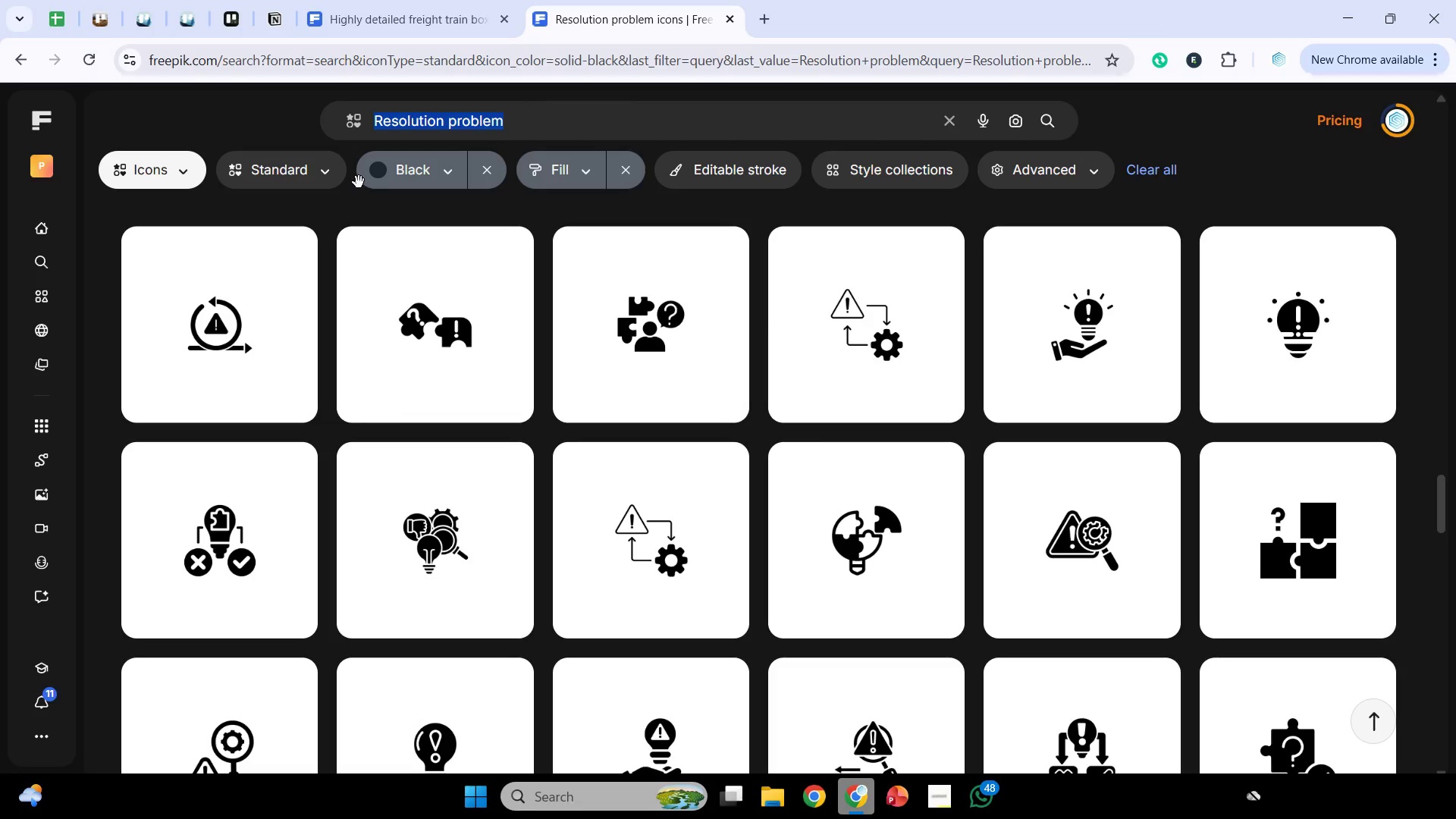 
key(Control+V)
 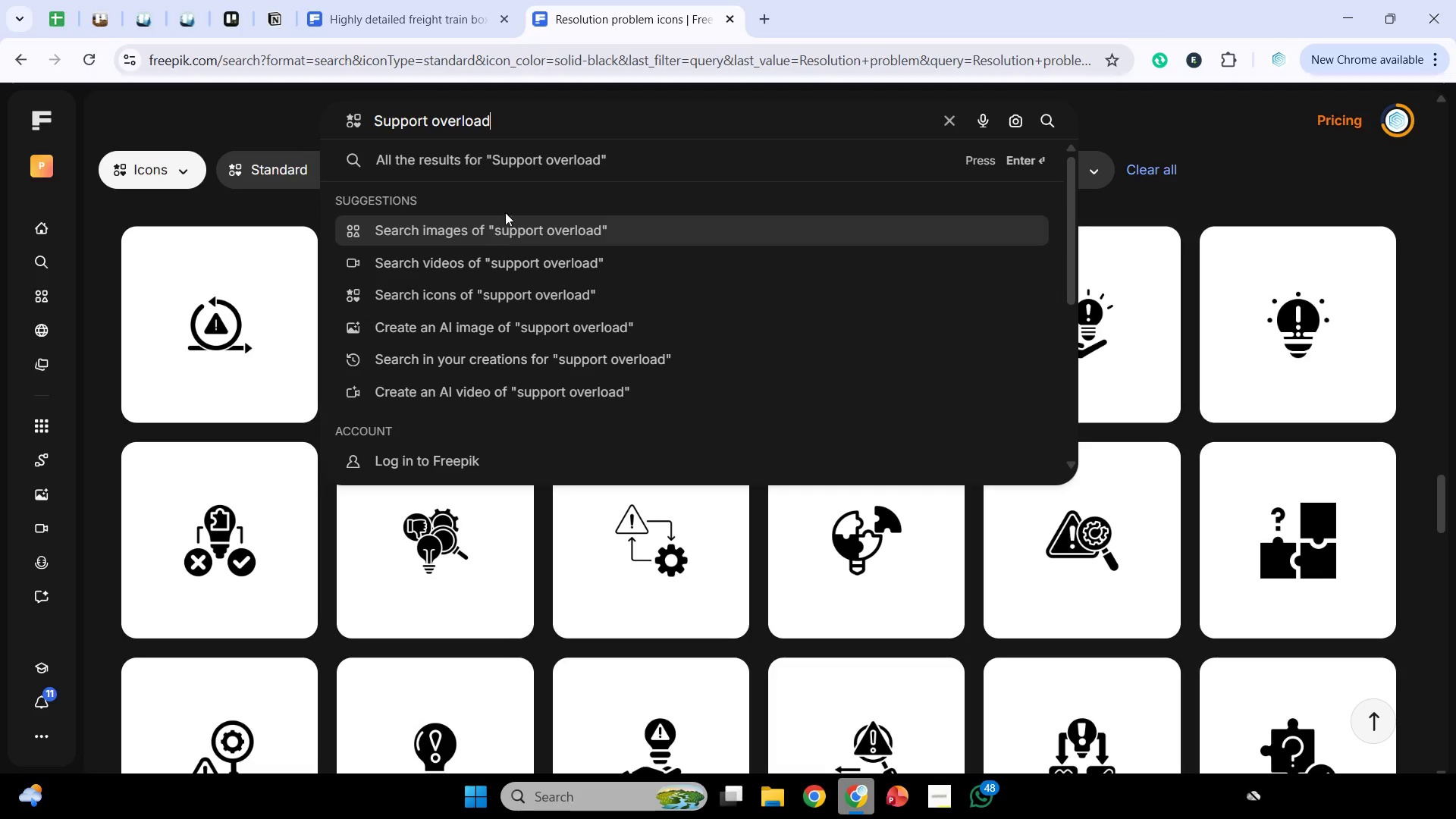 
key(Enter)
 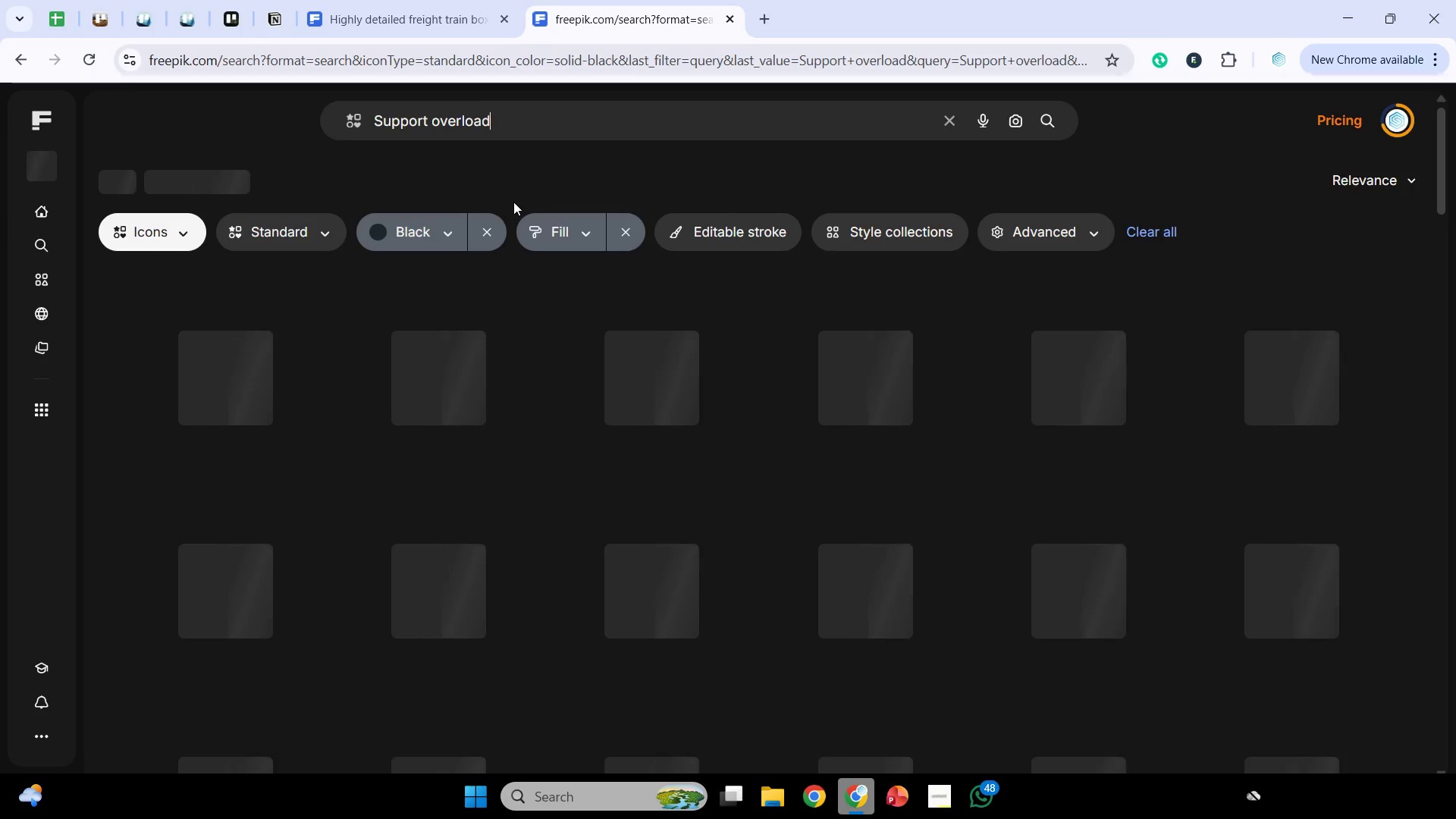 
left_click([181, 237])
 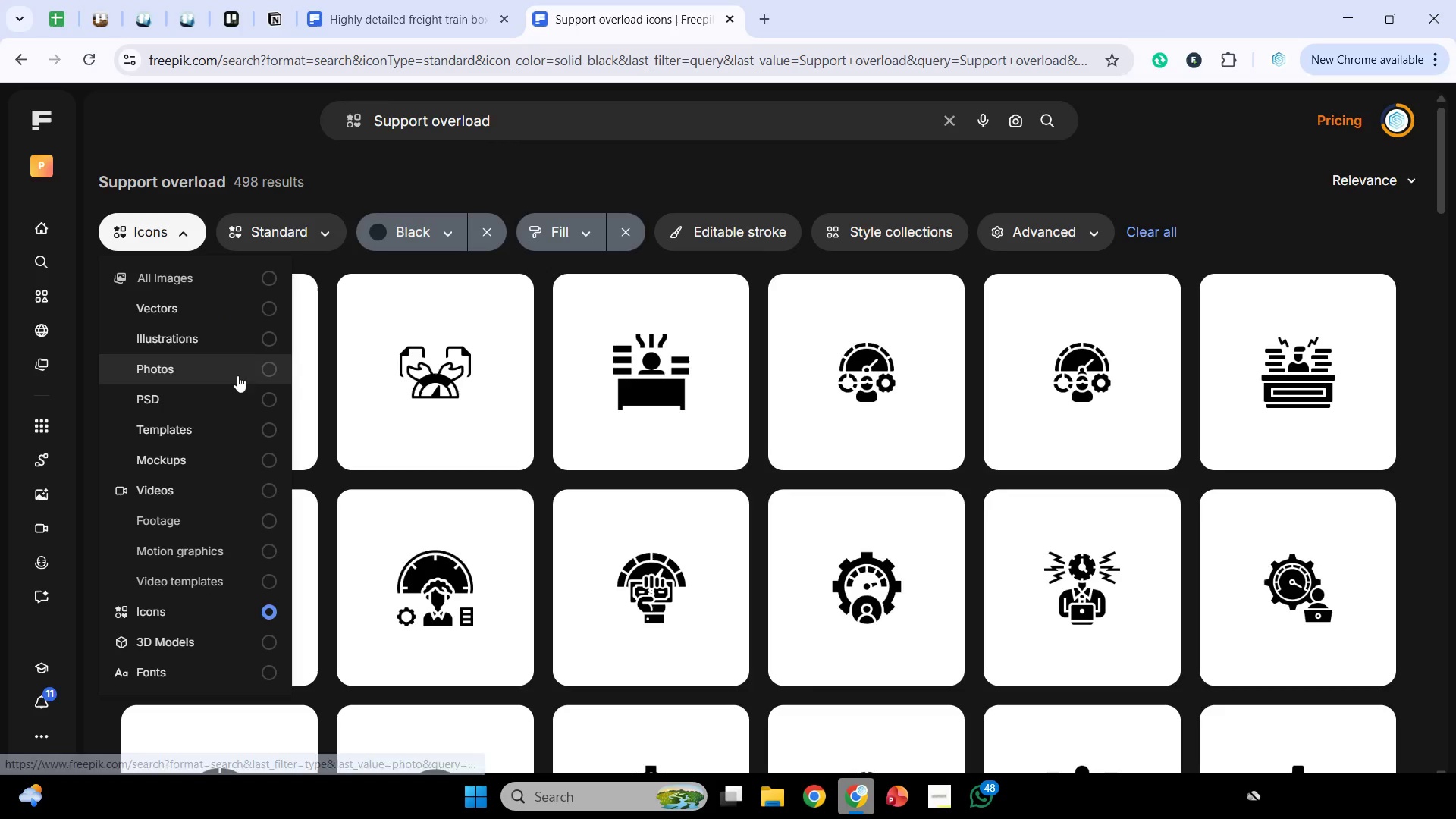 
left_click([237, 372])
 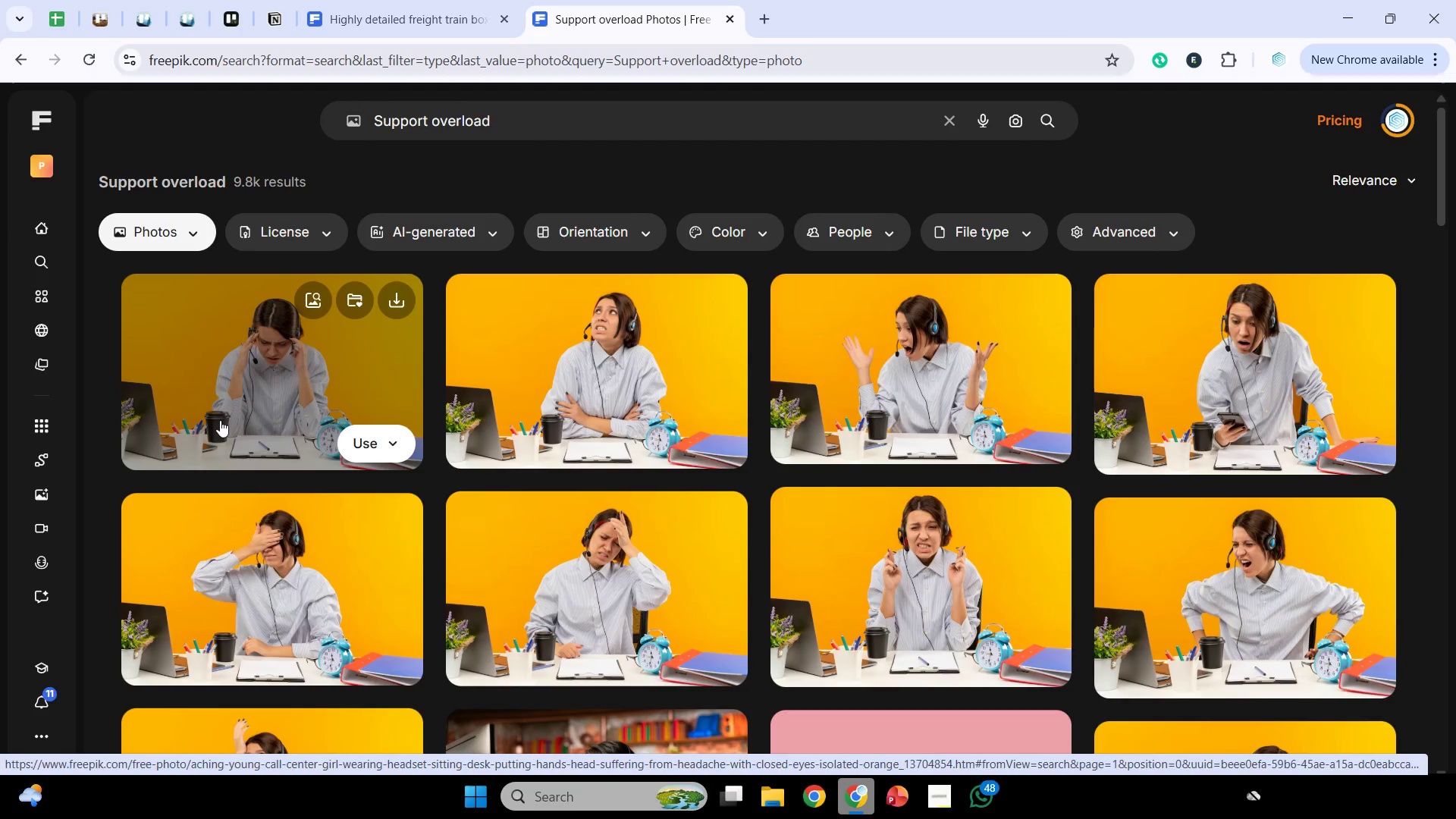 
wait(7.16)
 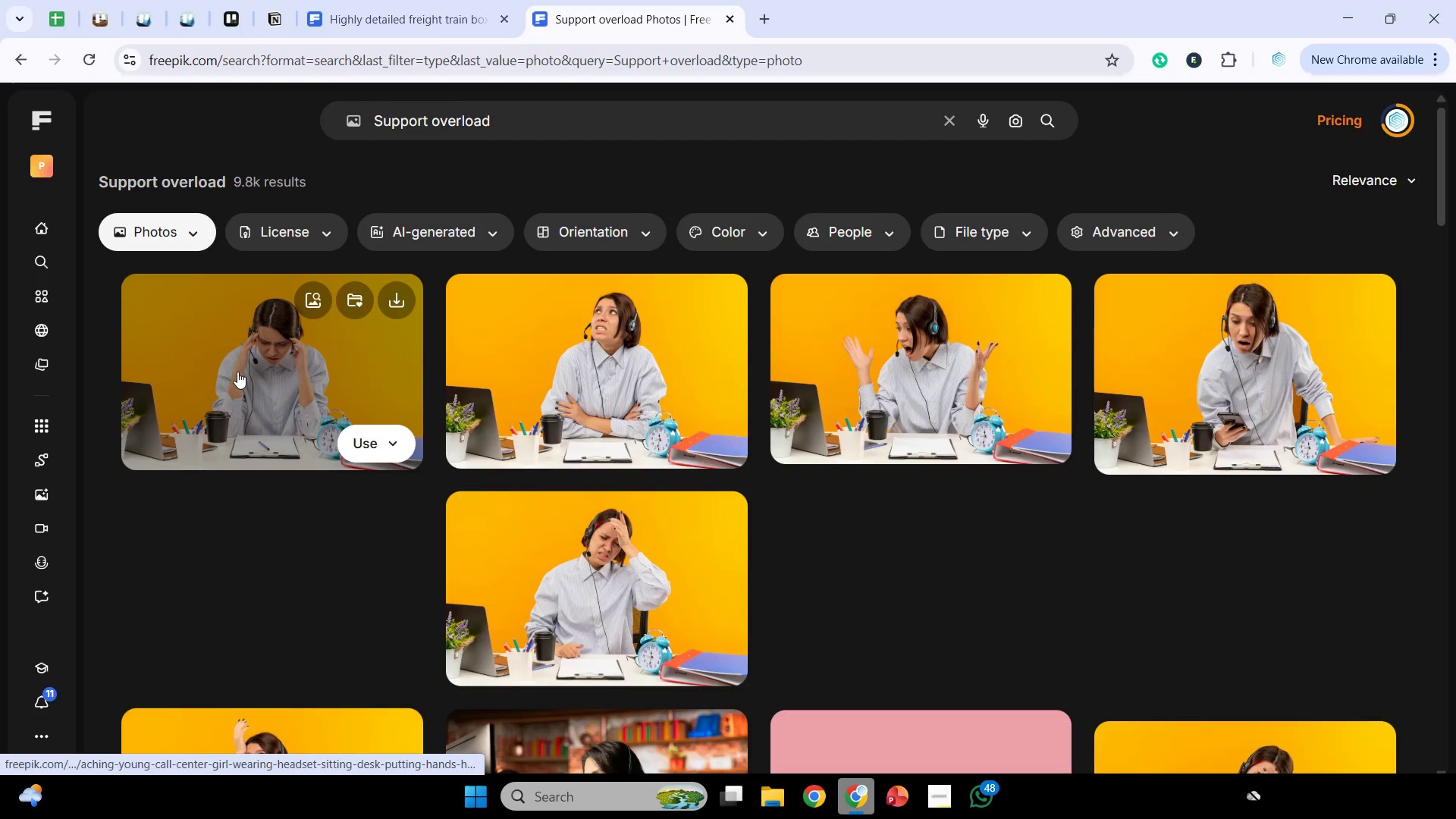 
scroll: coordinate [770, 389], scroll_direction: down, amount: 15.0
 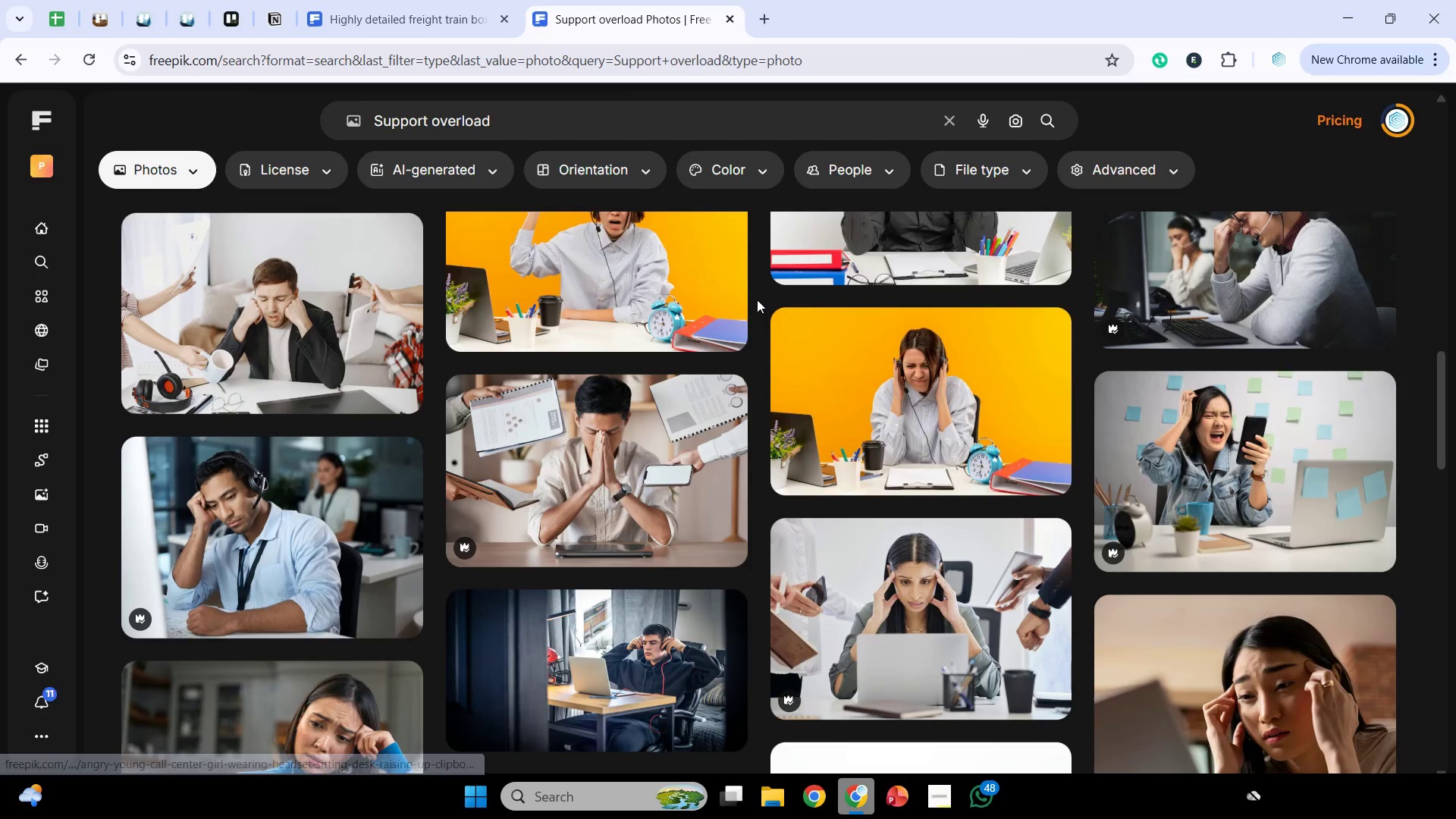 
scroll: coordinate [748, 219], scroll_direction: down, amount: 9.0
 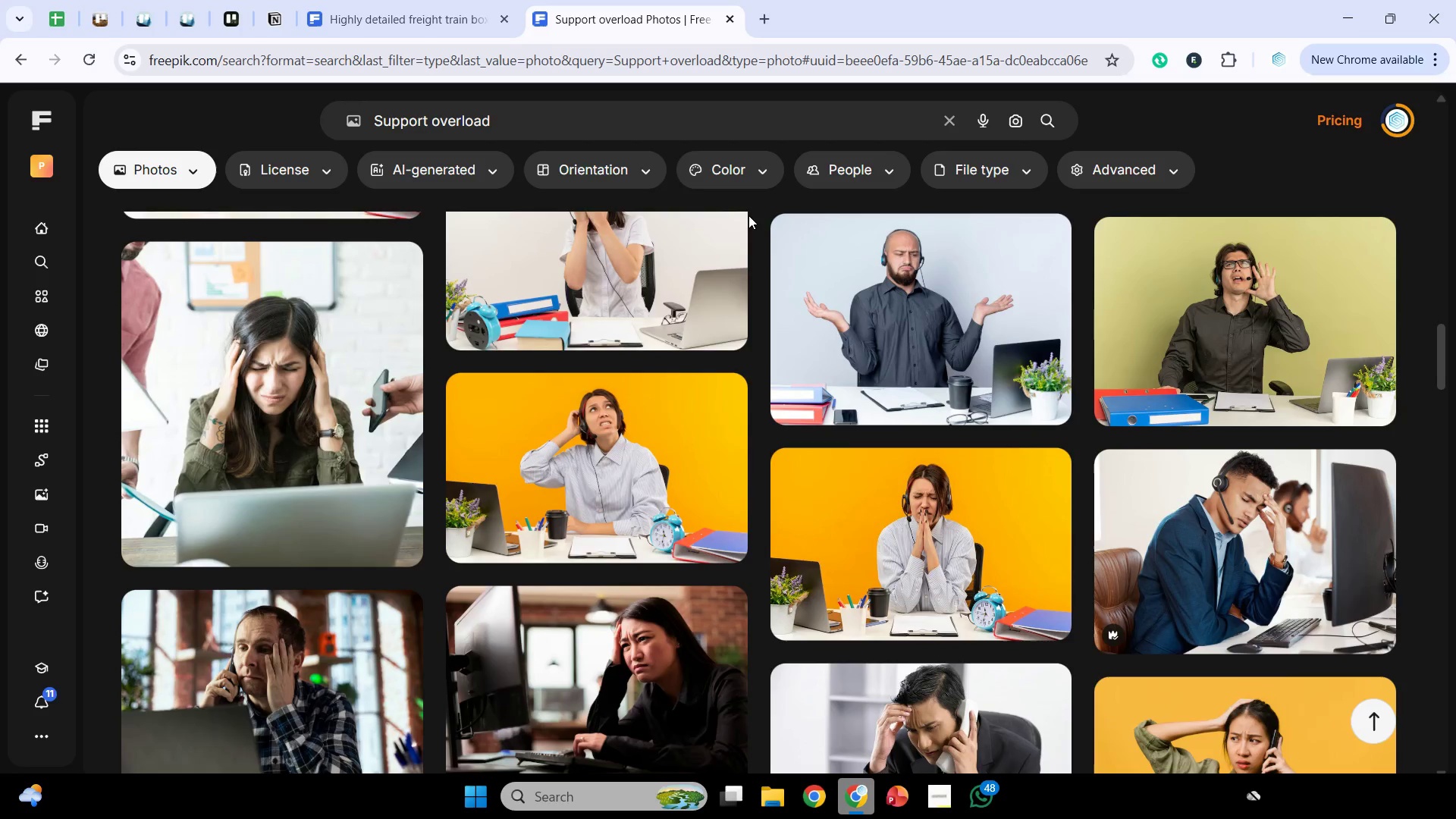 
scroll: coordinate [941, 269], scroll_direction: down, amount: 12.0
 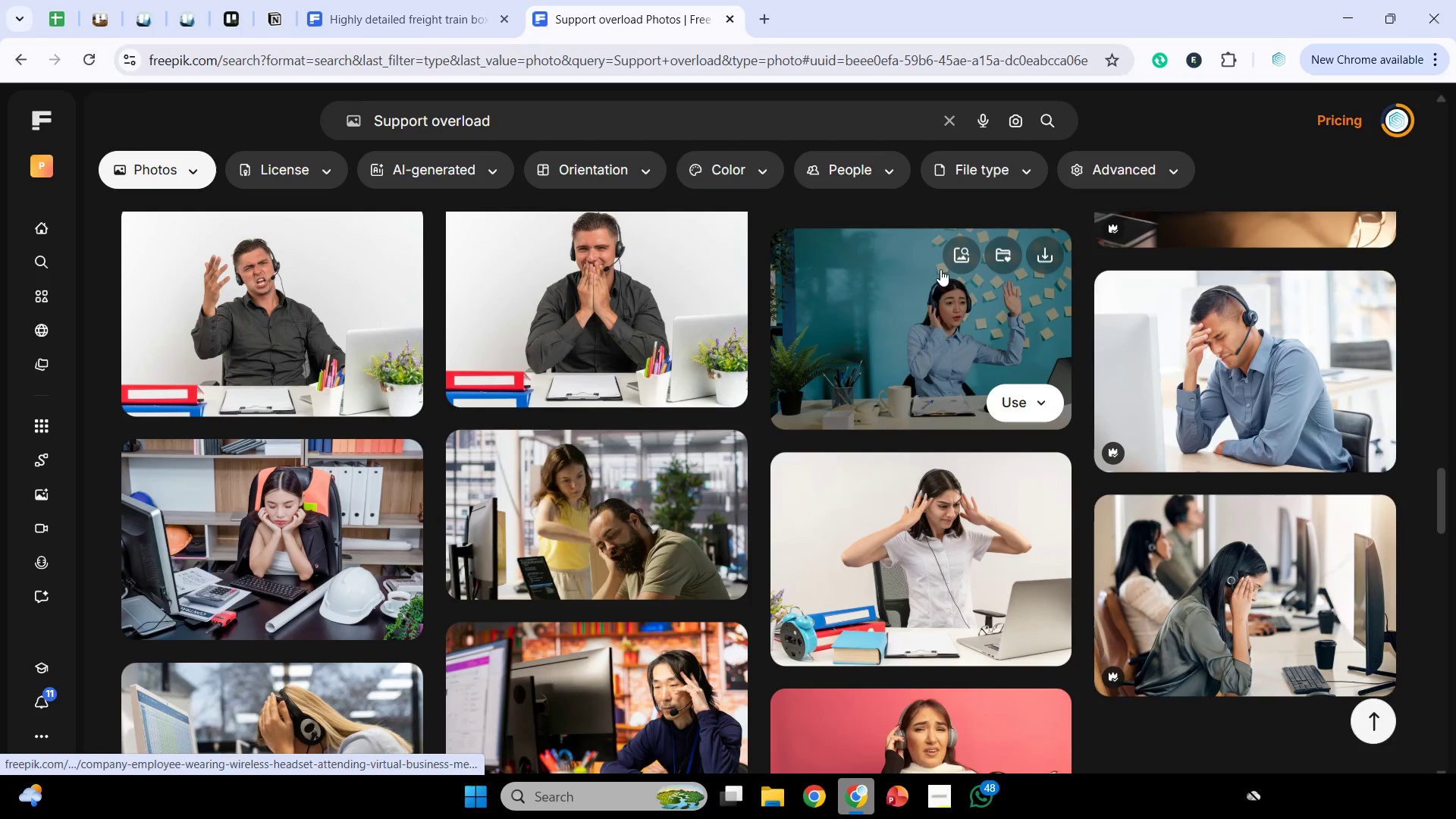 
scroll: coordinate [921, 318], scroll_direction: down, amount: 9.0
 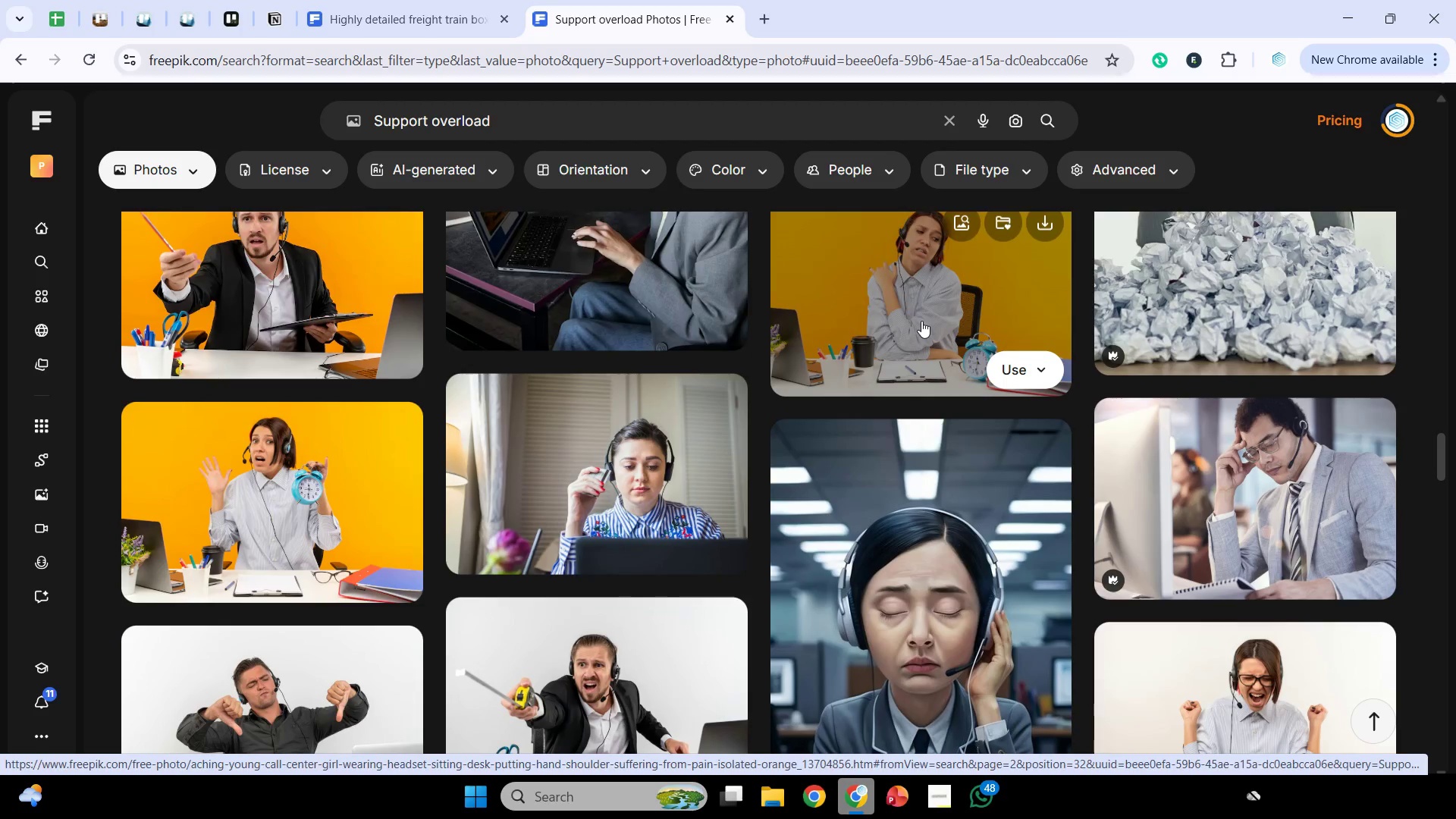 
scroll: coordinate [920, 320], scroll_direction: down, amount: 3.0
 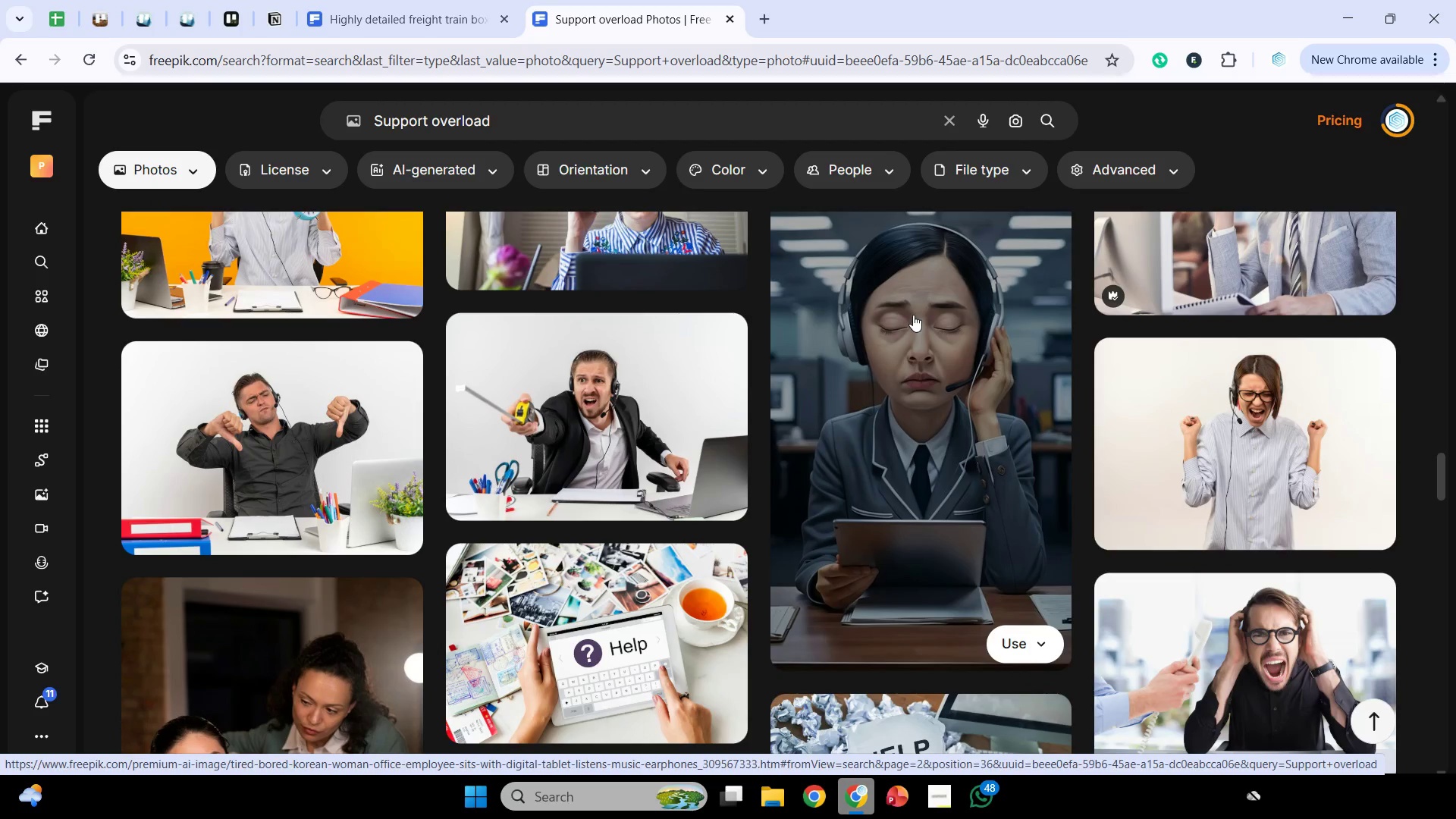 
wait(32.01)
 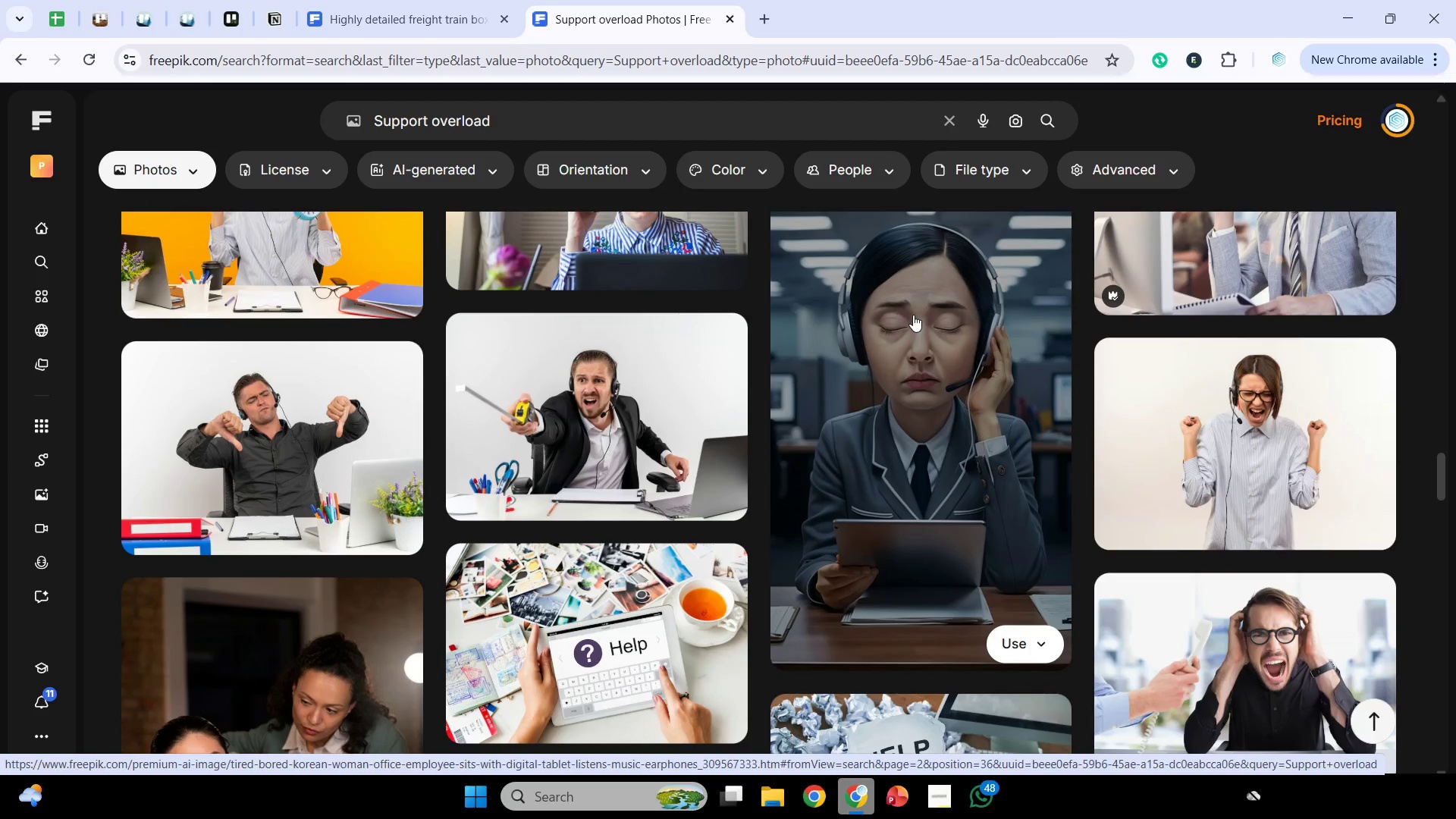 
scroll: coordinate [978, 507], scroll_direction: down, amount: 5.0
 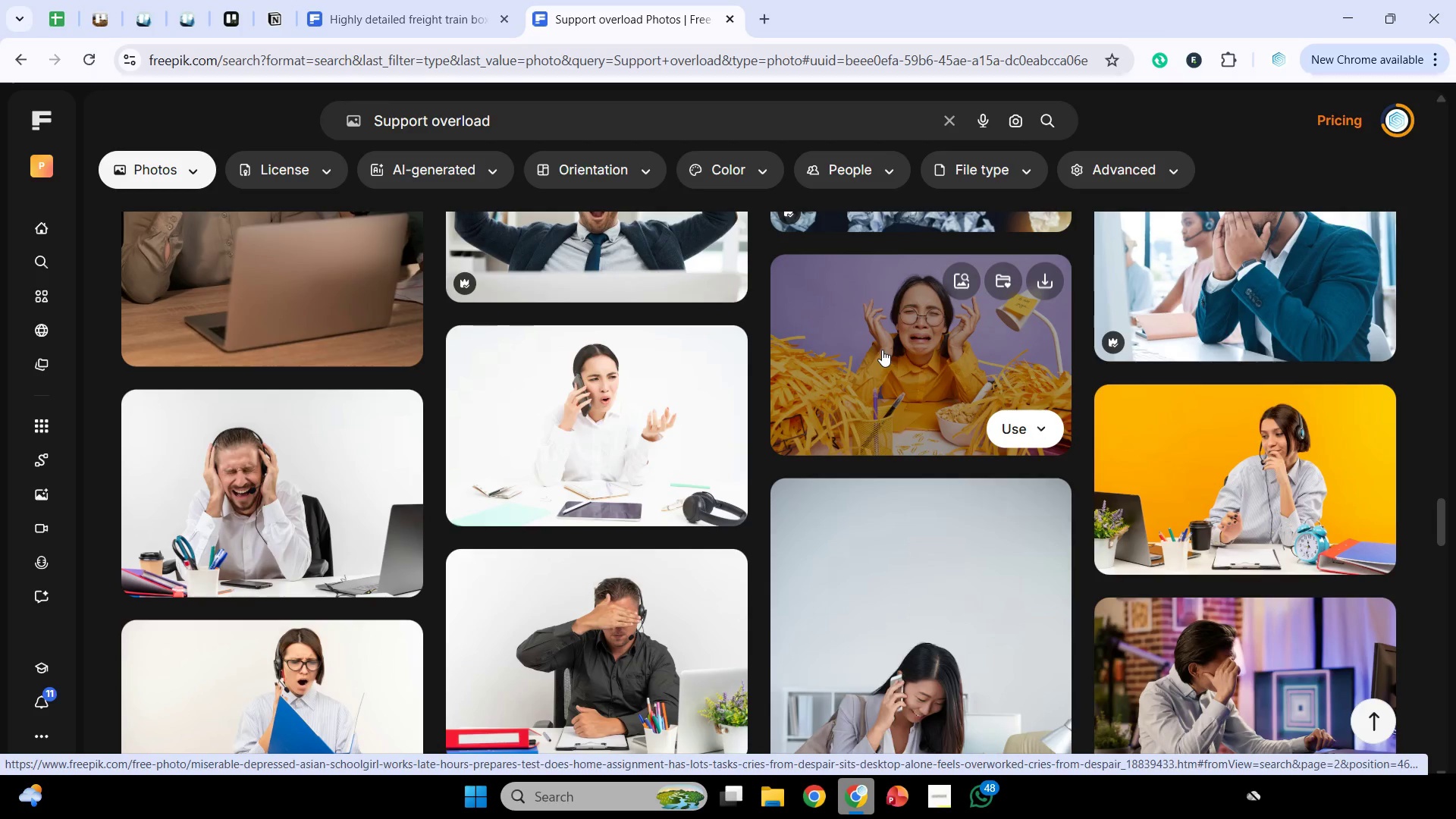 
wait(43.08)
 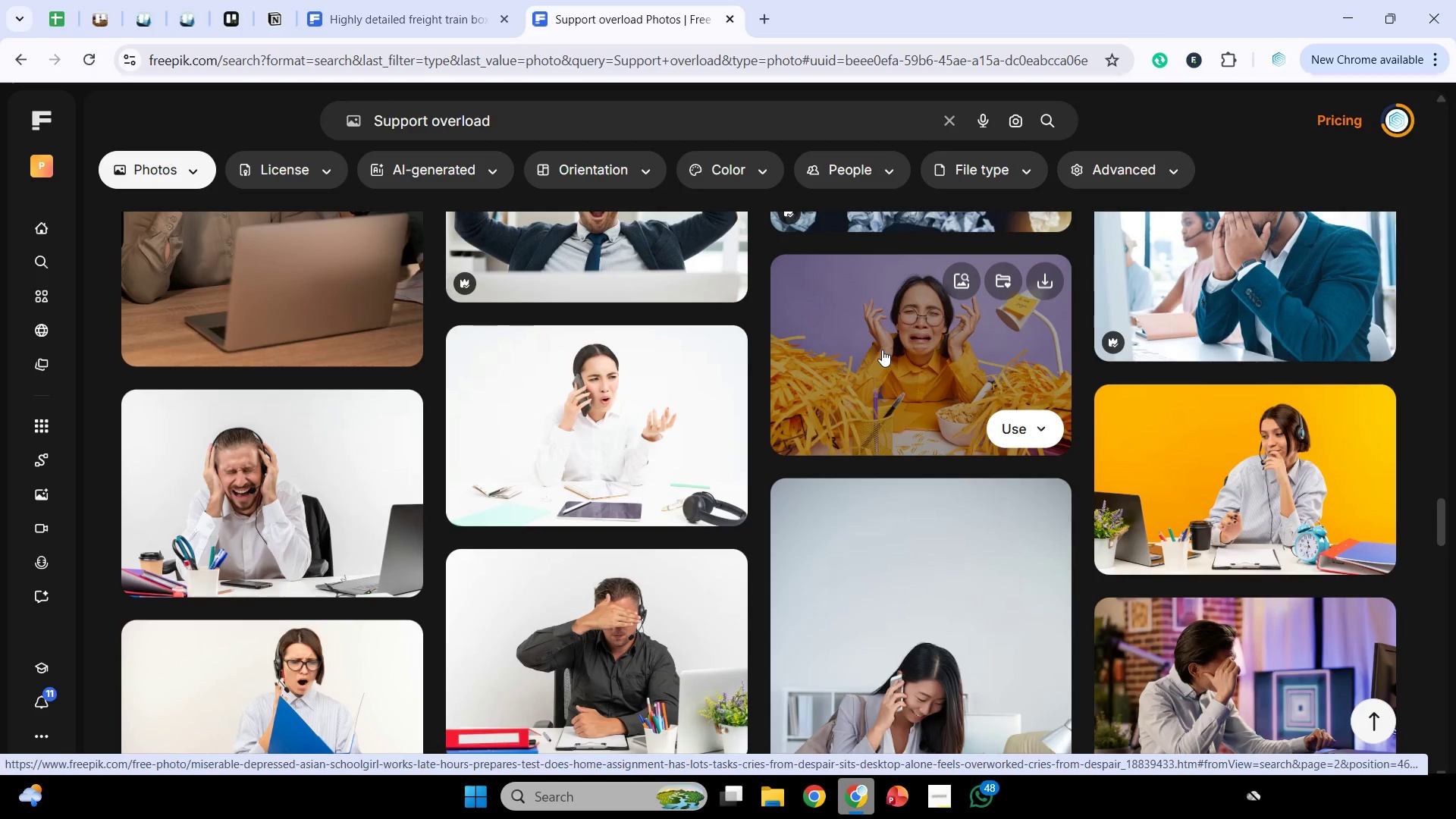 
scroll: coordinate [751, 474], scroll_direction: down, amount: 9.0
 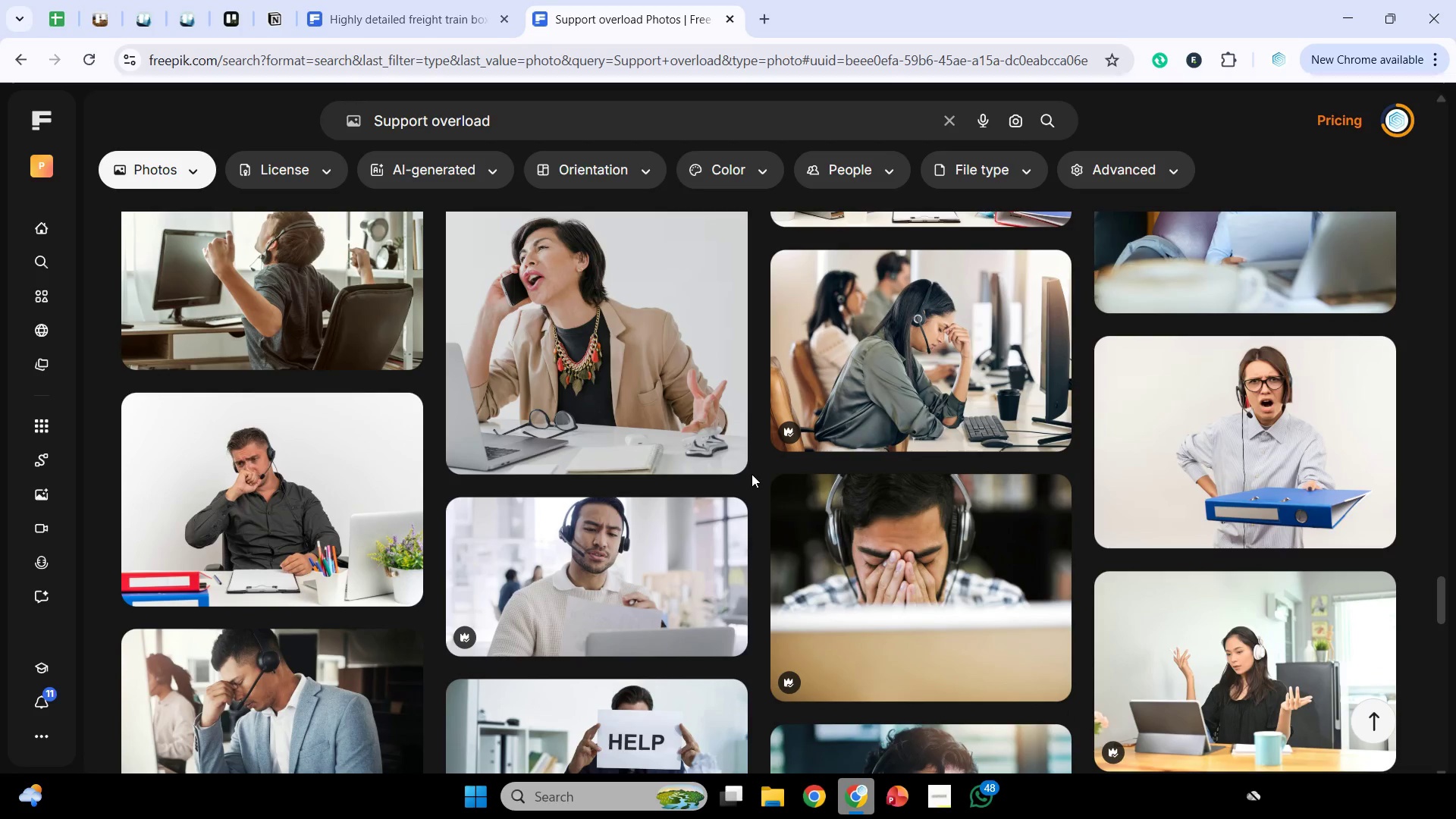 
wait(20.41)
 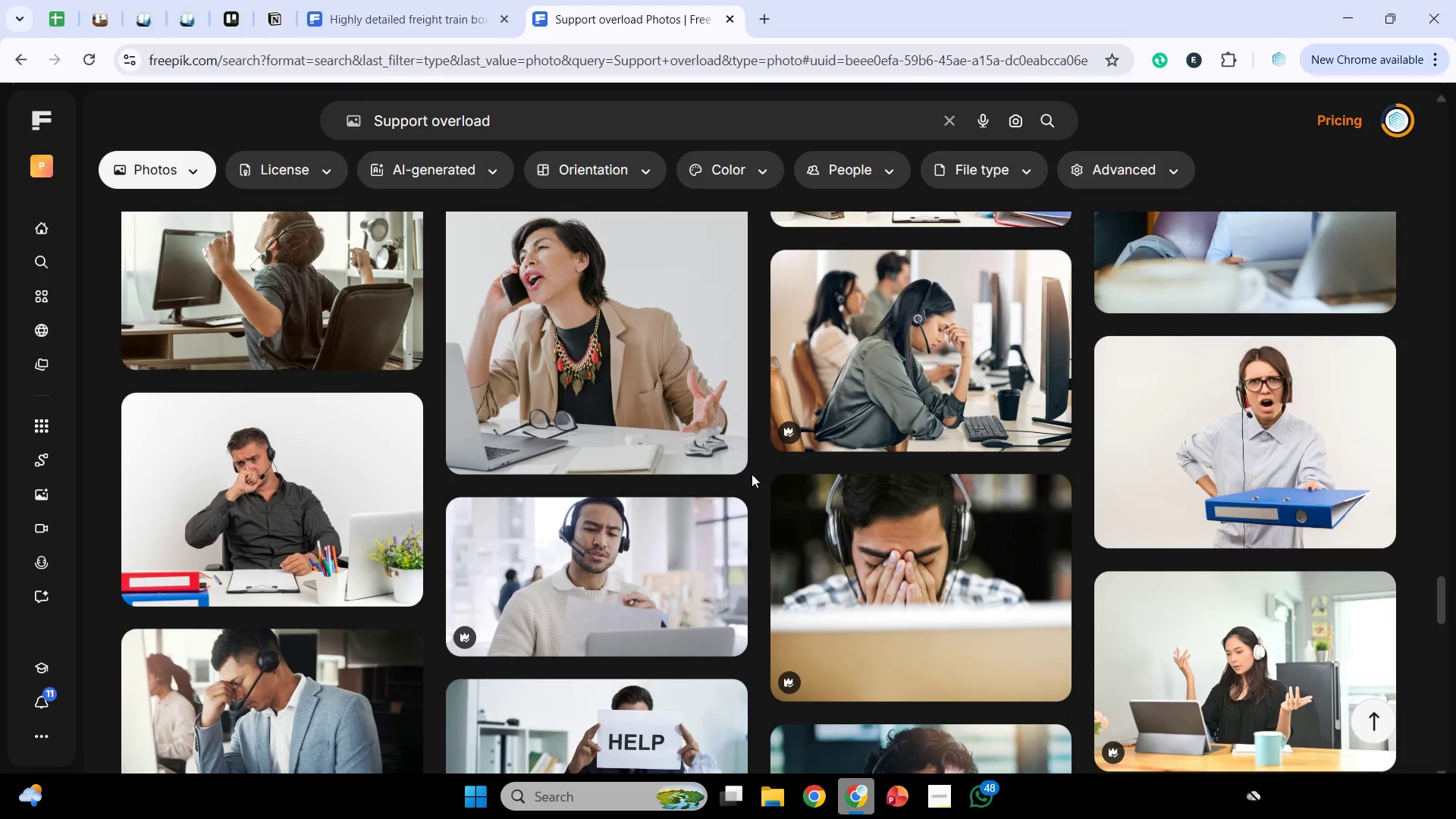 
scroll: coordinate [752, 473], scroll_direction: down, amount: 10.0
 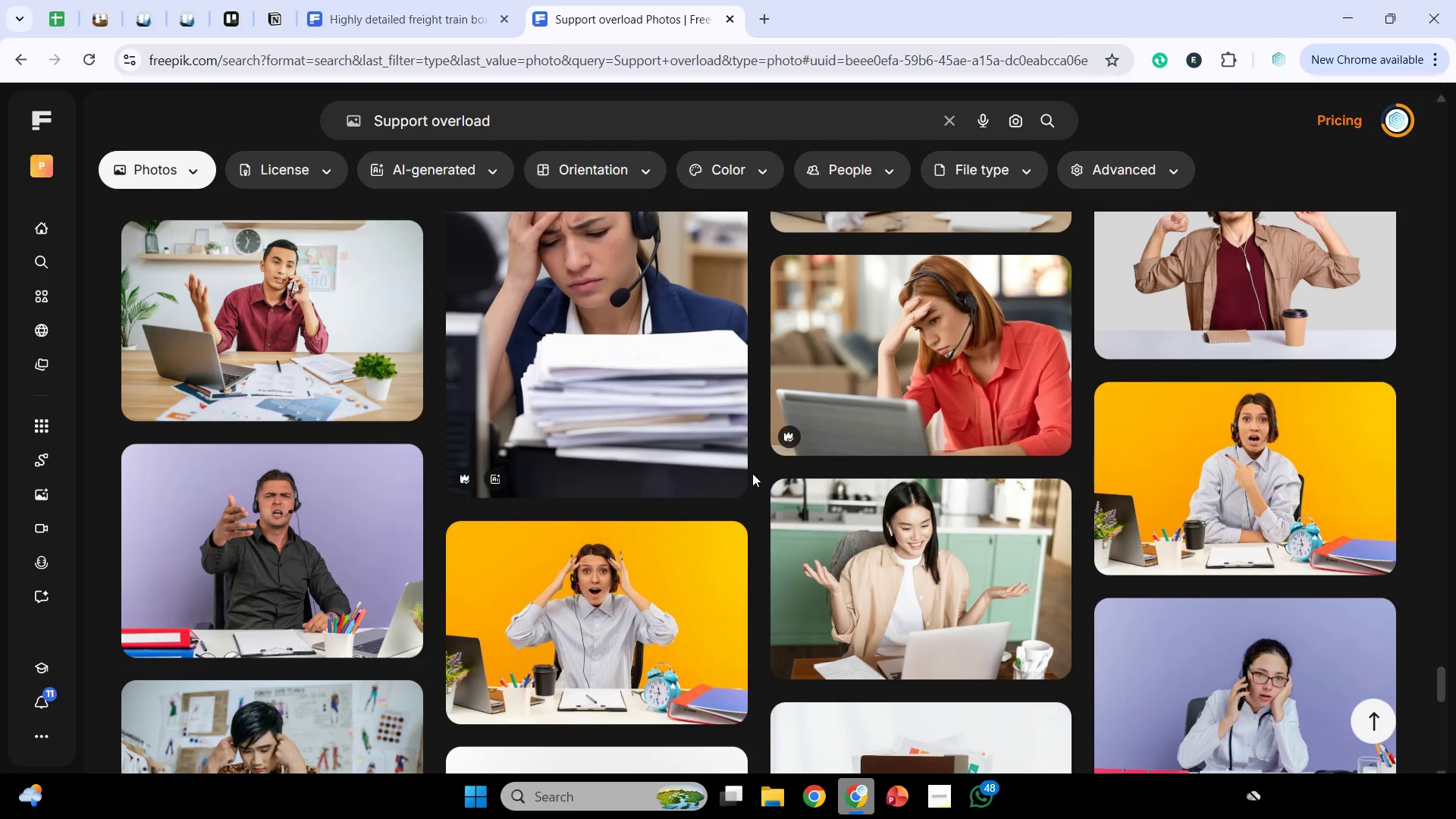 
wait(11.44)
 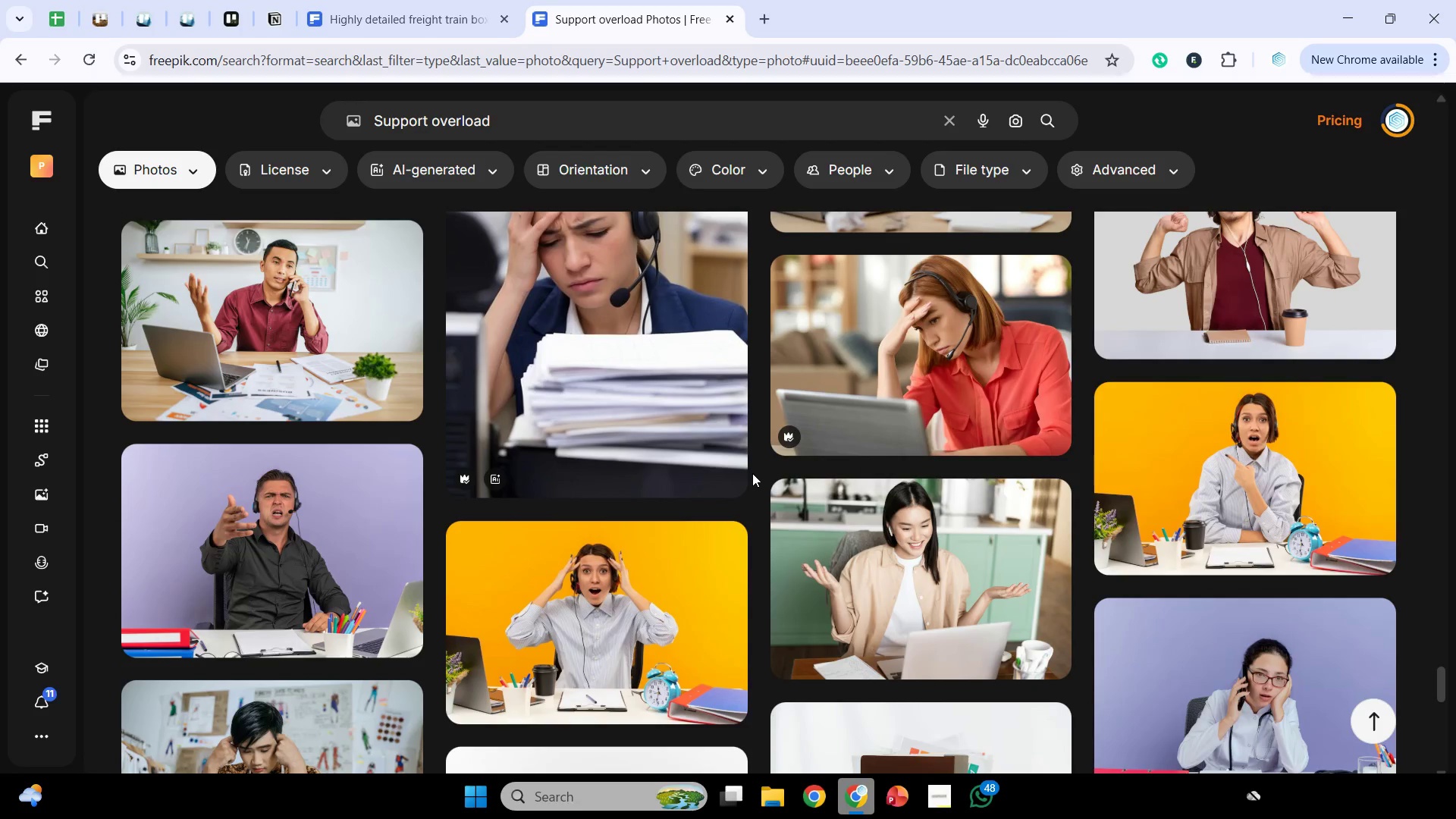 
scroll: coordinate [752, 473], scroll_direction: down, amount: 4.0
 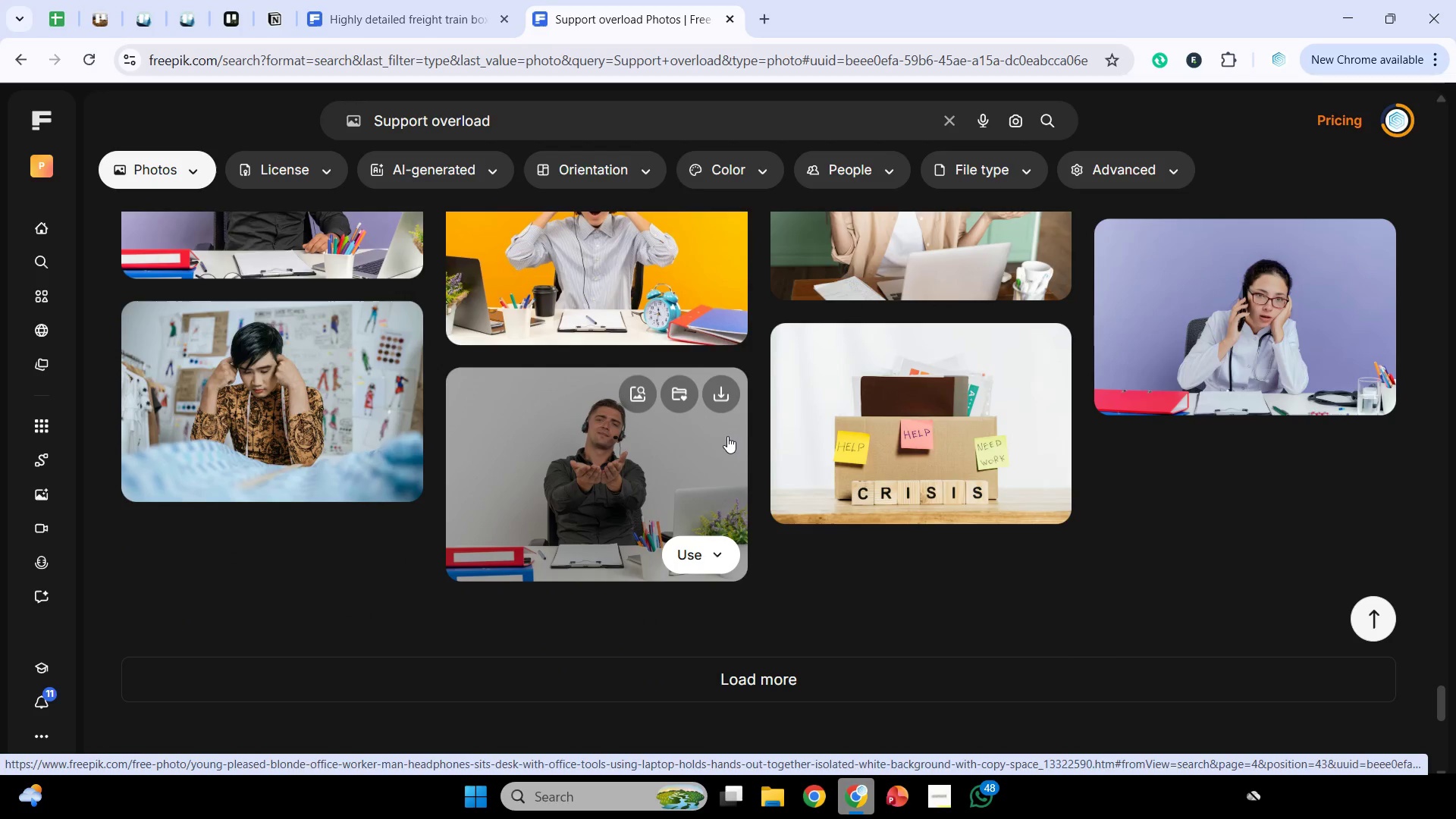 
wait(5.98)
 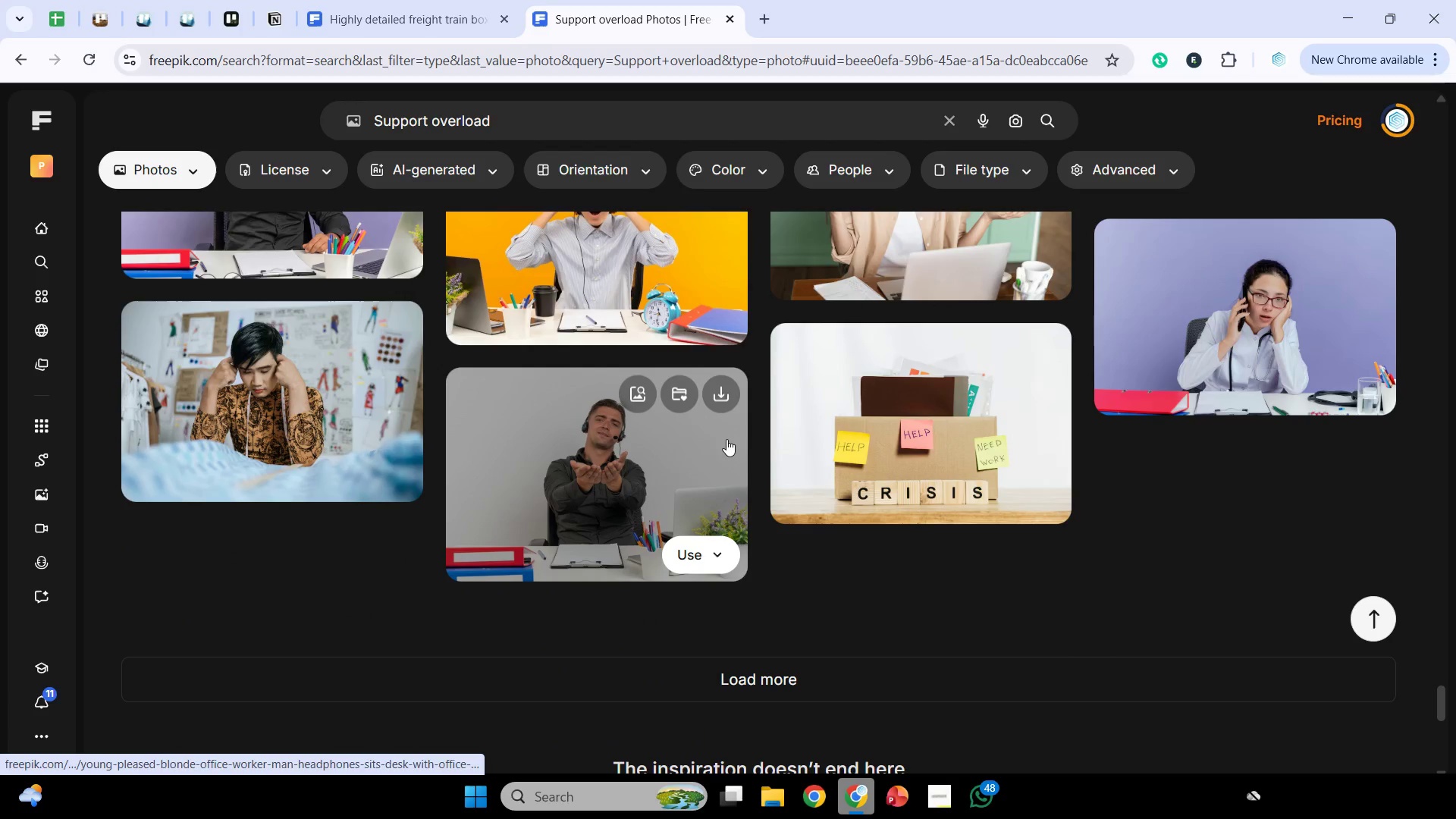 
scroll: coordinate [795, 454], scroll_direction: down, amount: 2.0
 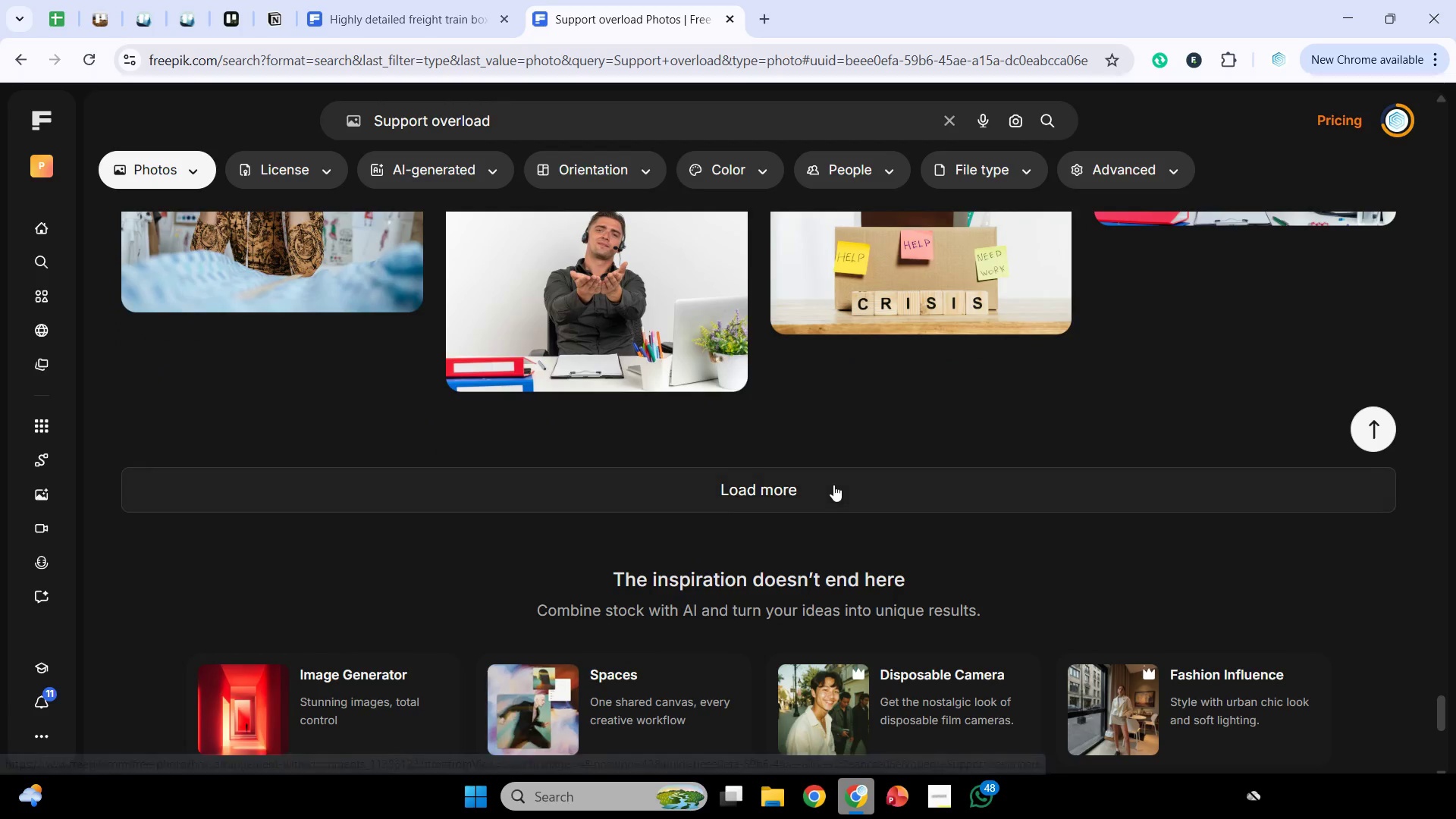 
left_click([833, 485])
 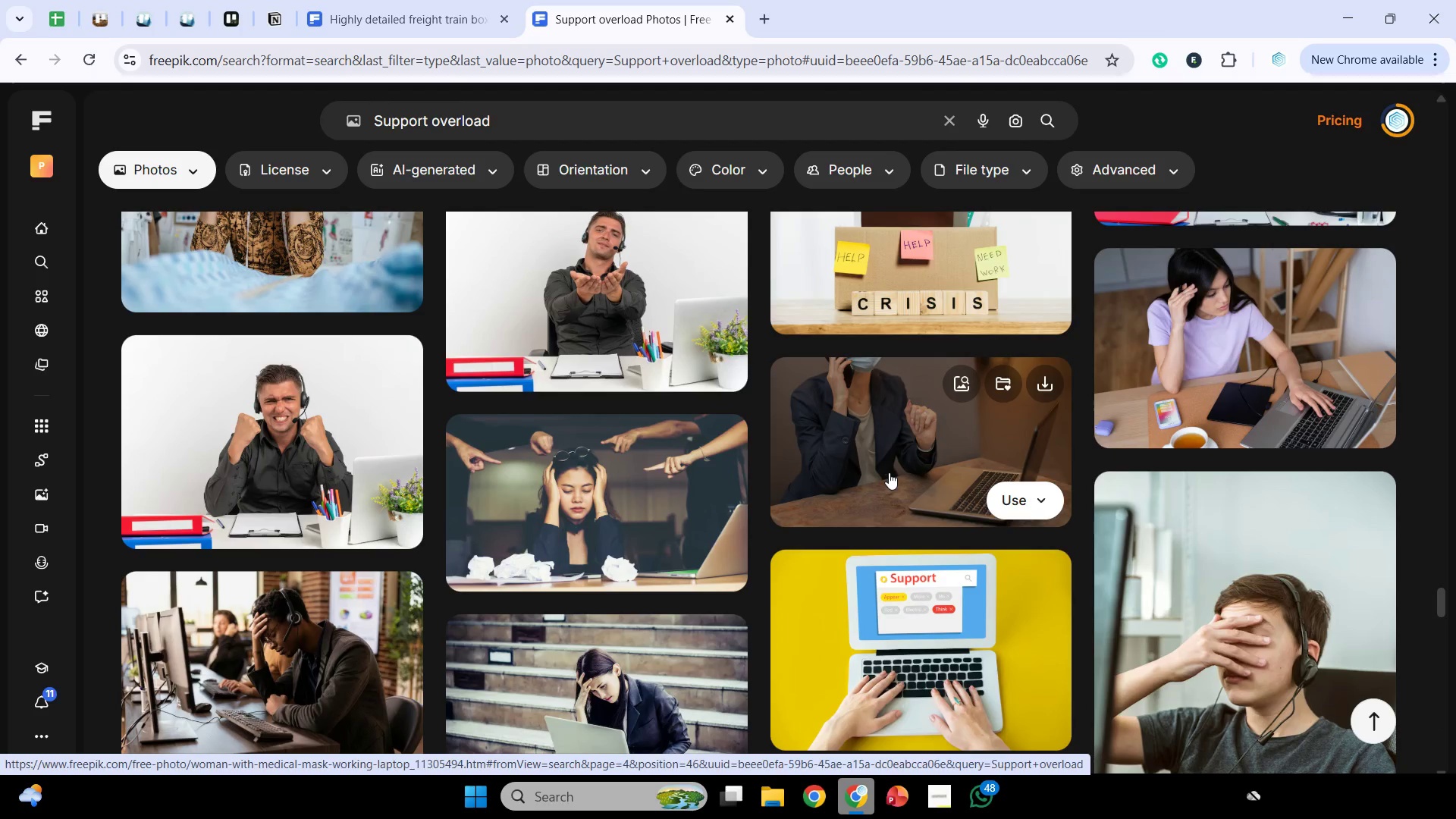 
wait(14.55)
 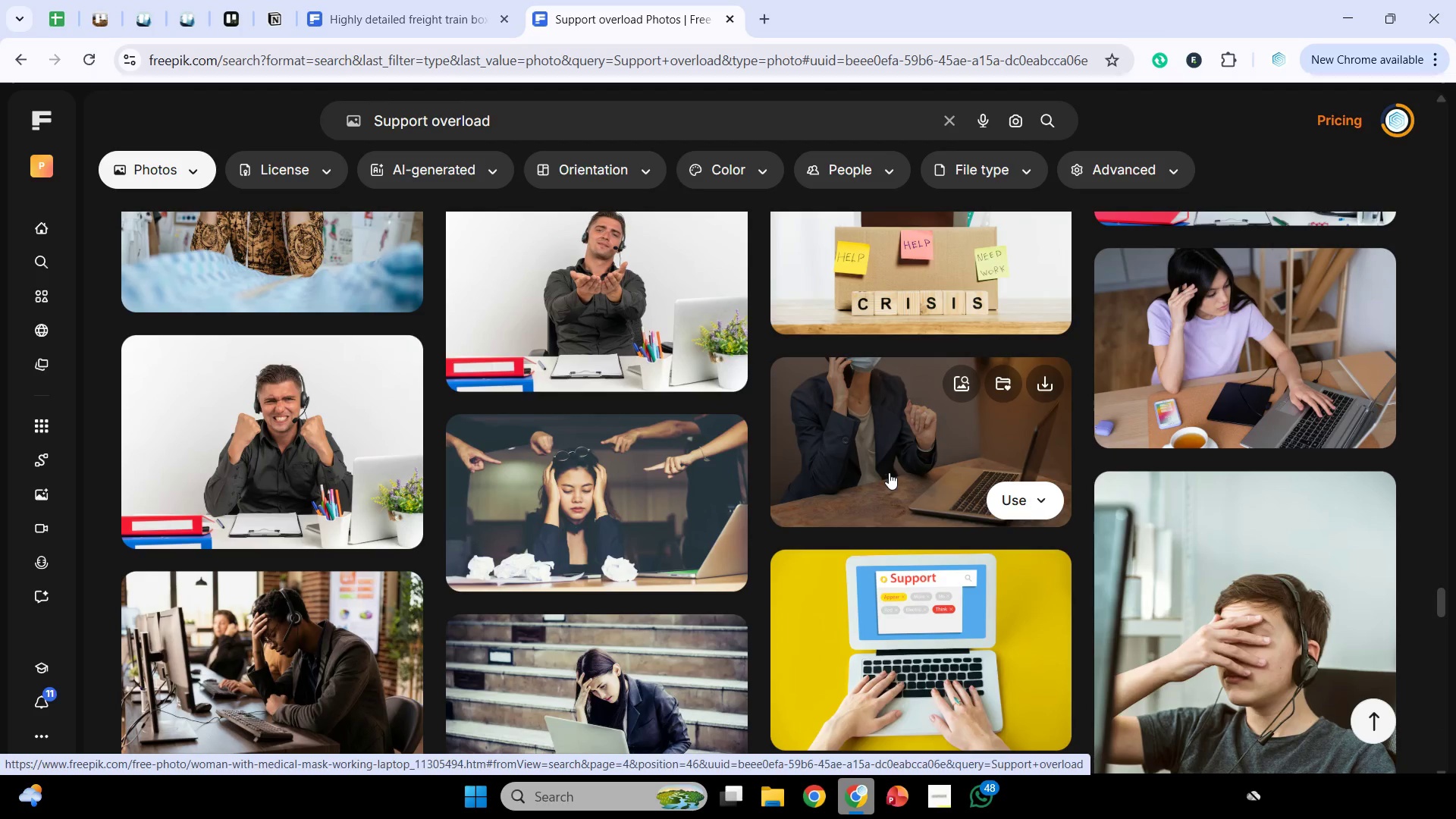 
scroll: coordinate [916, 445], scroll_direction: down, amount: 10.0
 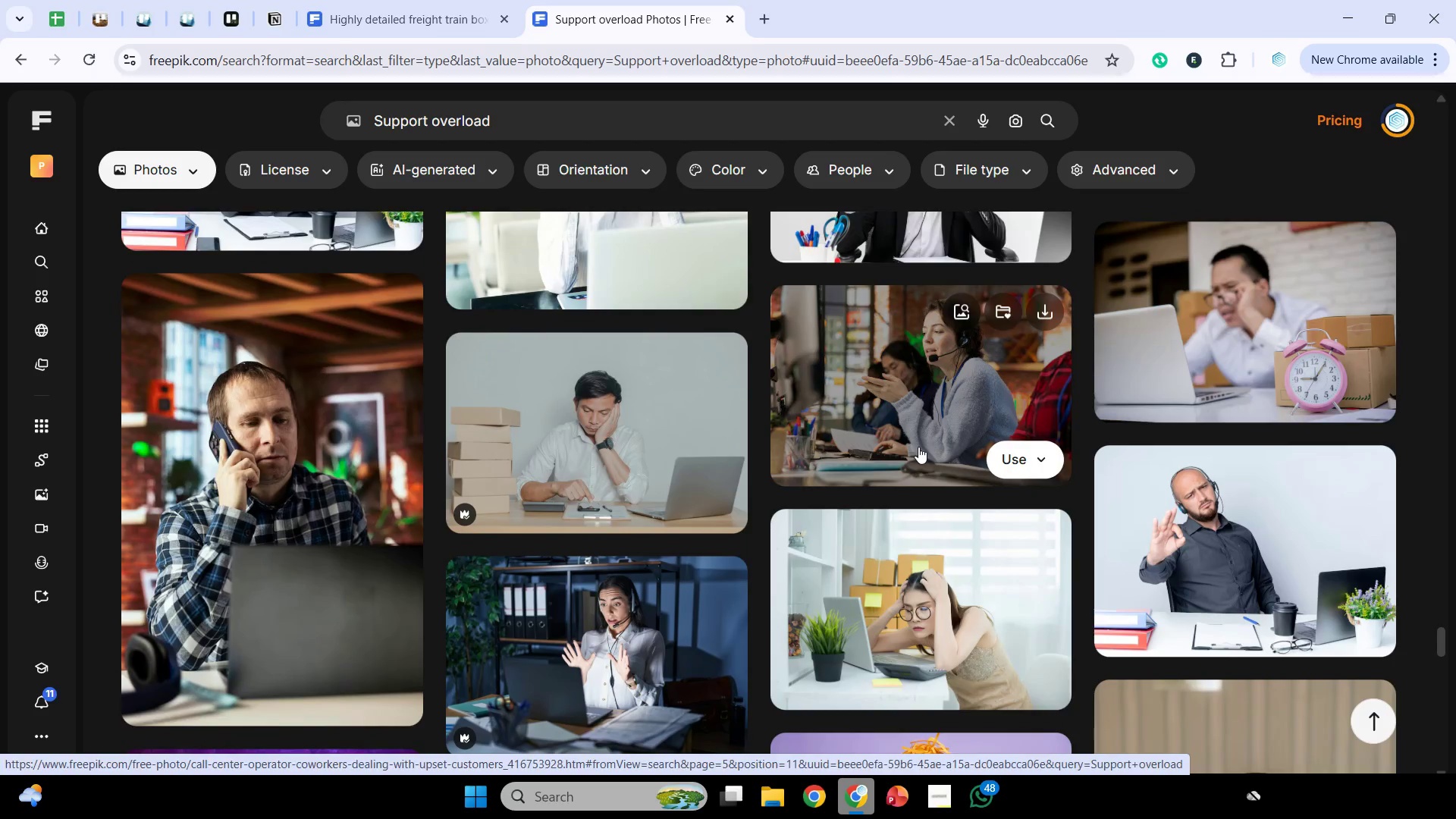 
scroll: coordinate [938, 452], scroll_direction: down, amount: 12.0
 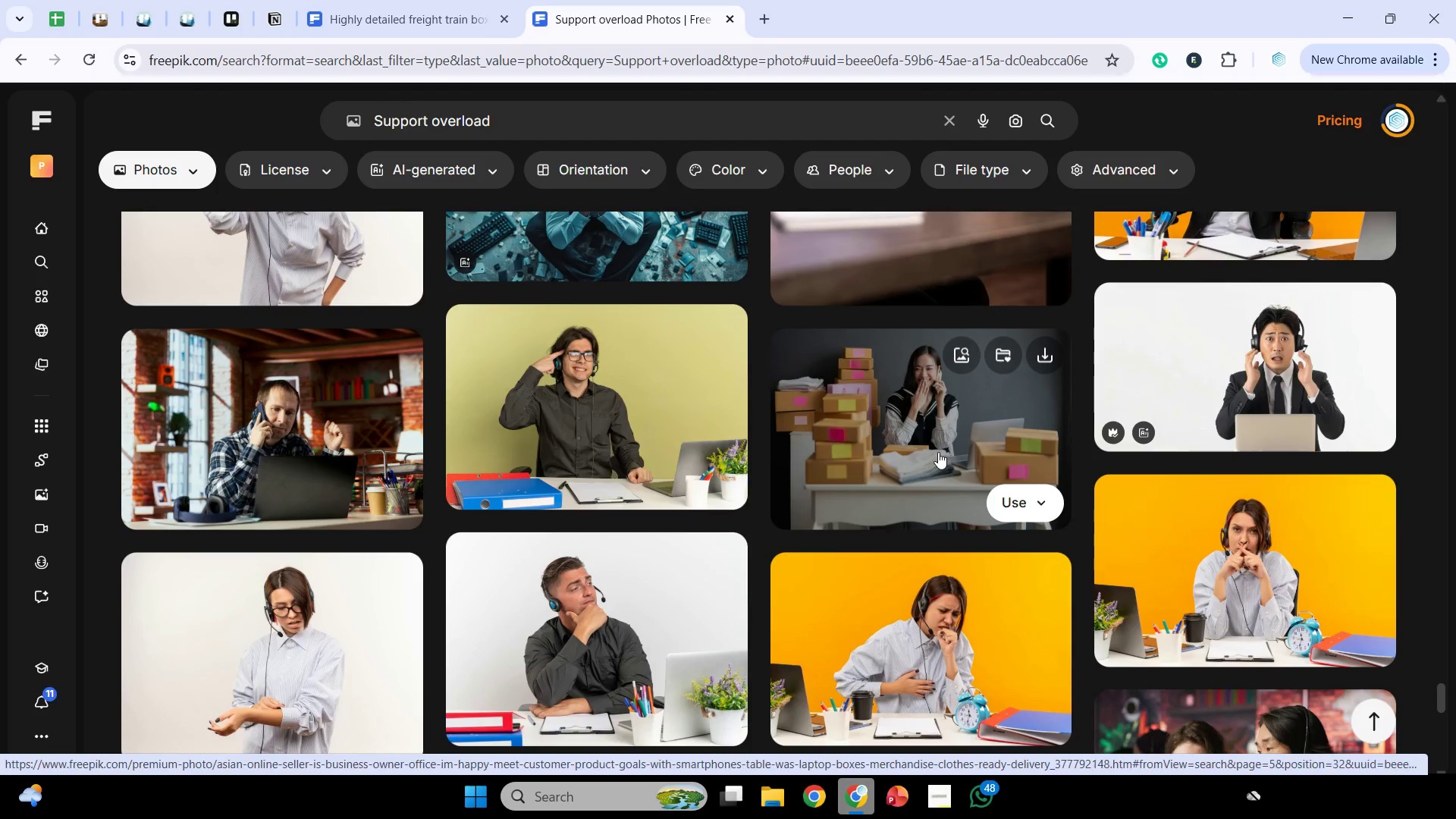 
scroll: coordinate [1010, 410], scroll_direction: down, amount: 5.0
 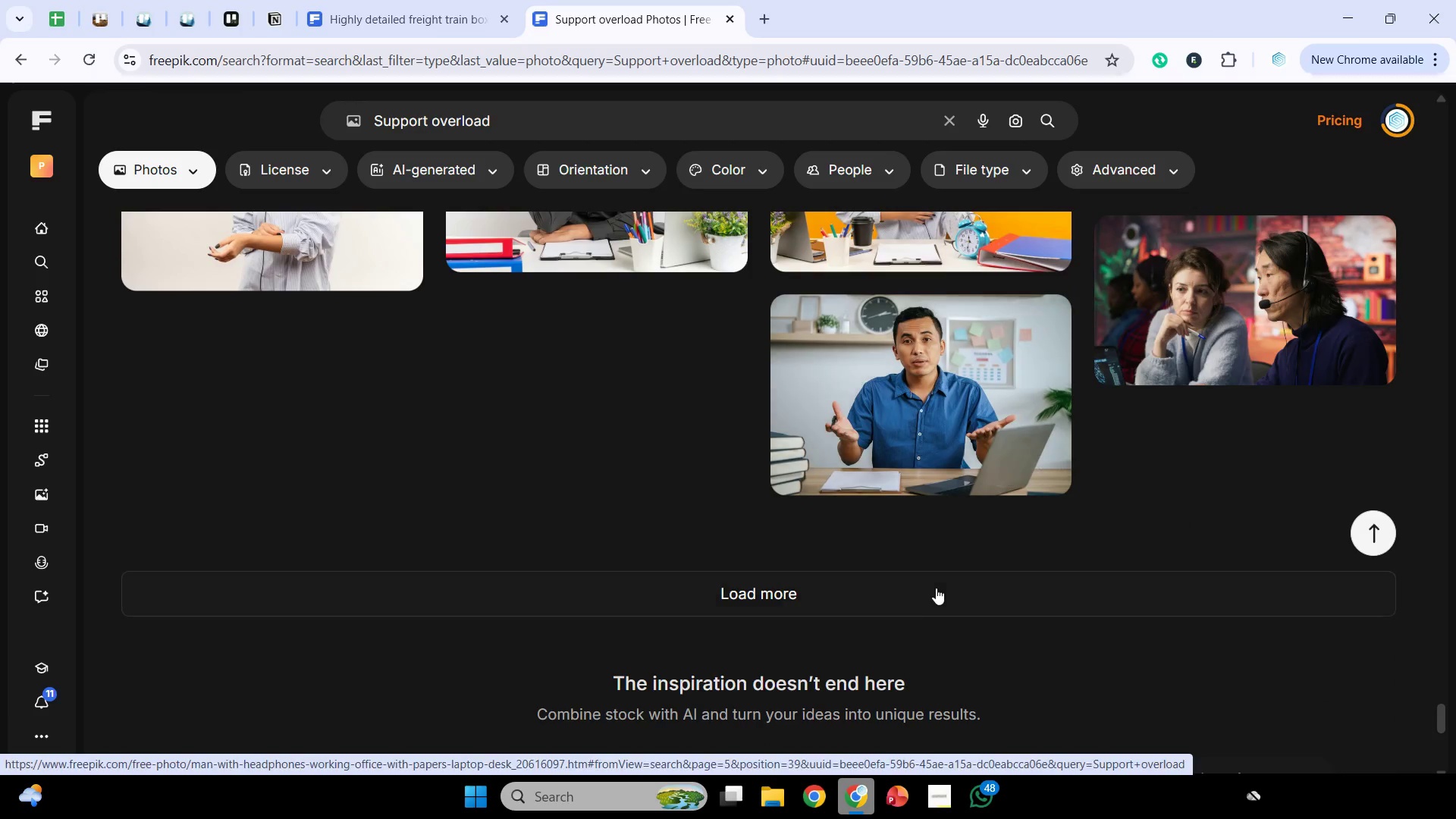 
left_click([933, 597])
 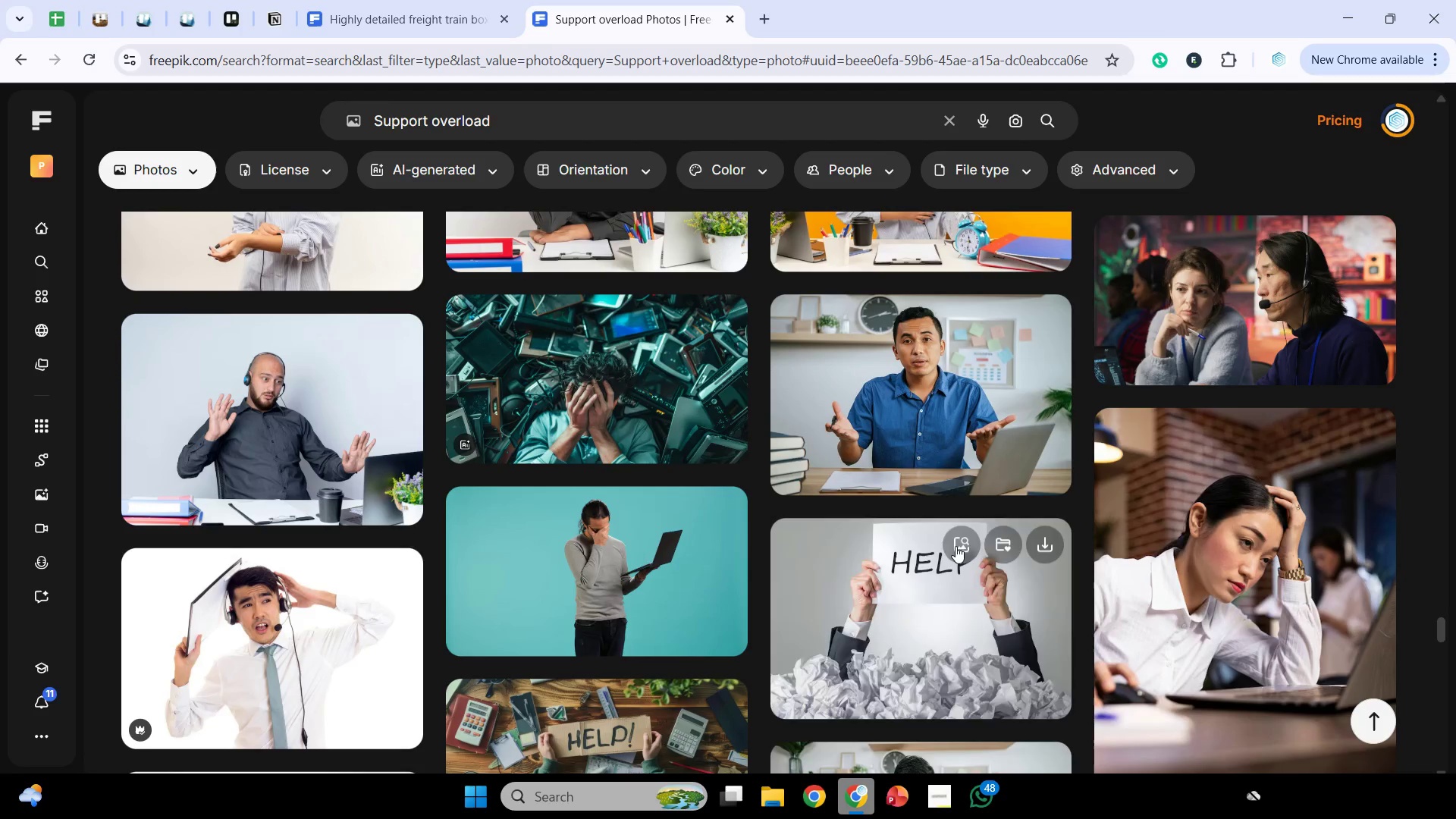 
scroll: coordinate [971, 539], scroll_direction: down, amount: 13.0
 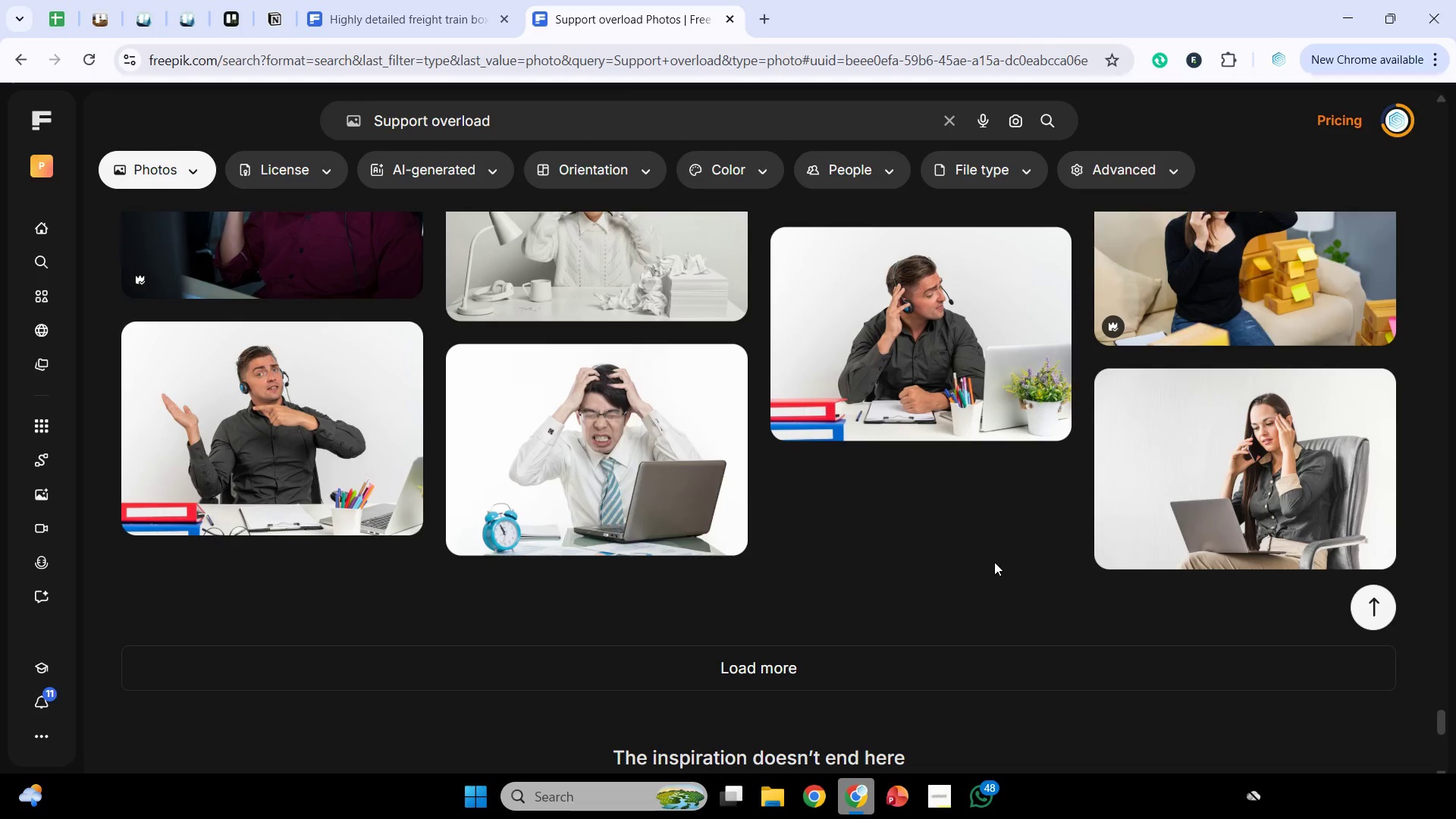 
left_click([811, 666])
 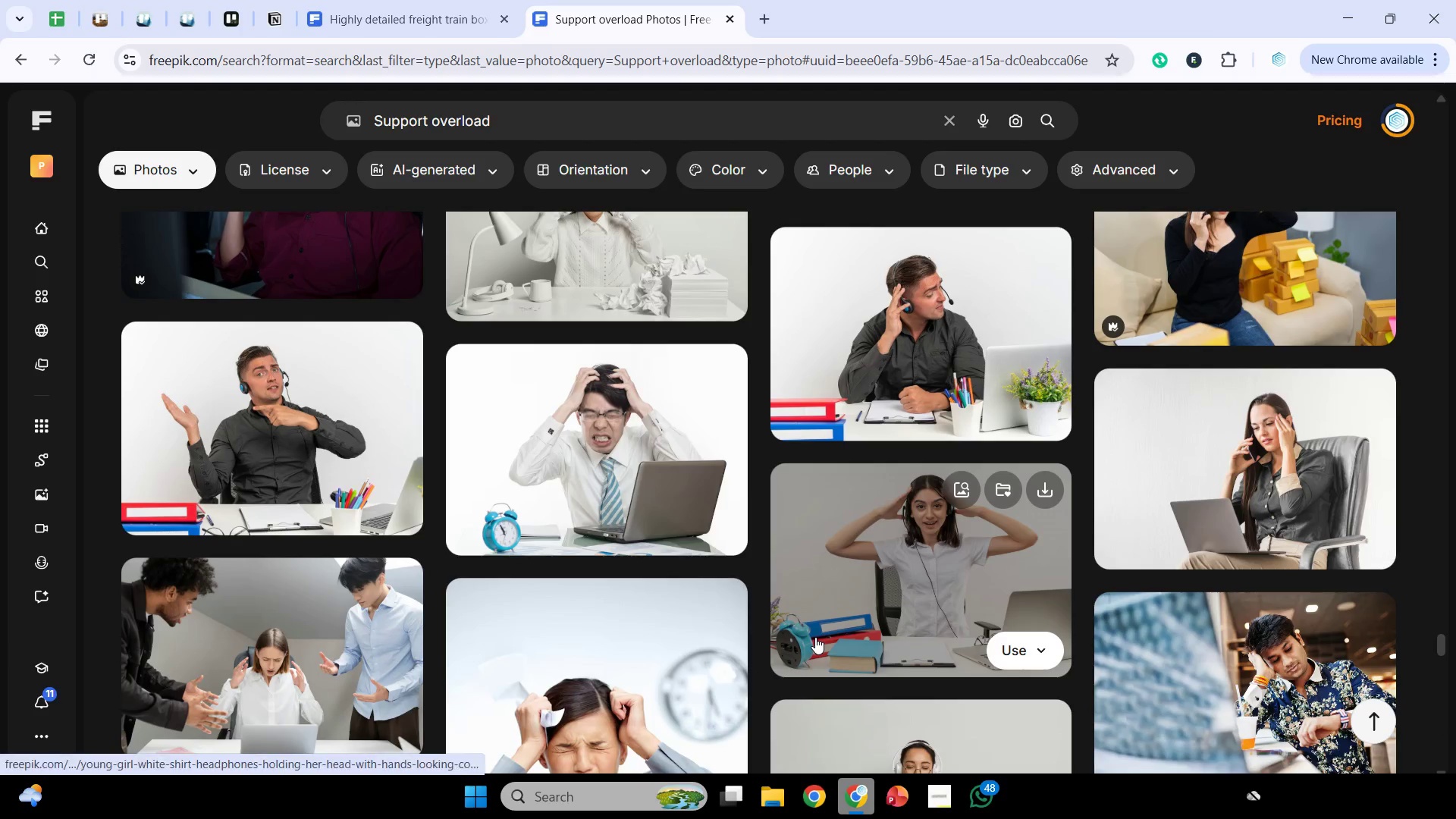 
scroll: coordinate [815, 637], scroll_direction: down, amount: 1.0
 